 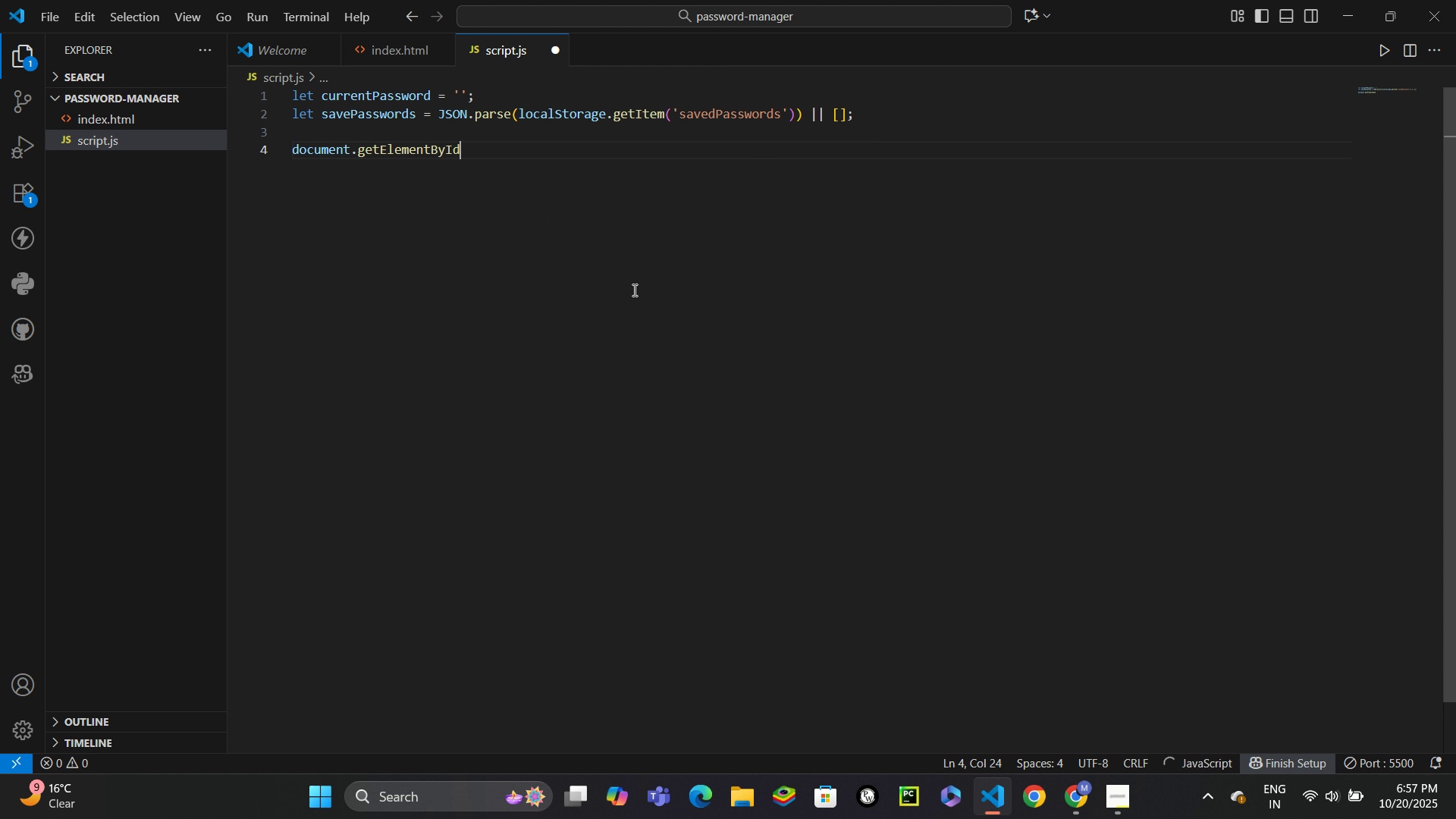 
type(('length)
 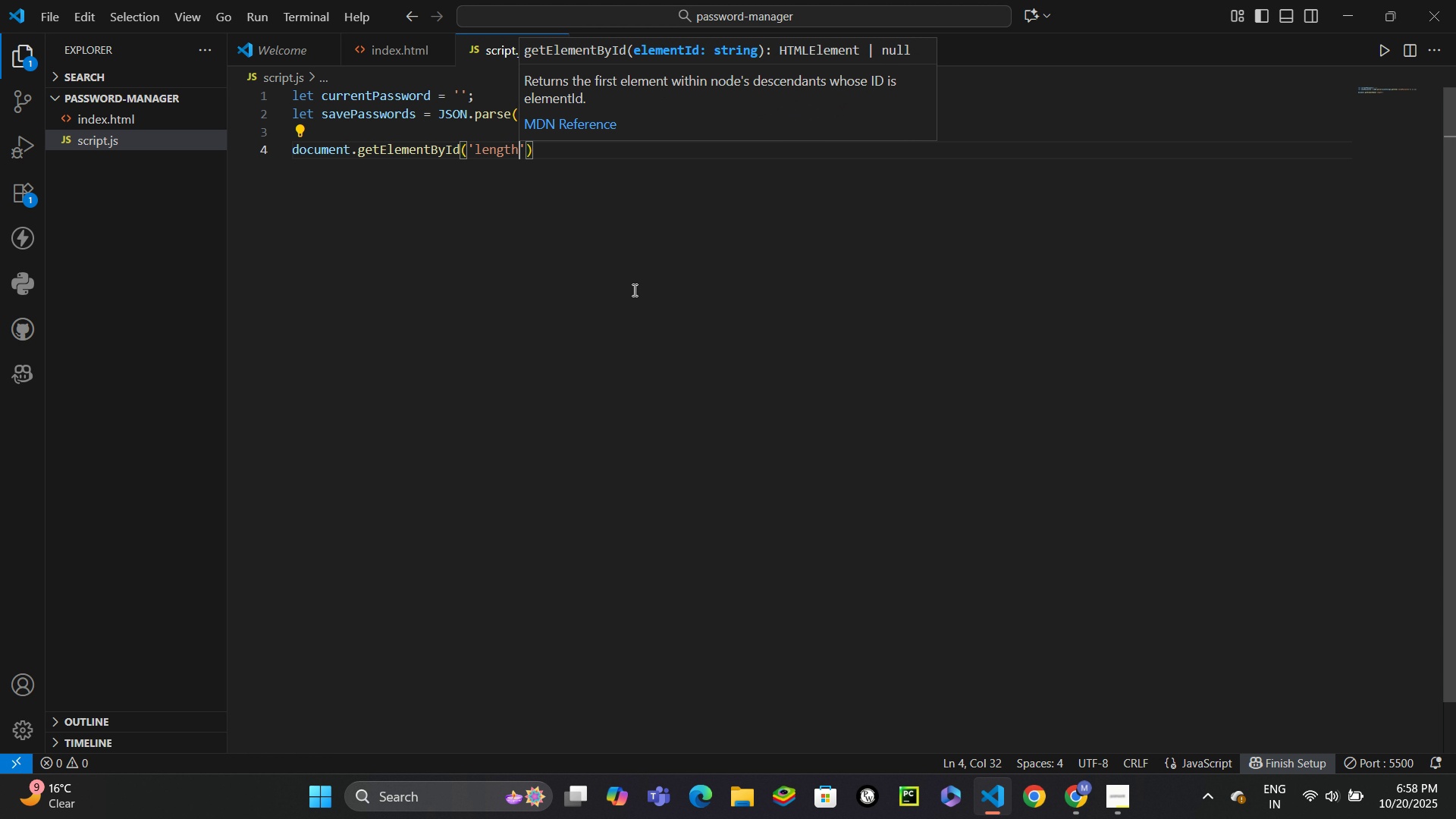 
key(ArrowRight)
 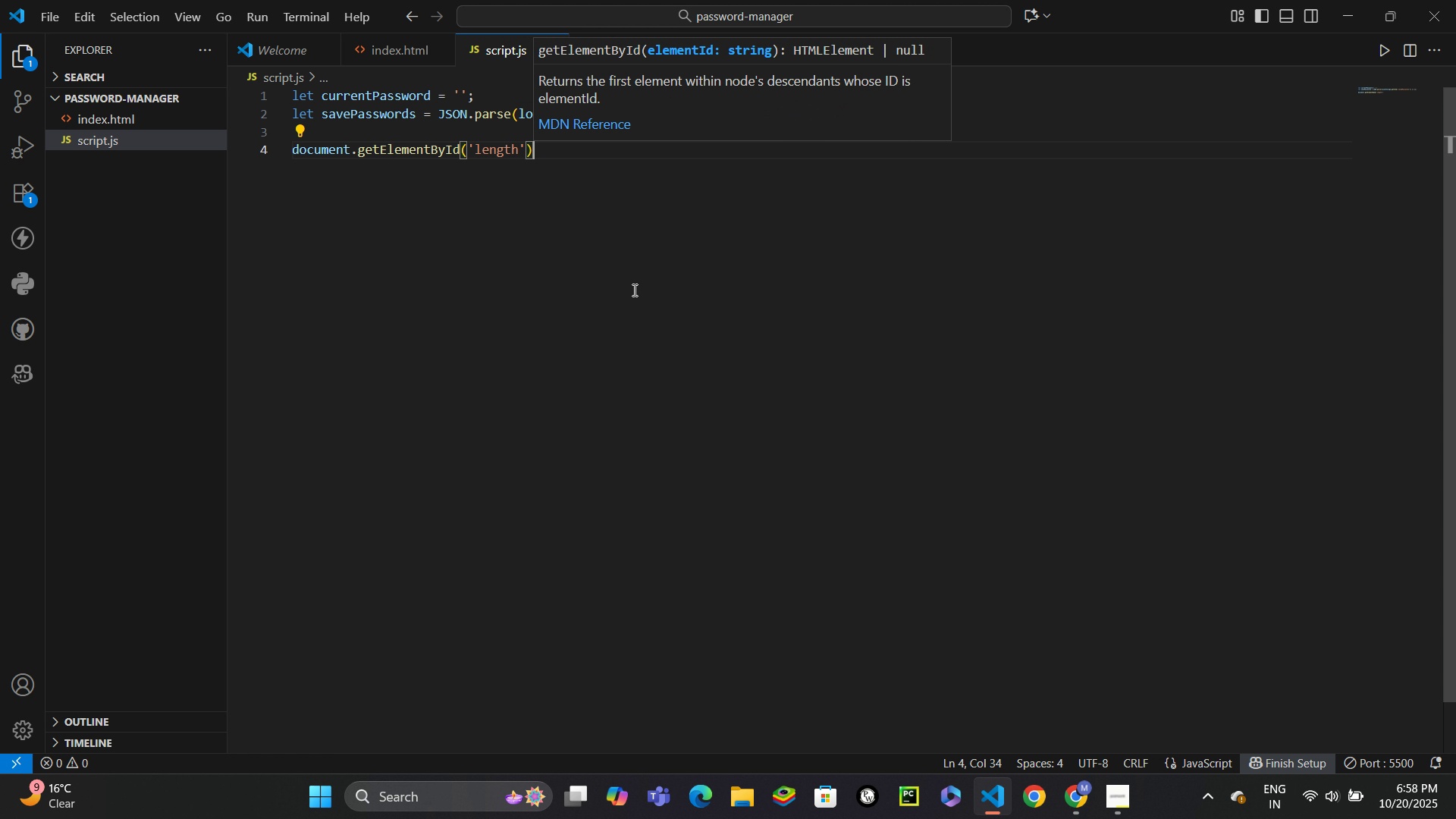 
key(ArrowRight)
 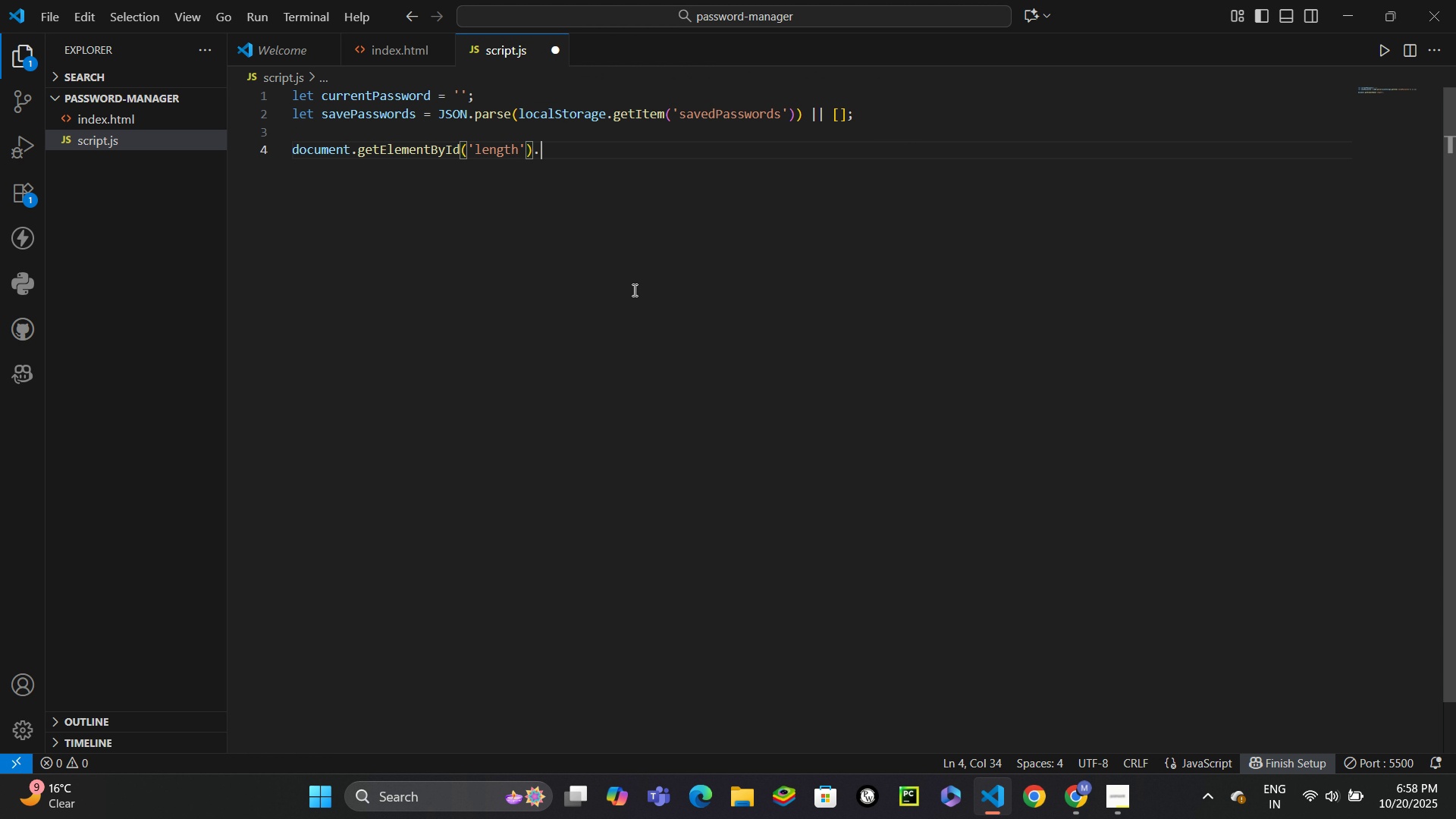 
type(.add)
 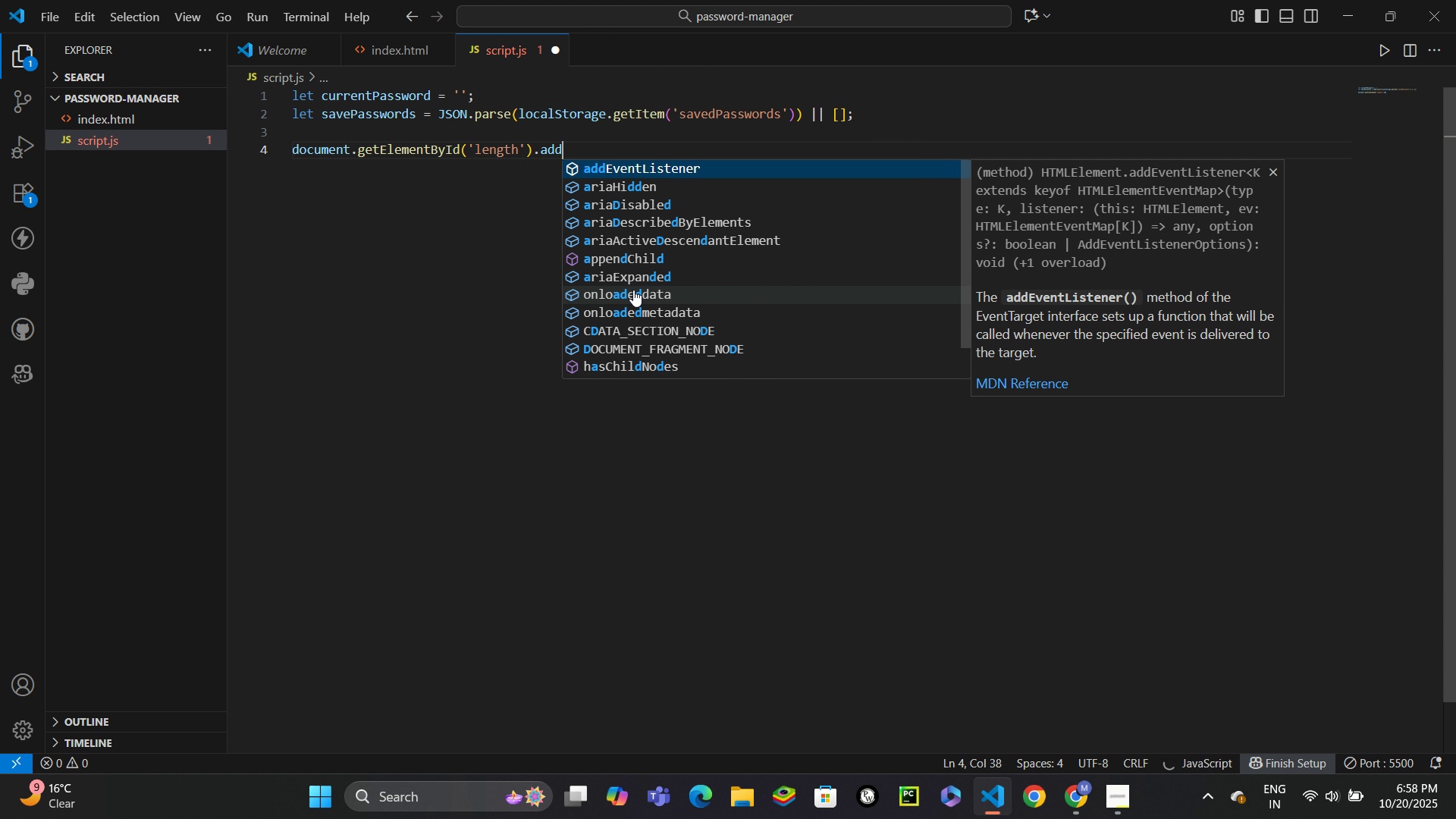 
key(Enter)
 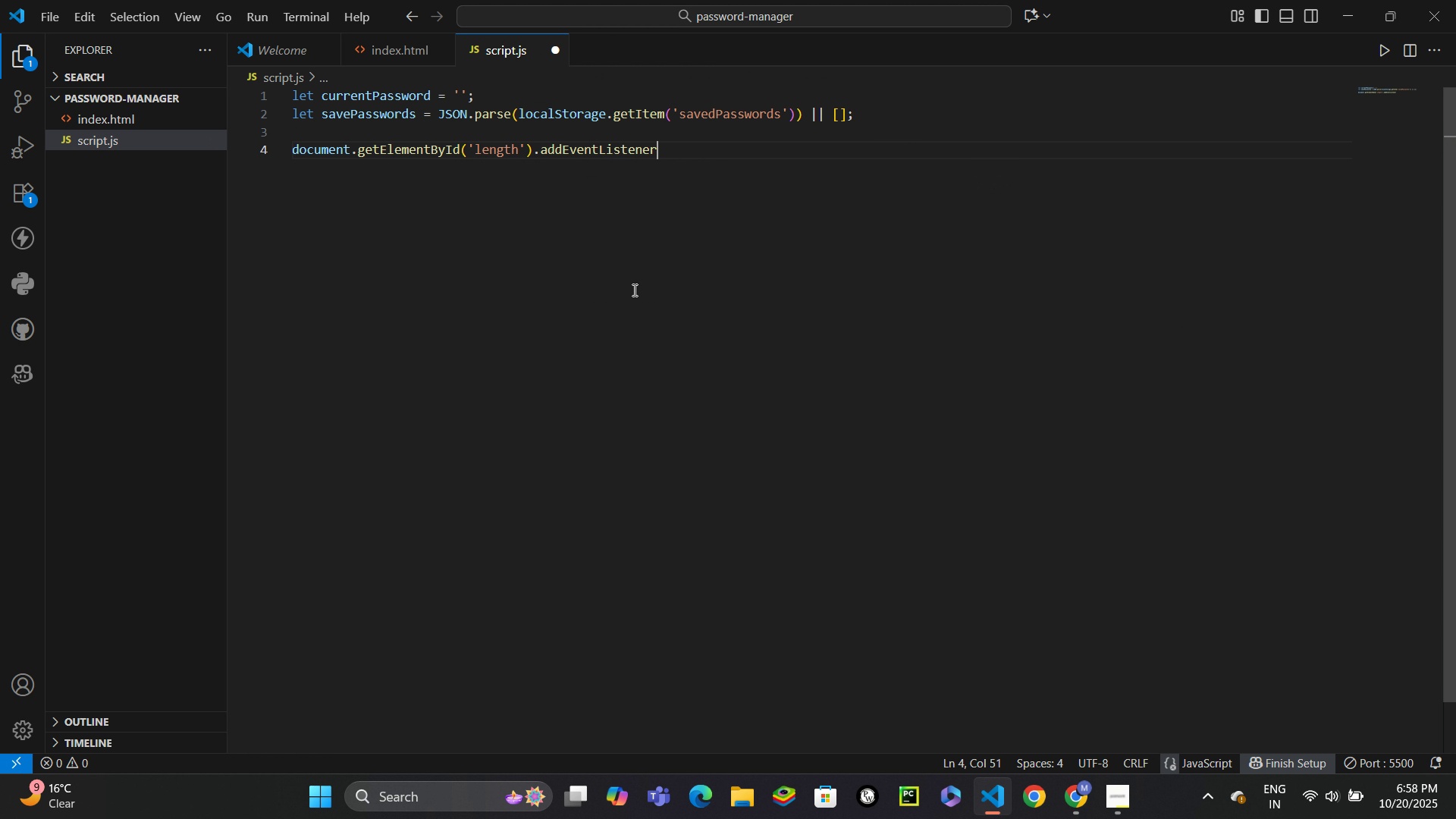 
type(('input)
 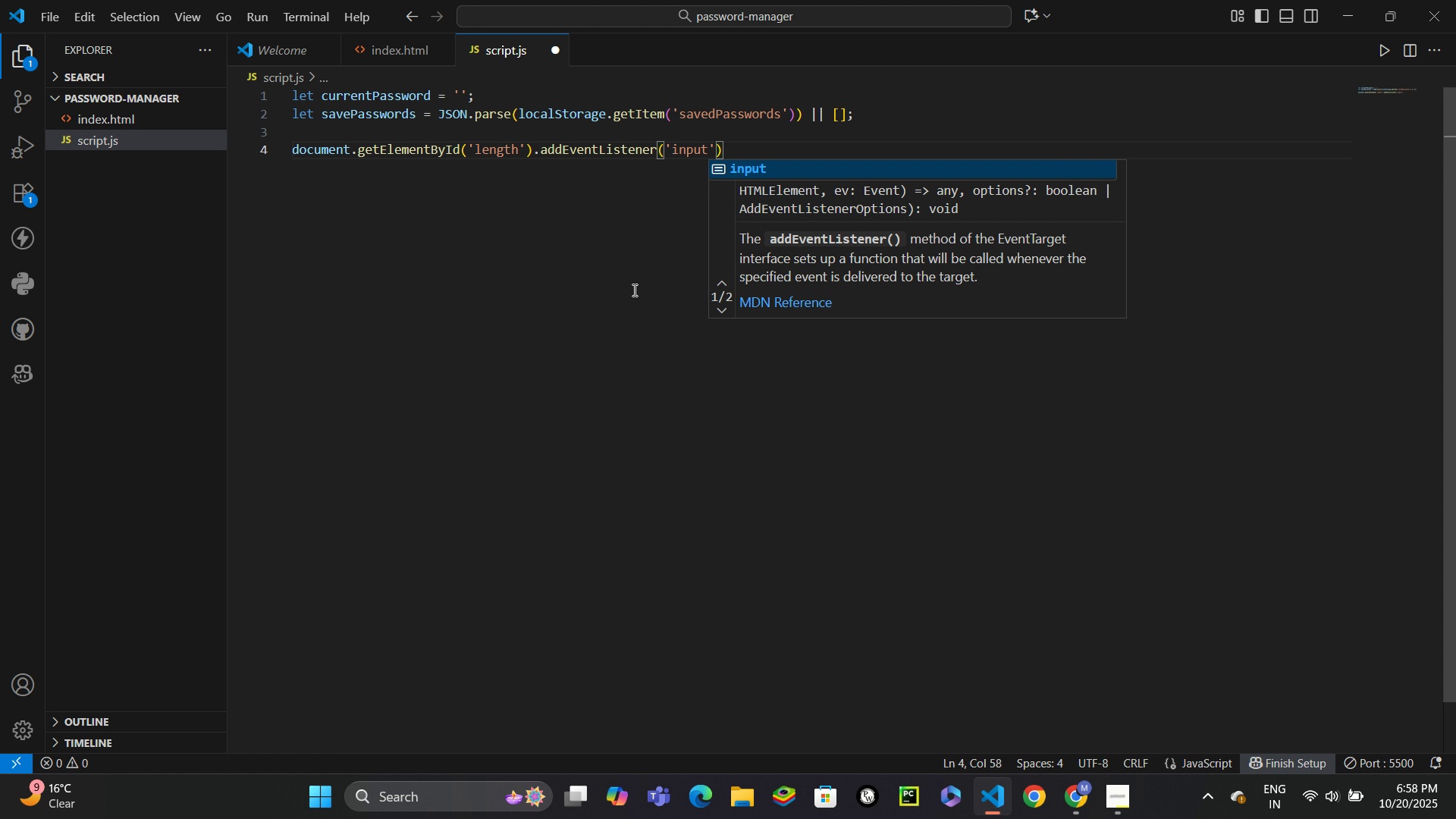 
key(ArrowRight)
 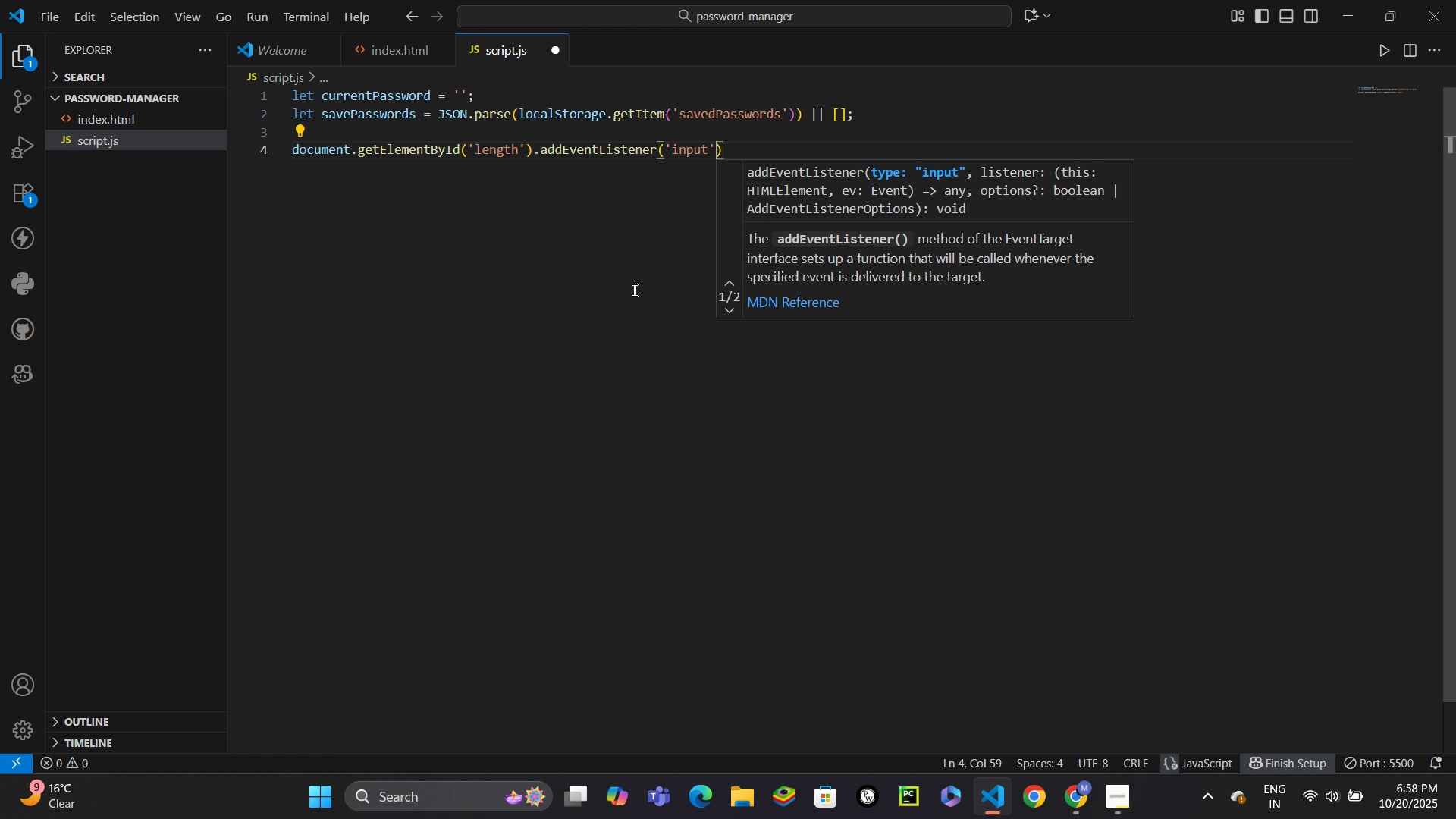 
key(Comma)
 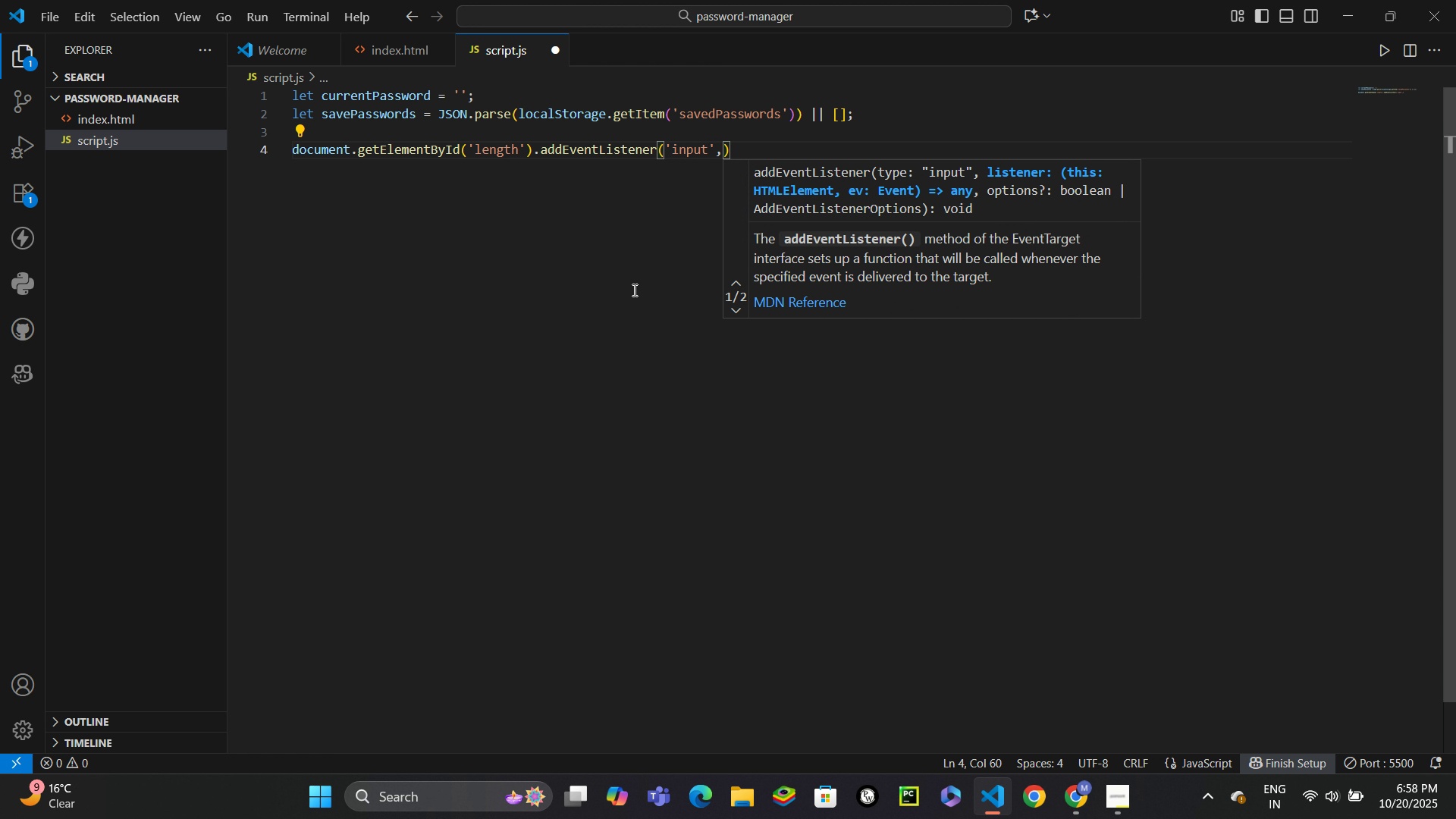 
wait(5.64)
 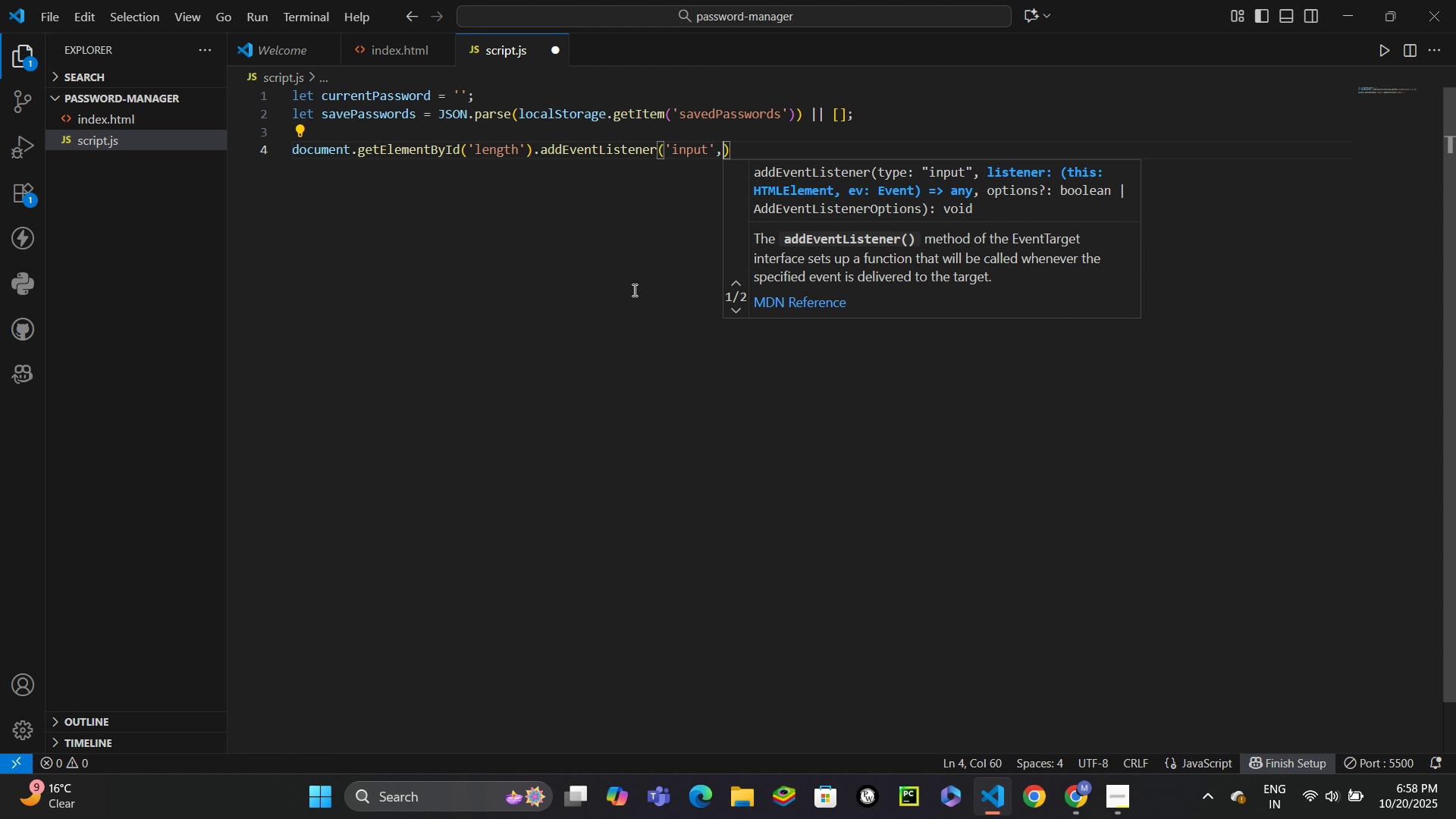 
type(updateLengthDisplay)
 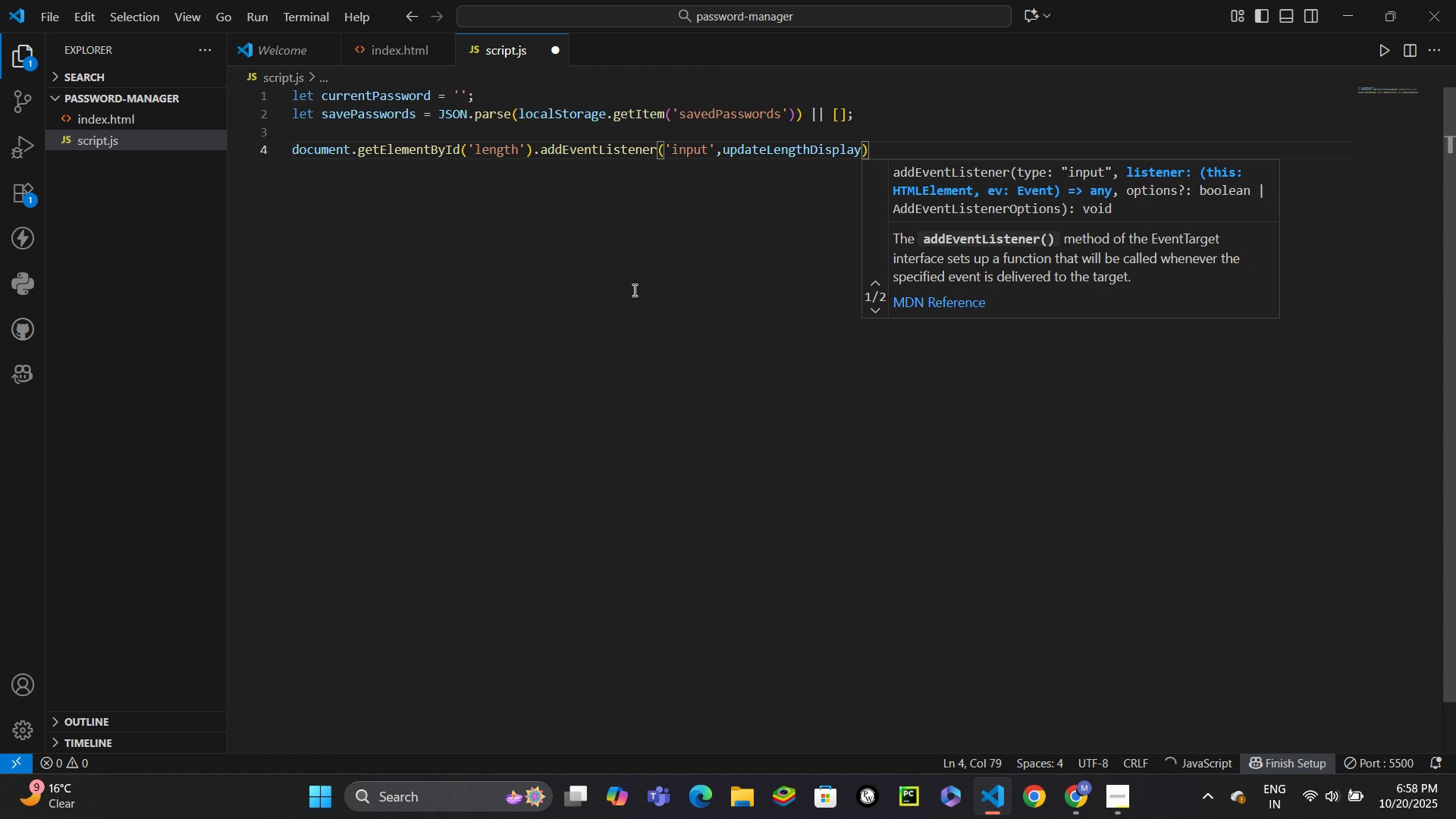 
key(ArrowRight)
 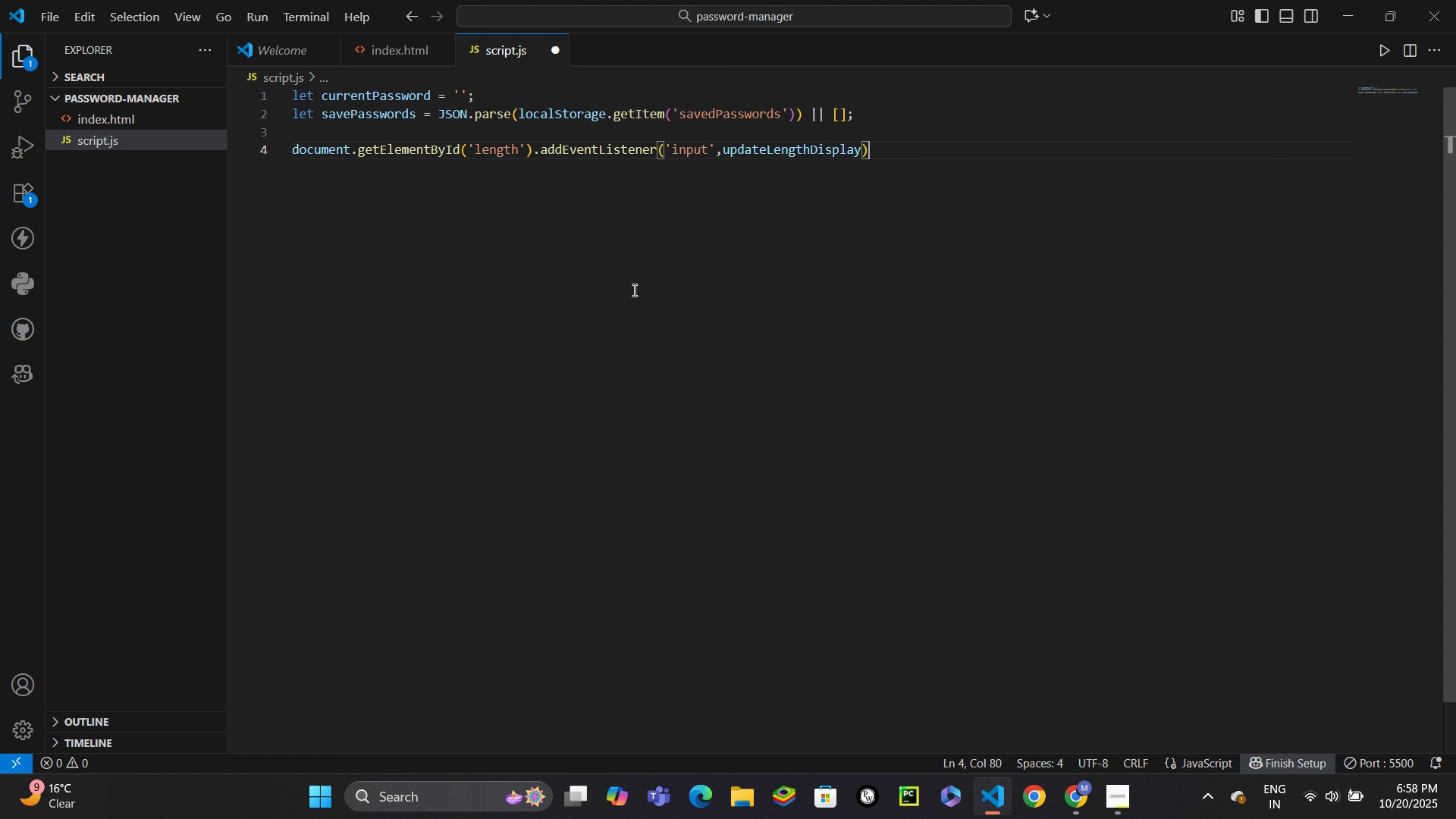 
key(Semicolon)
 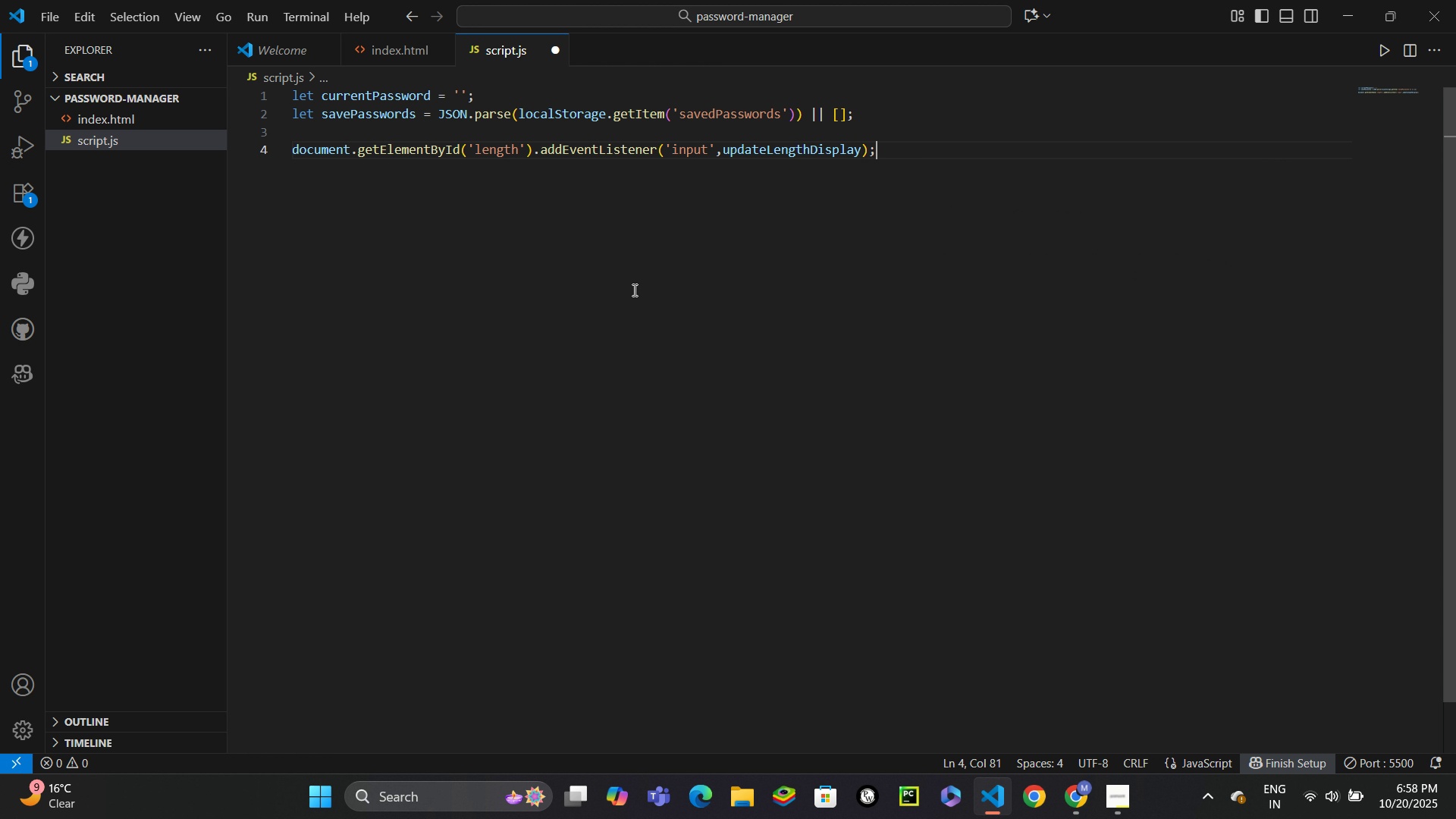 
key(Enter)
 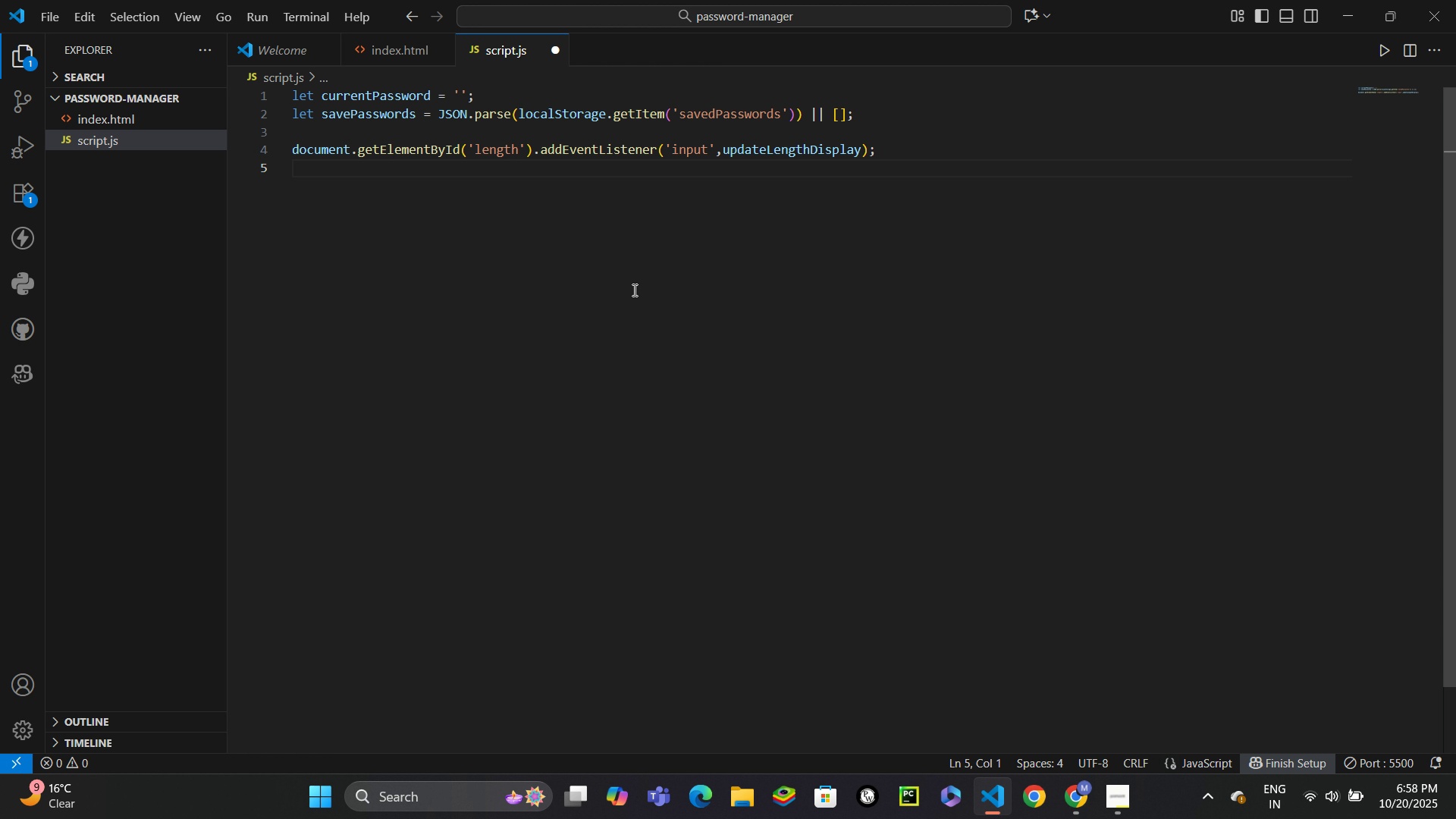 
type(loadSaved )
key(Backspace)
type(Password()
 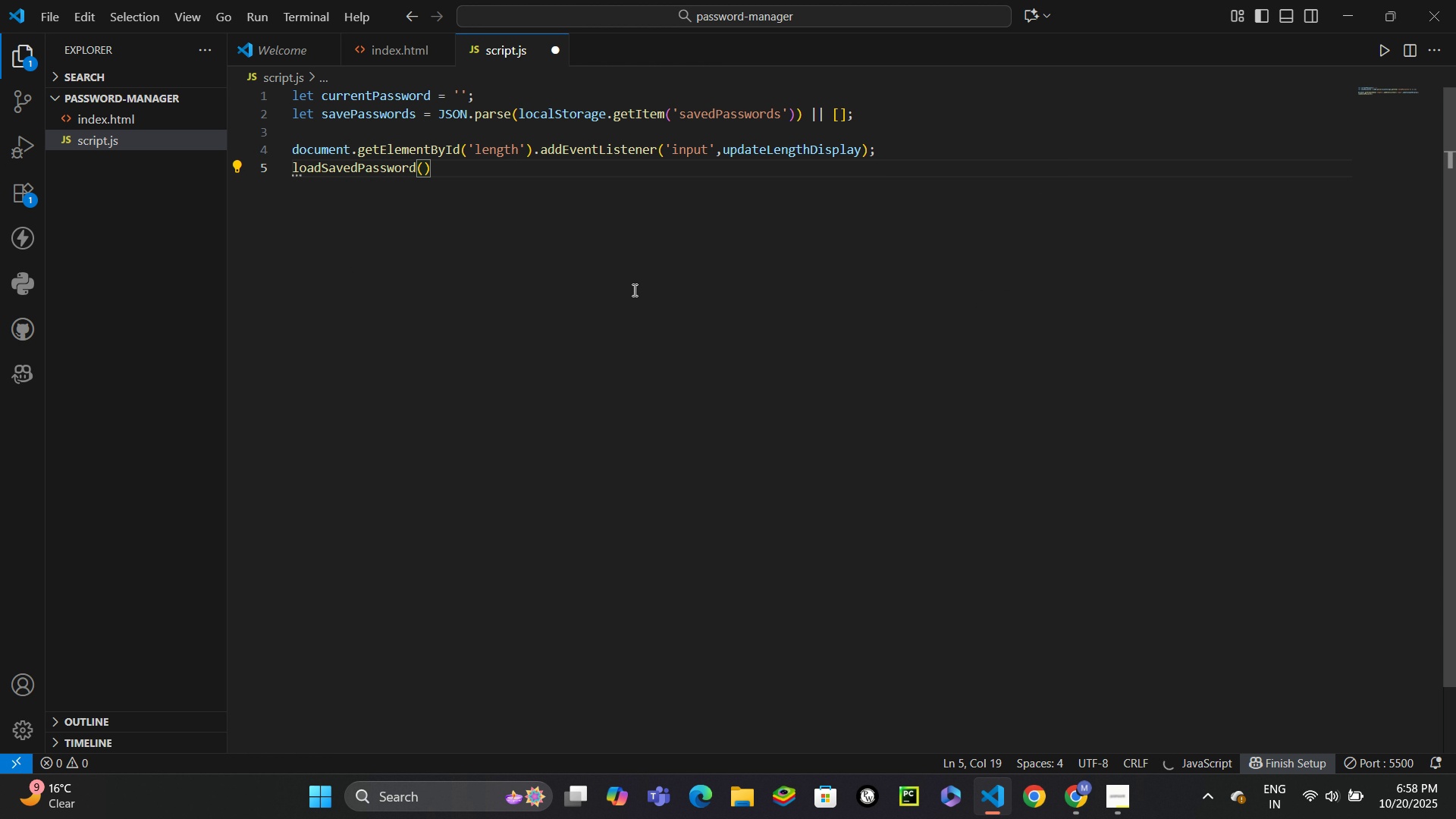 
key(ArrowRight)
 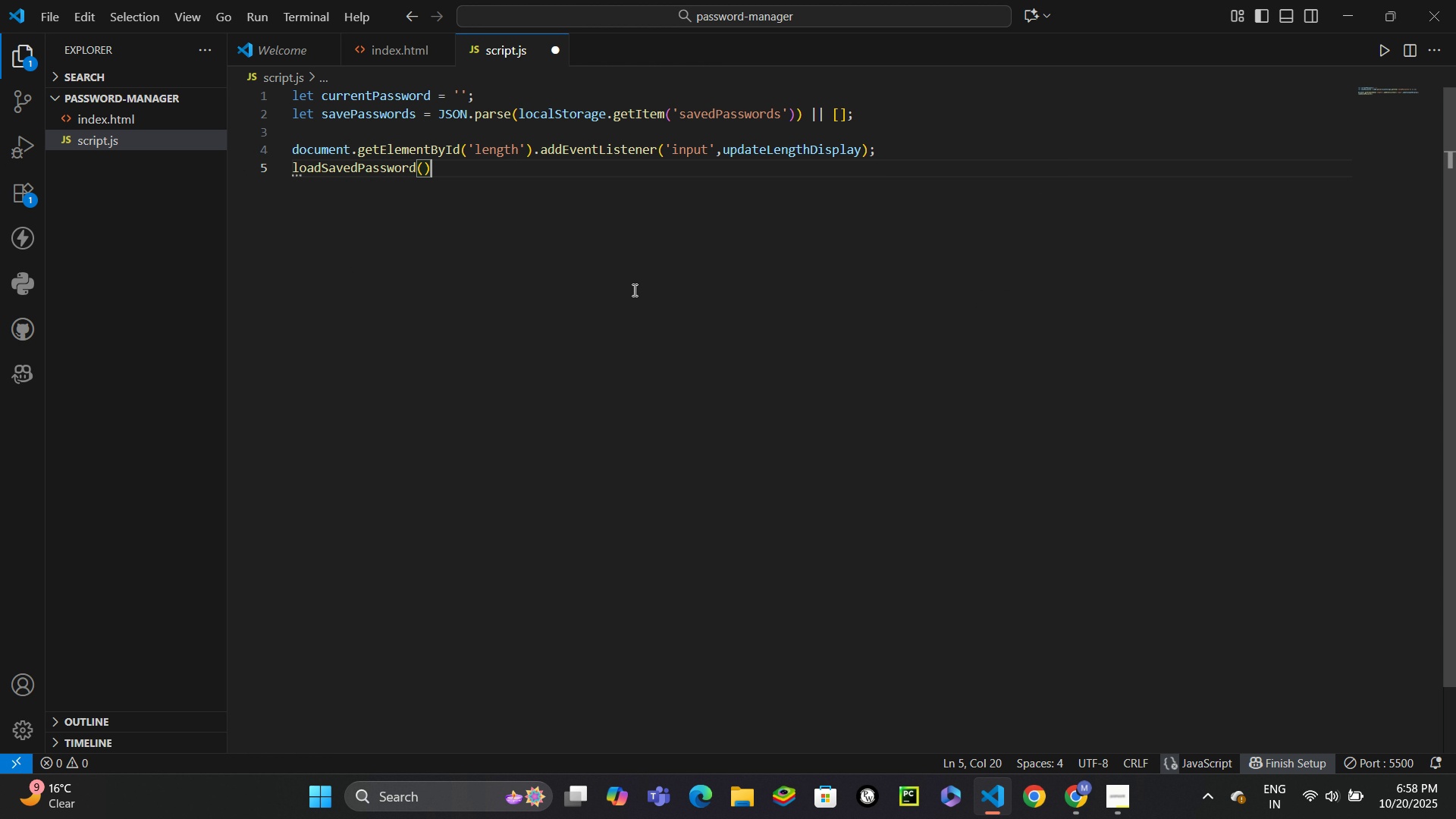 
key(Semicolon)
 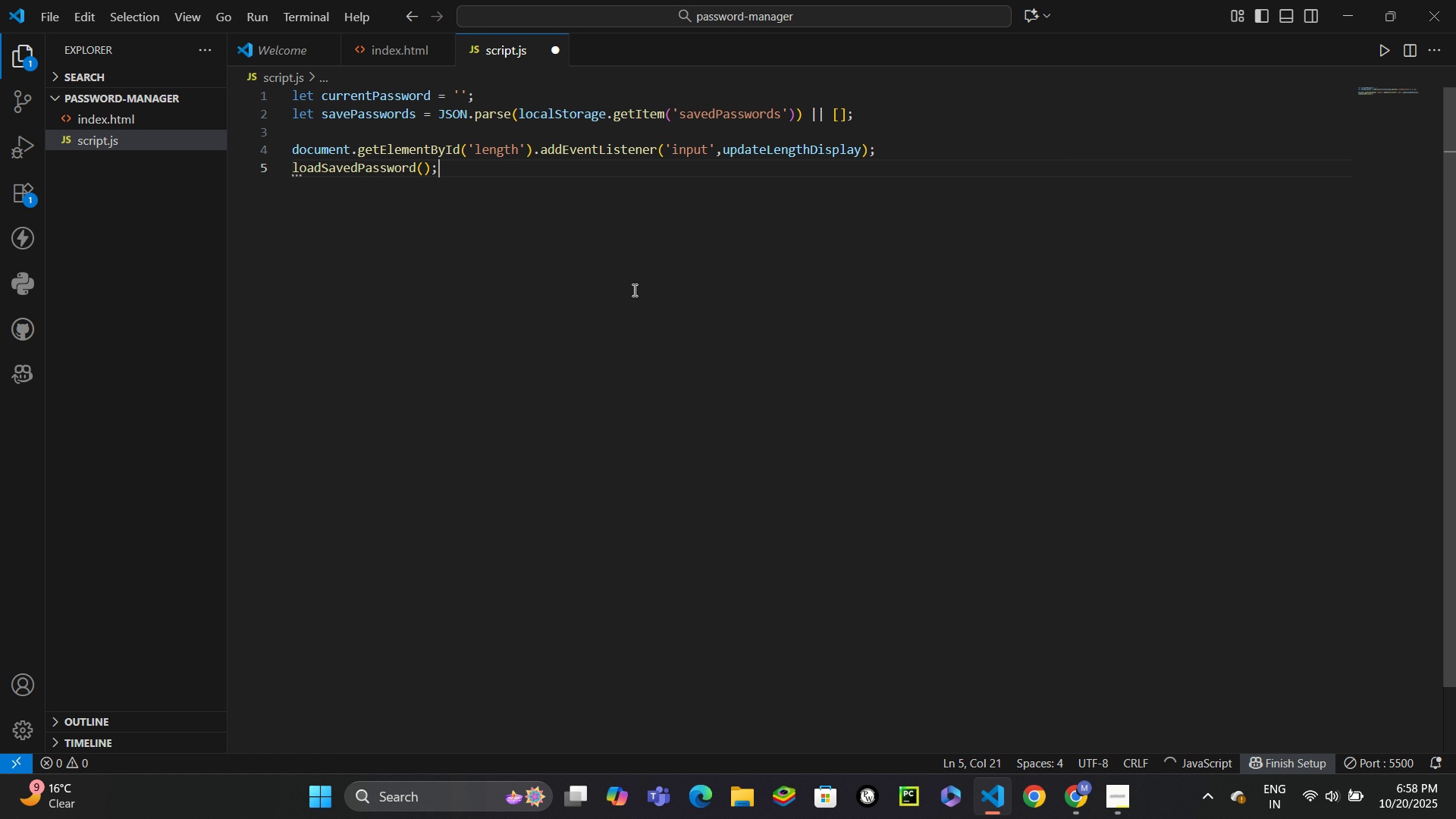 
key(Enter)
 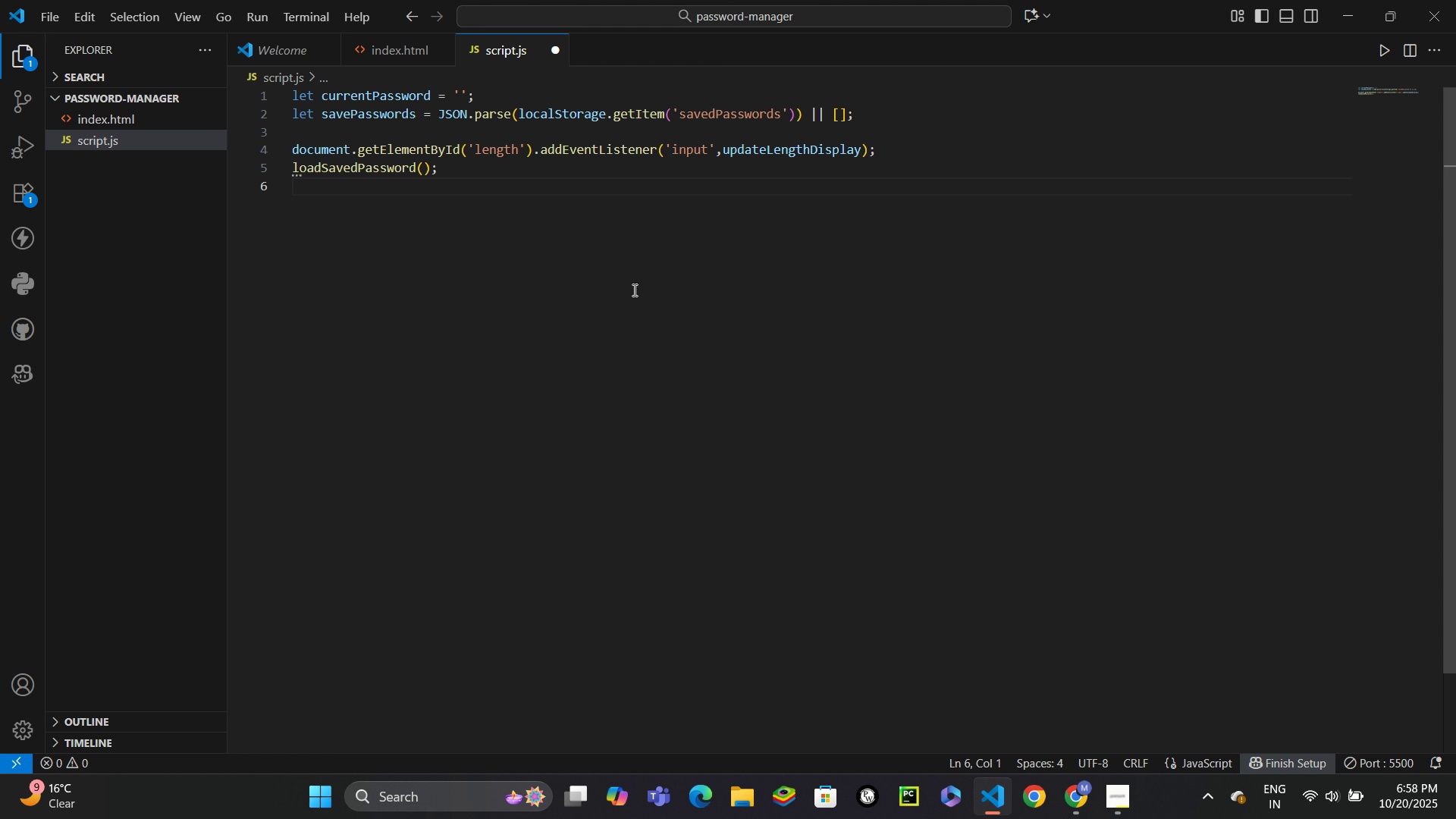 
wait(5.64)
 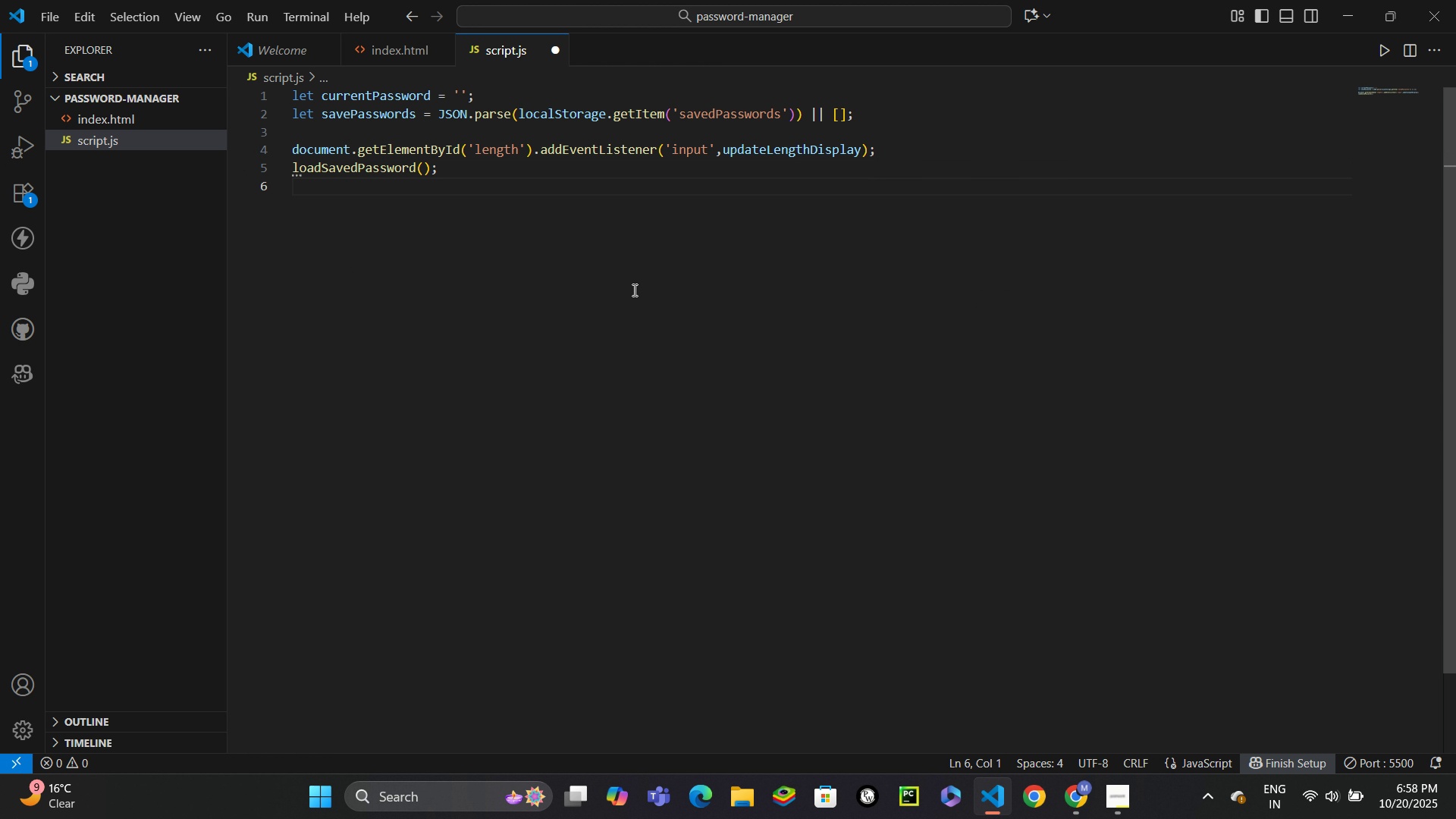 
key(Enter)
 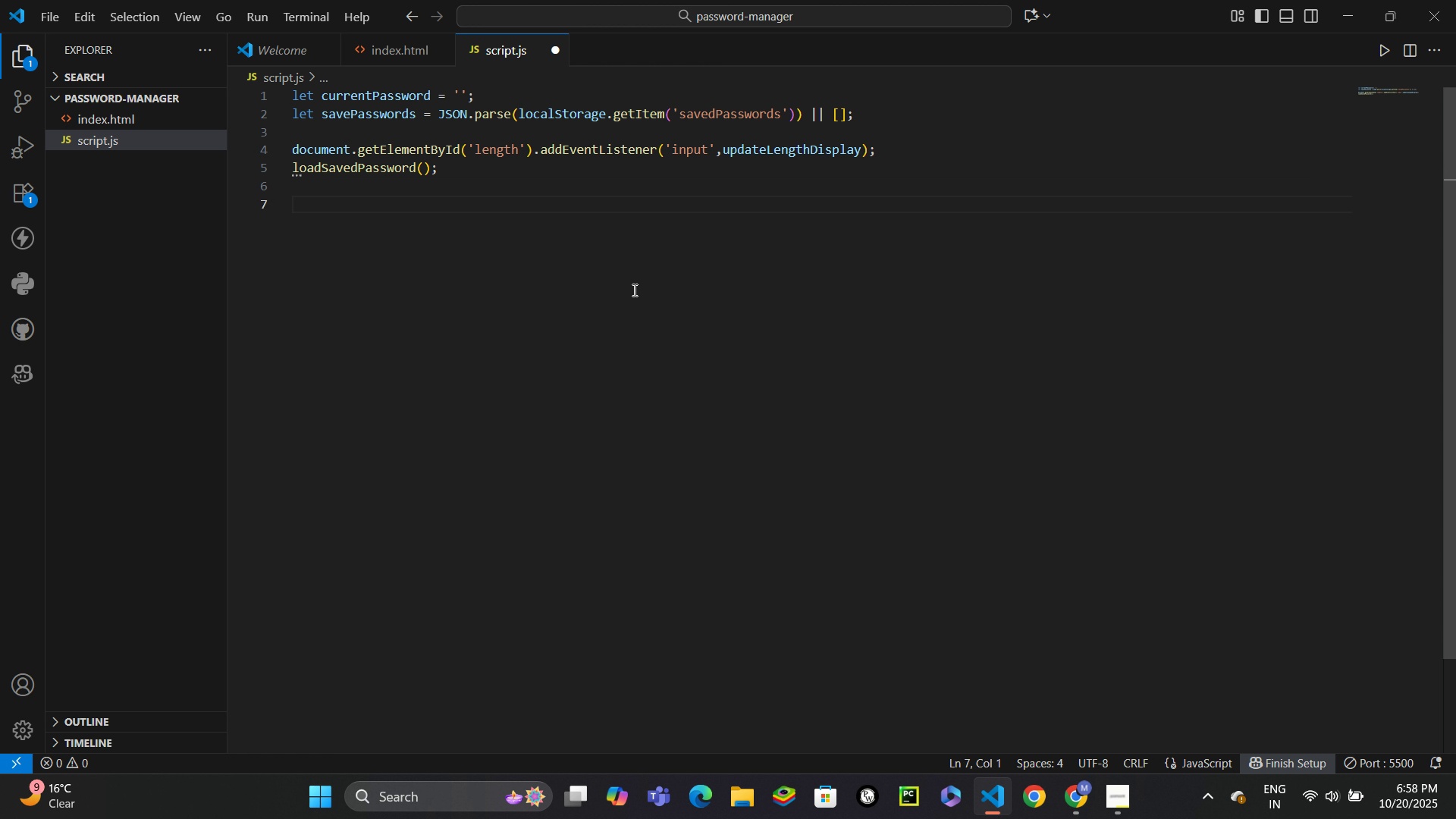 
wait(7.24)
 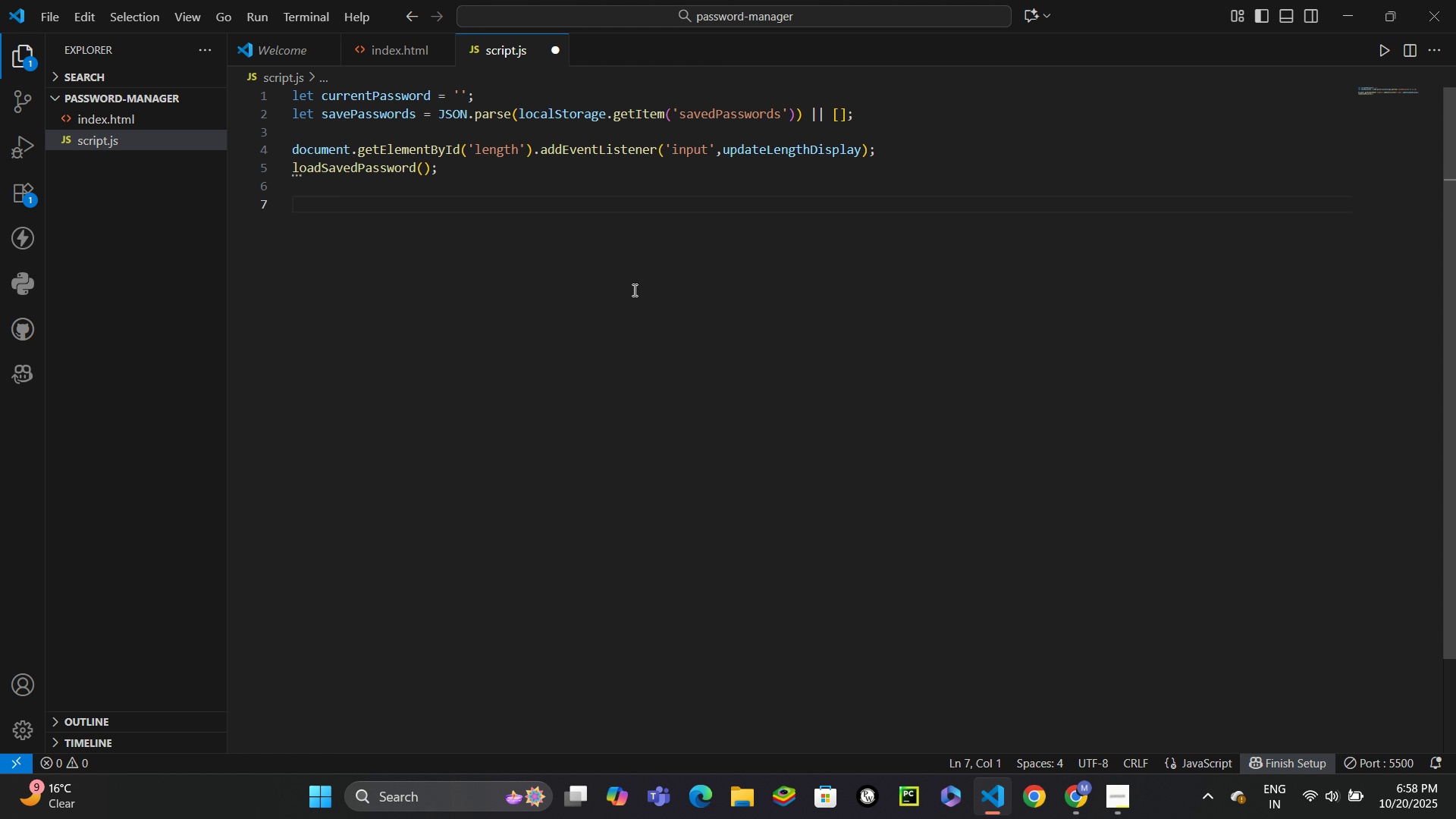 
type(fu)
 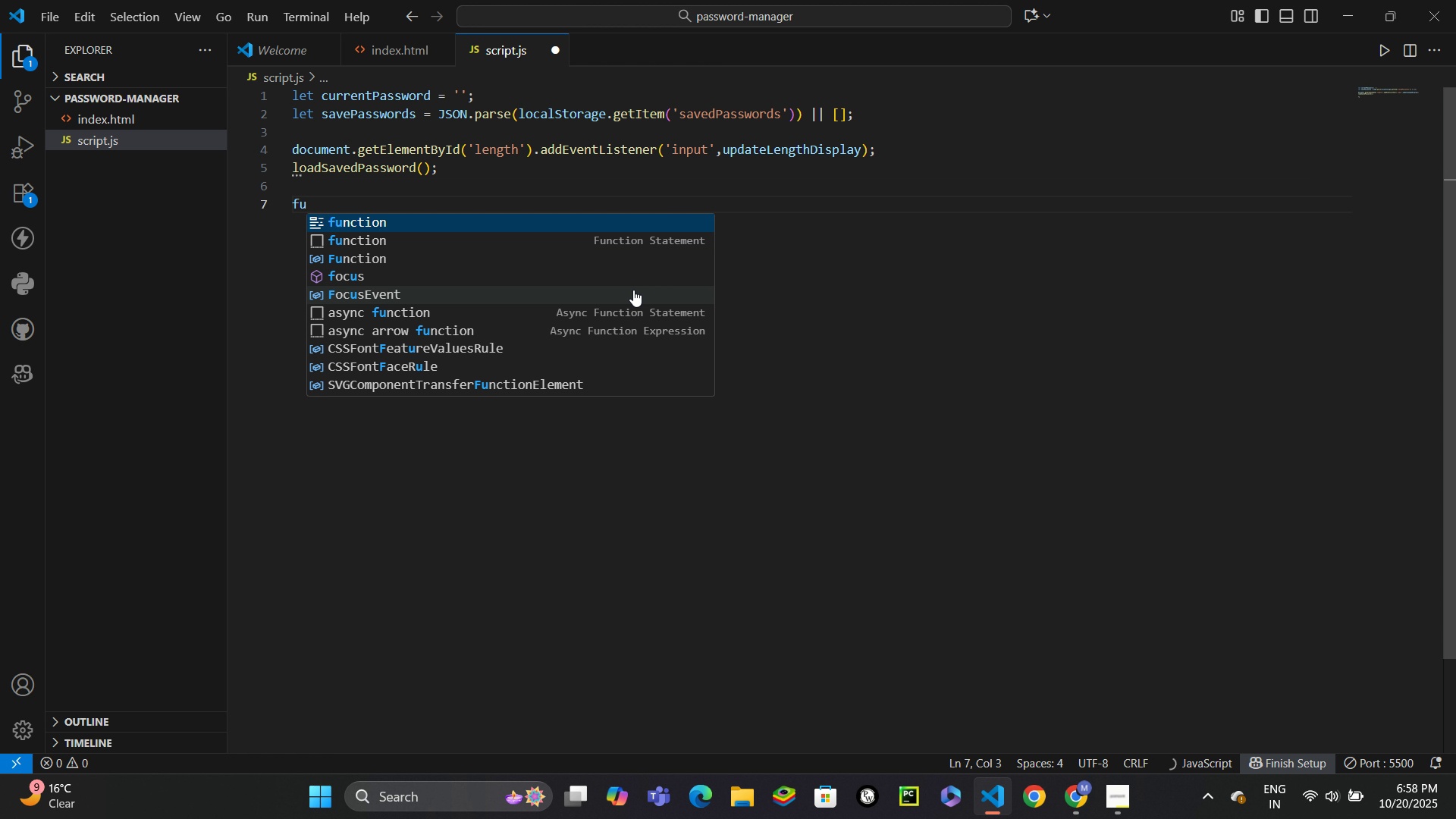 
key(Enter)
 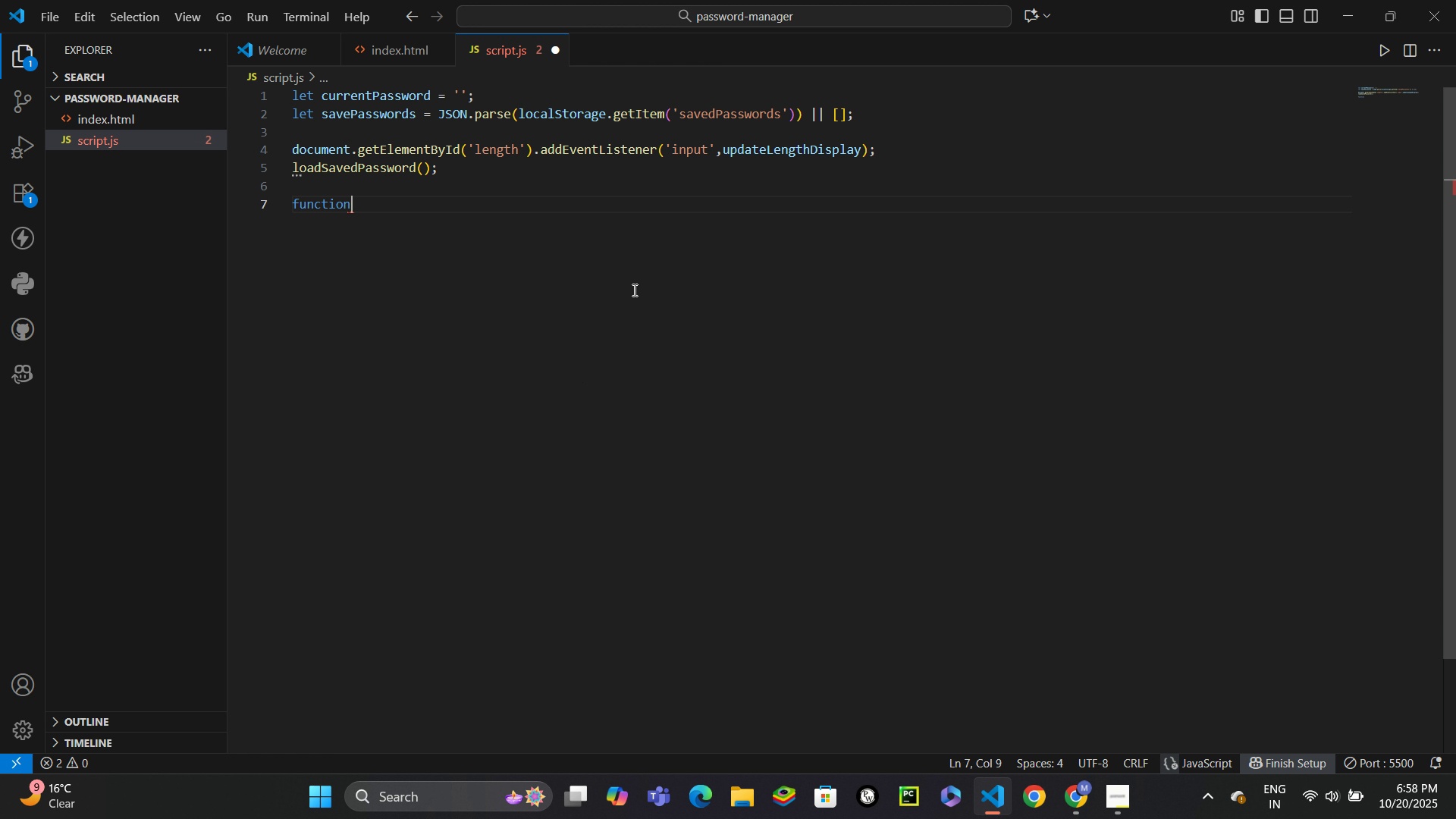 
type( updateL)
 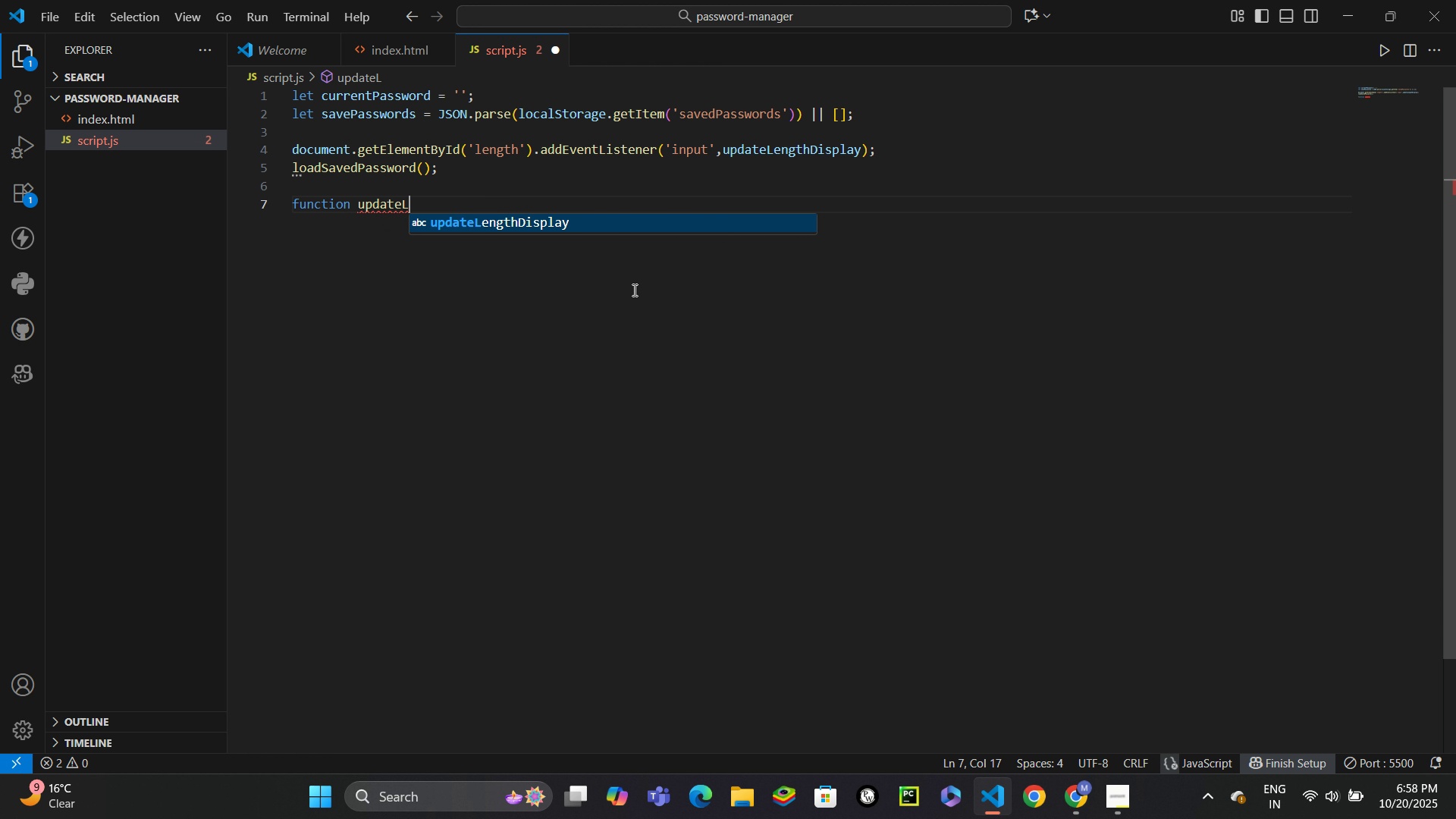 
key(Enter)
 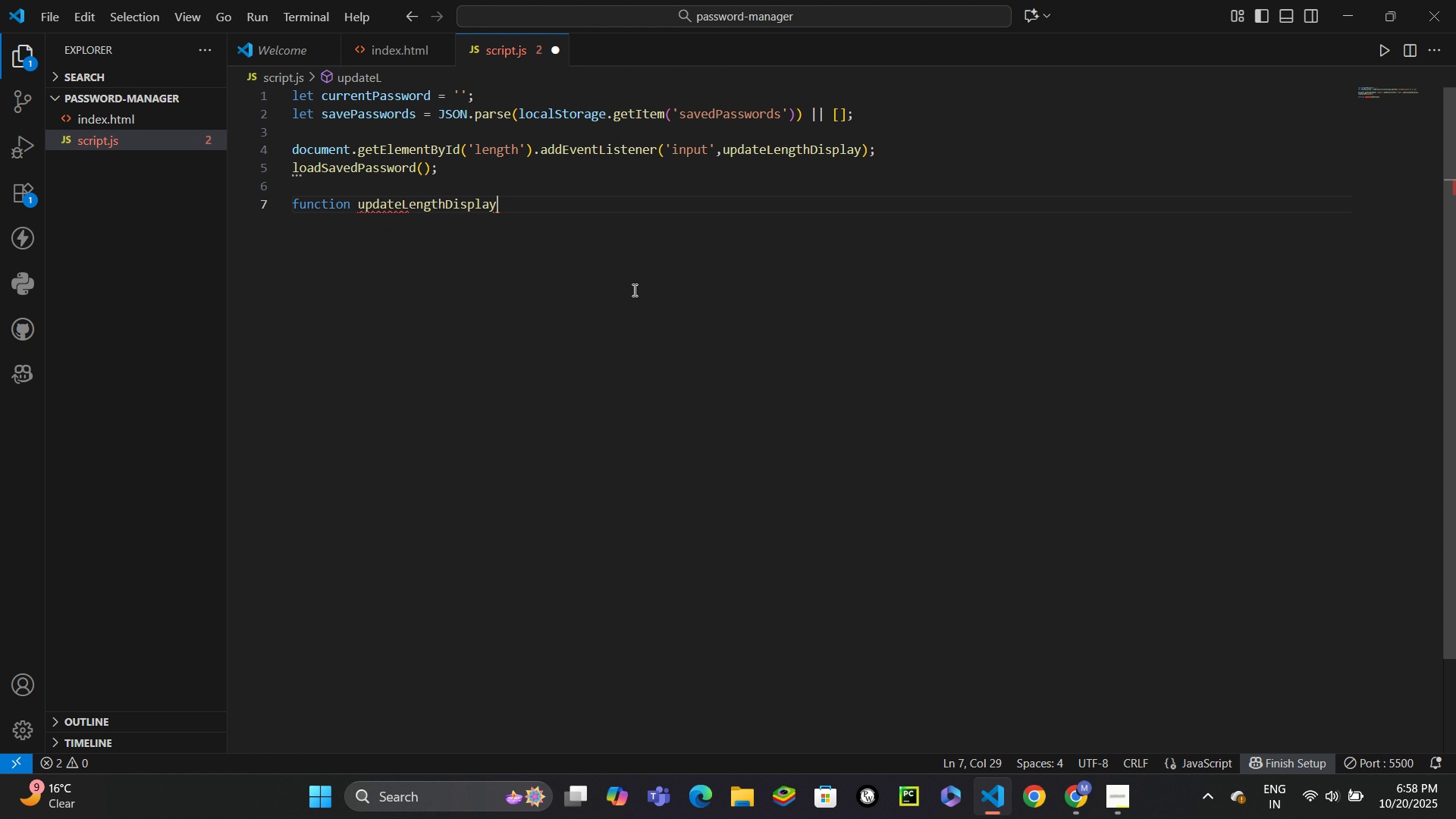 
key(Shift+9)
 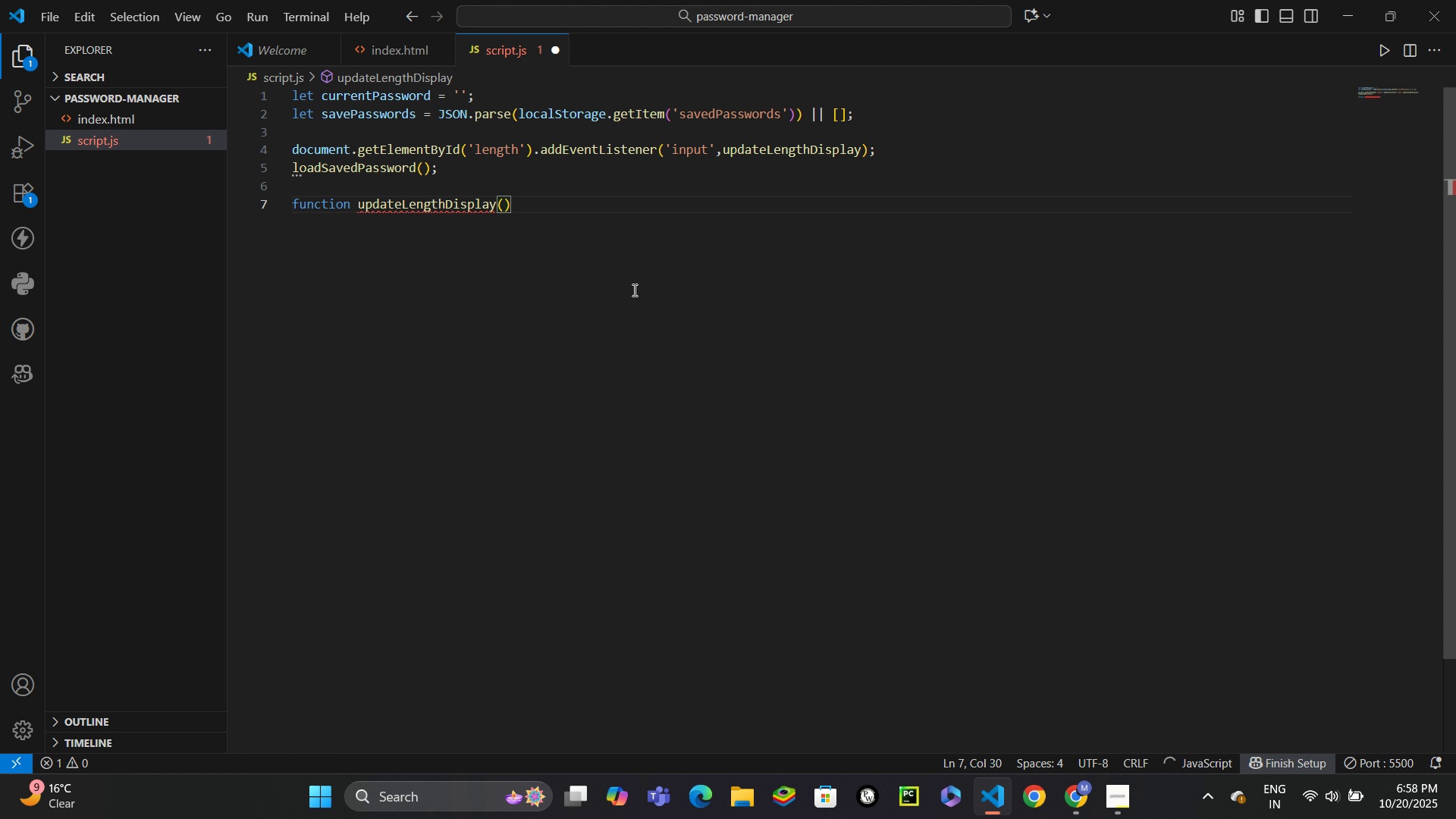 
key(ArrowRight)
 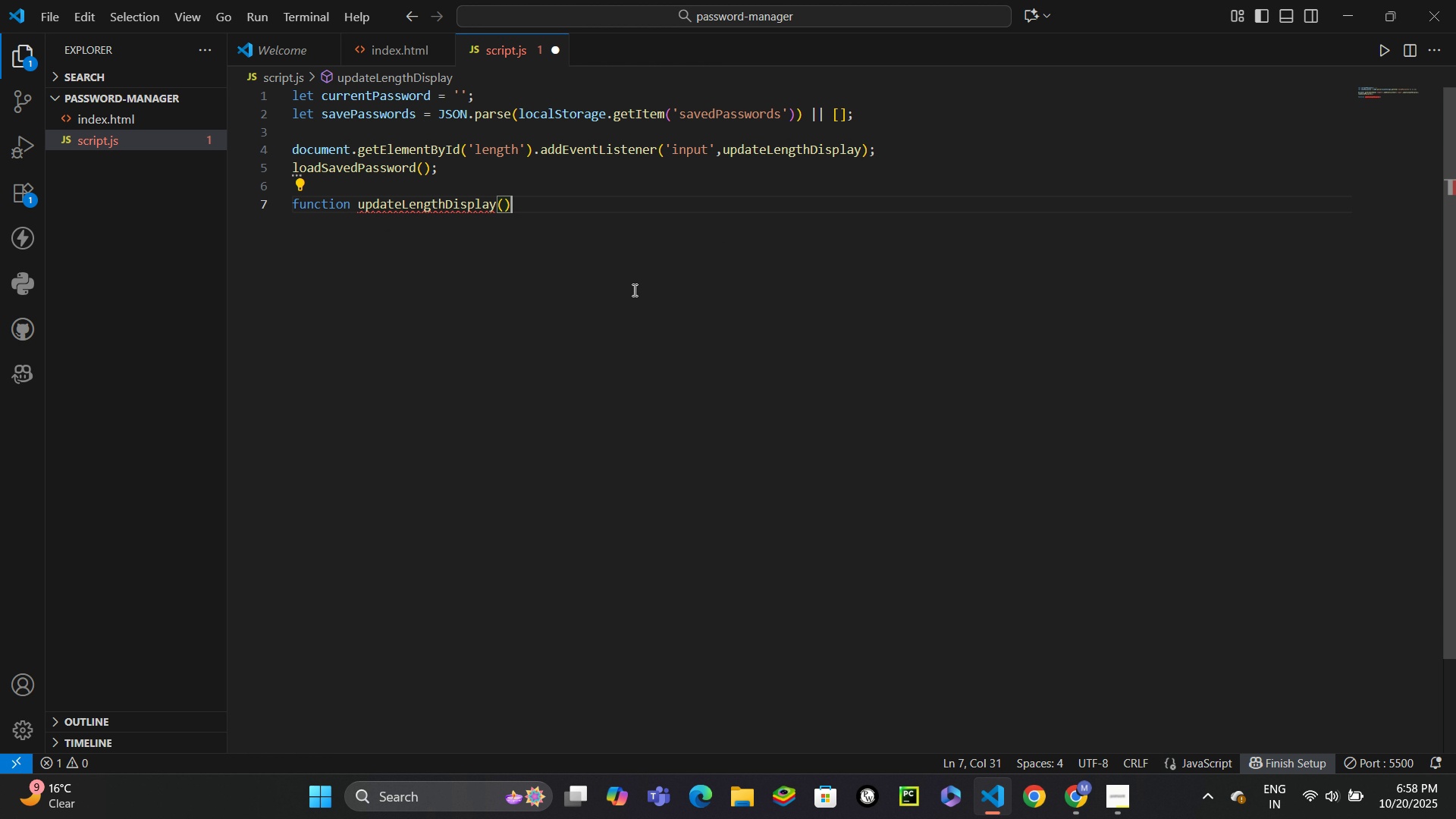 
key(Shift+ShiftLeft)
 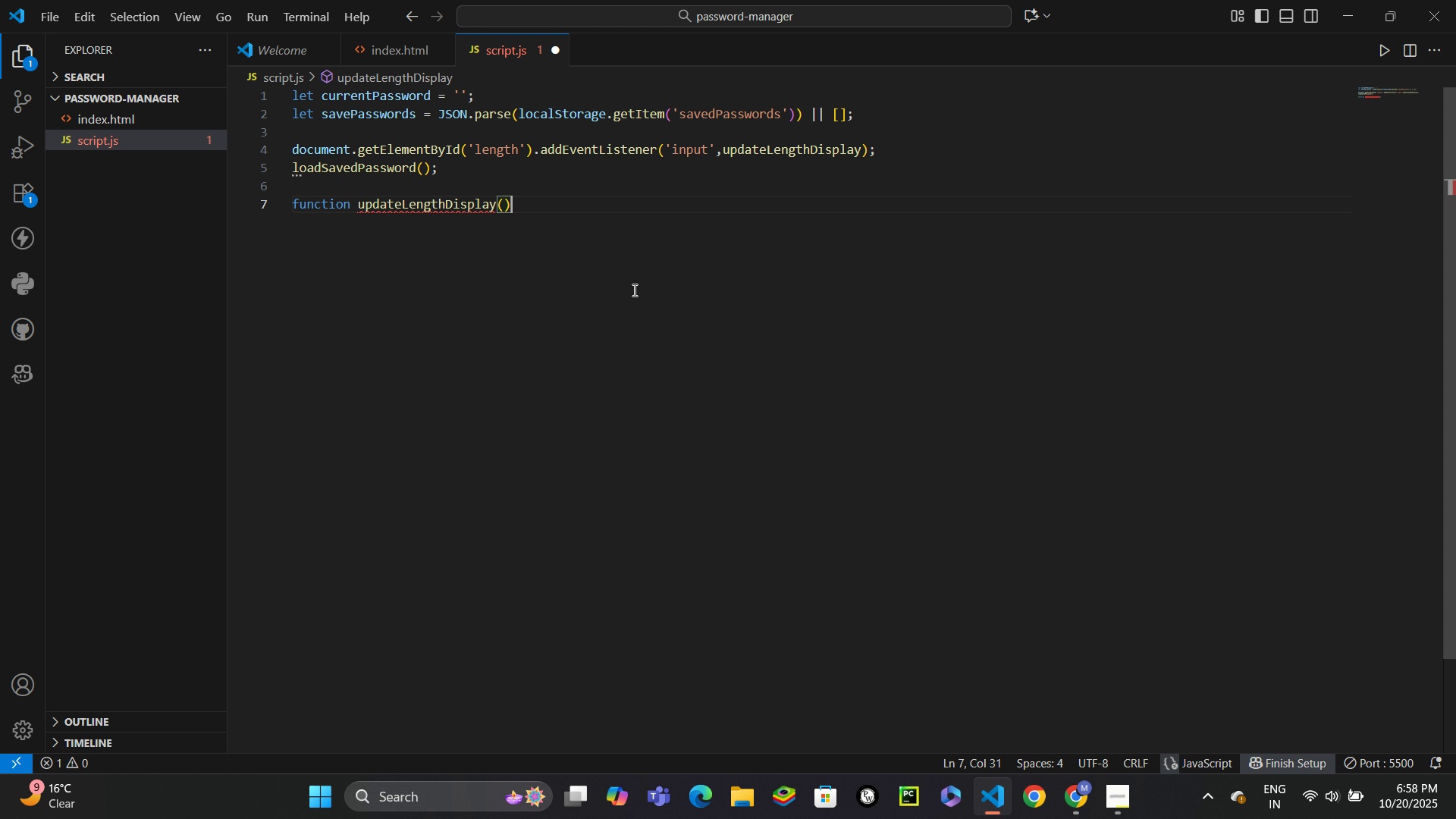 
key(Shift+BracketLeft)
 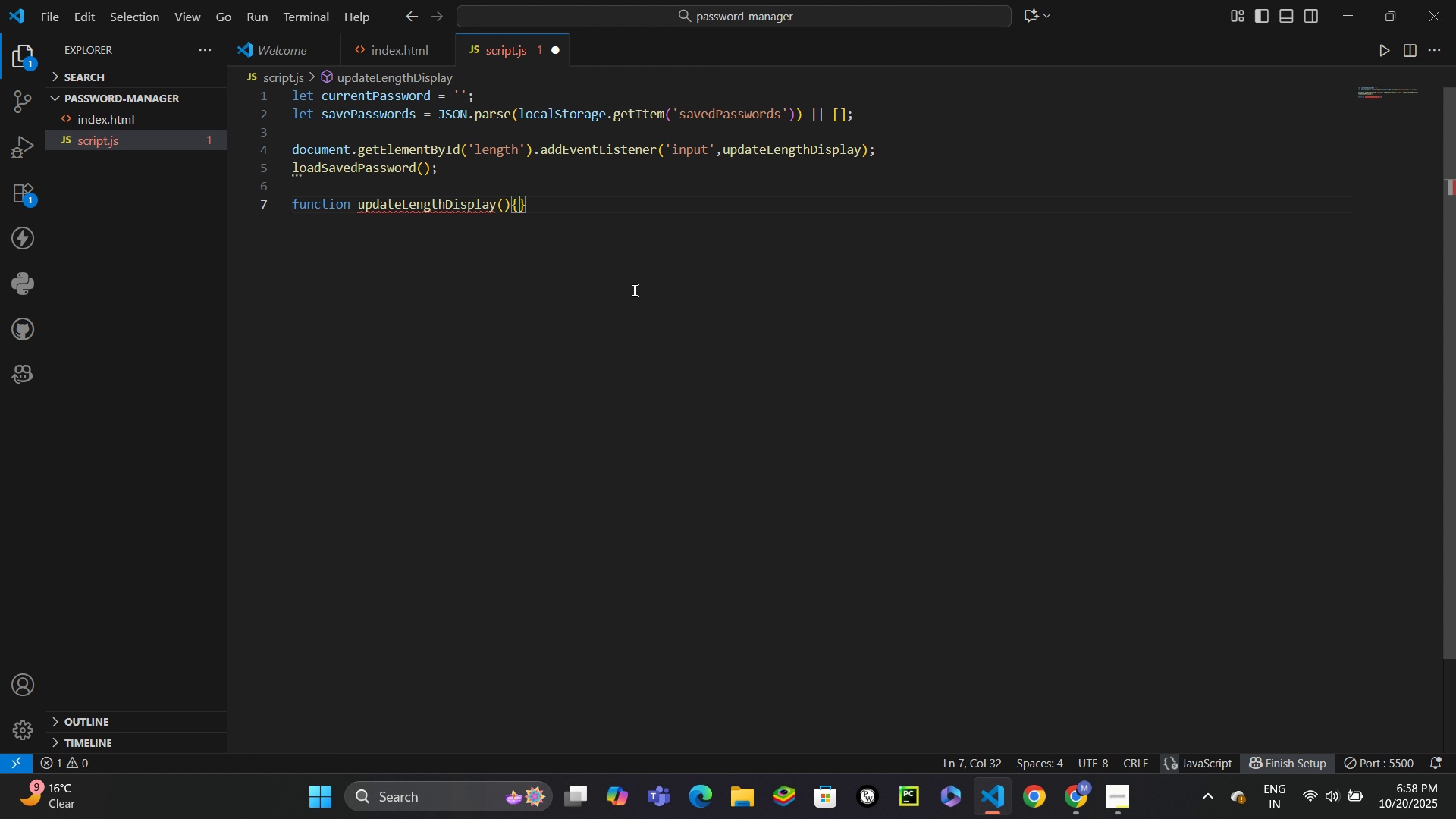 
key(Enter)
 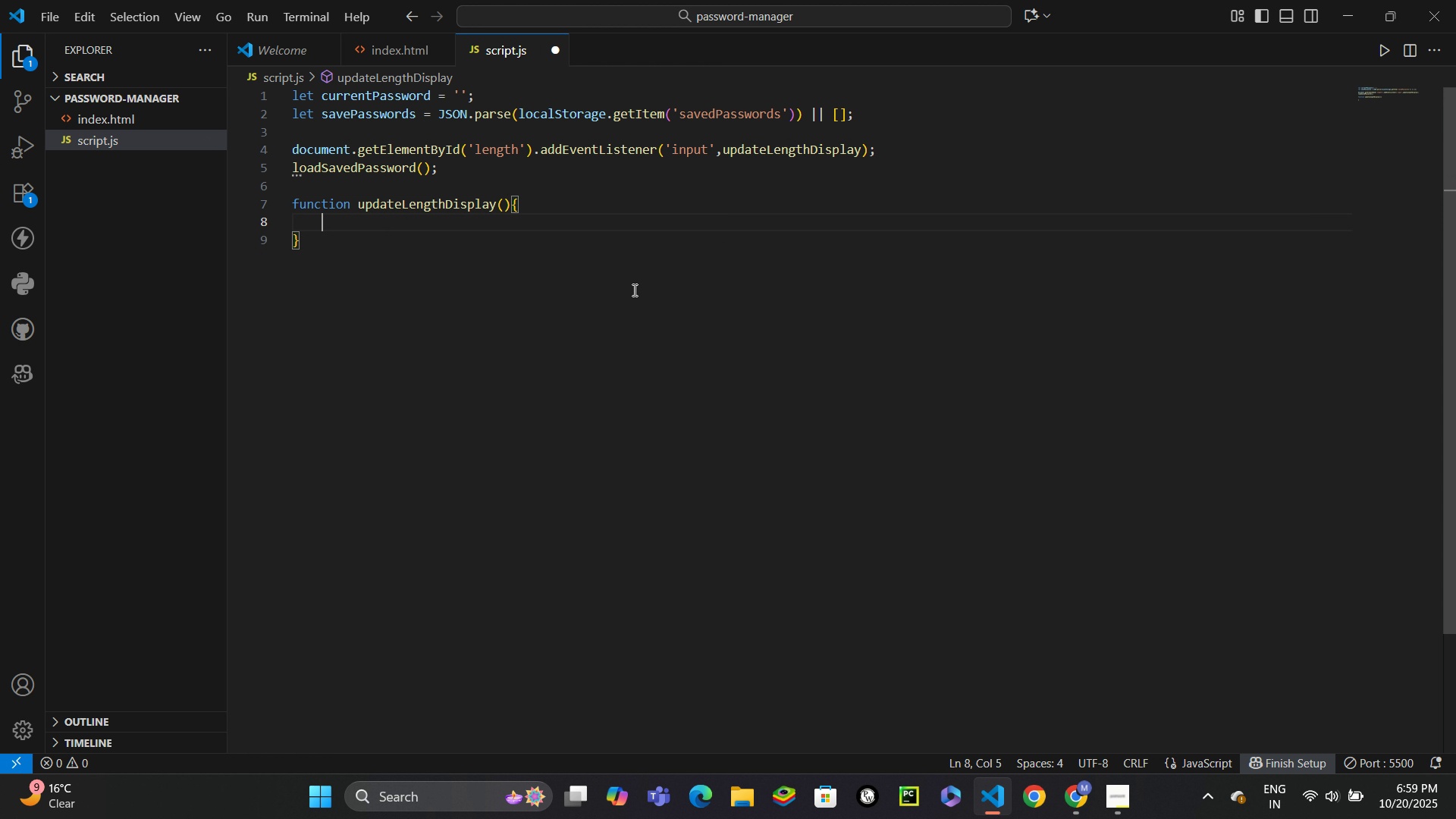 
type(const length = docu)
 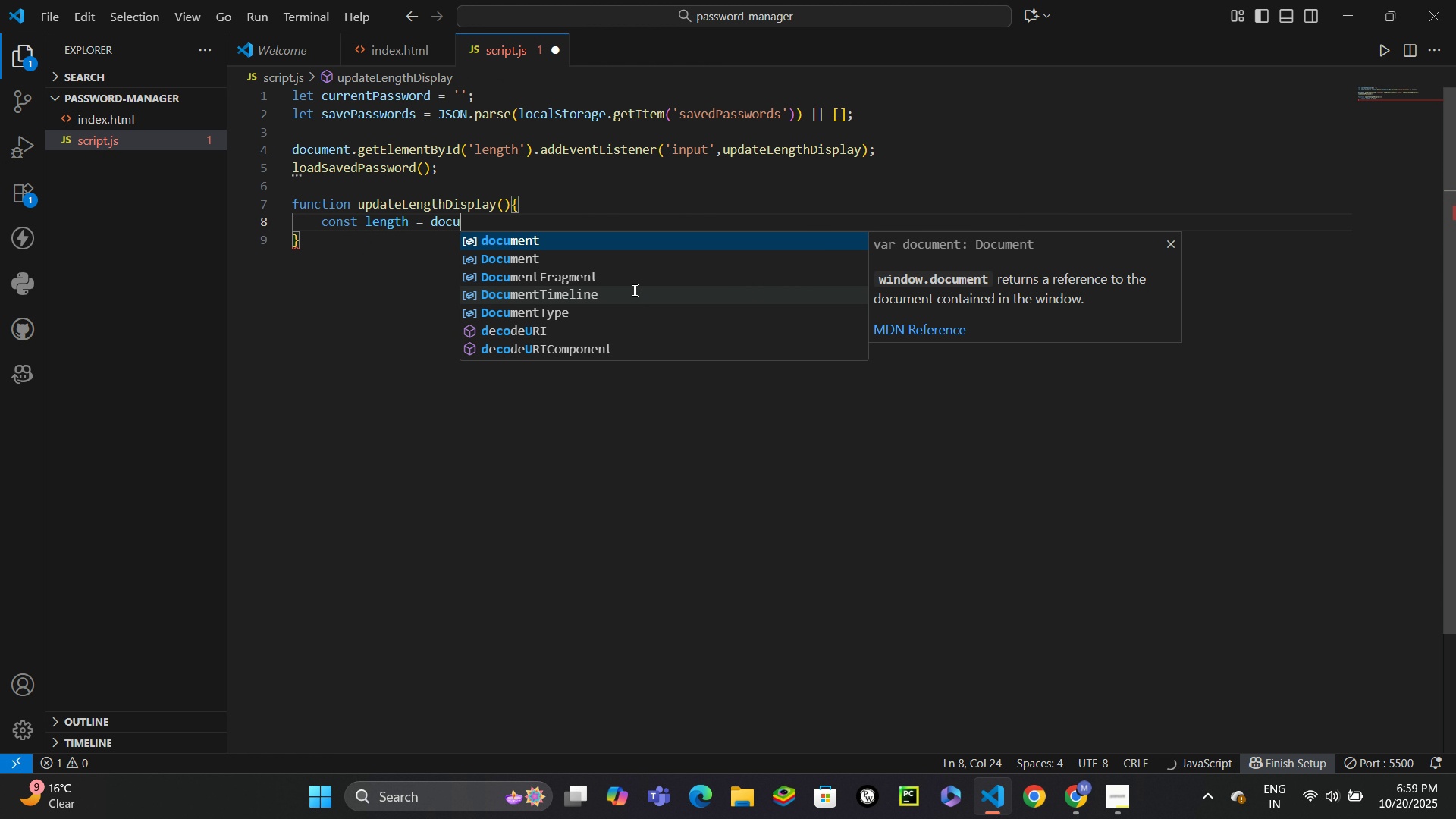 
key(Enter)
 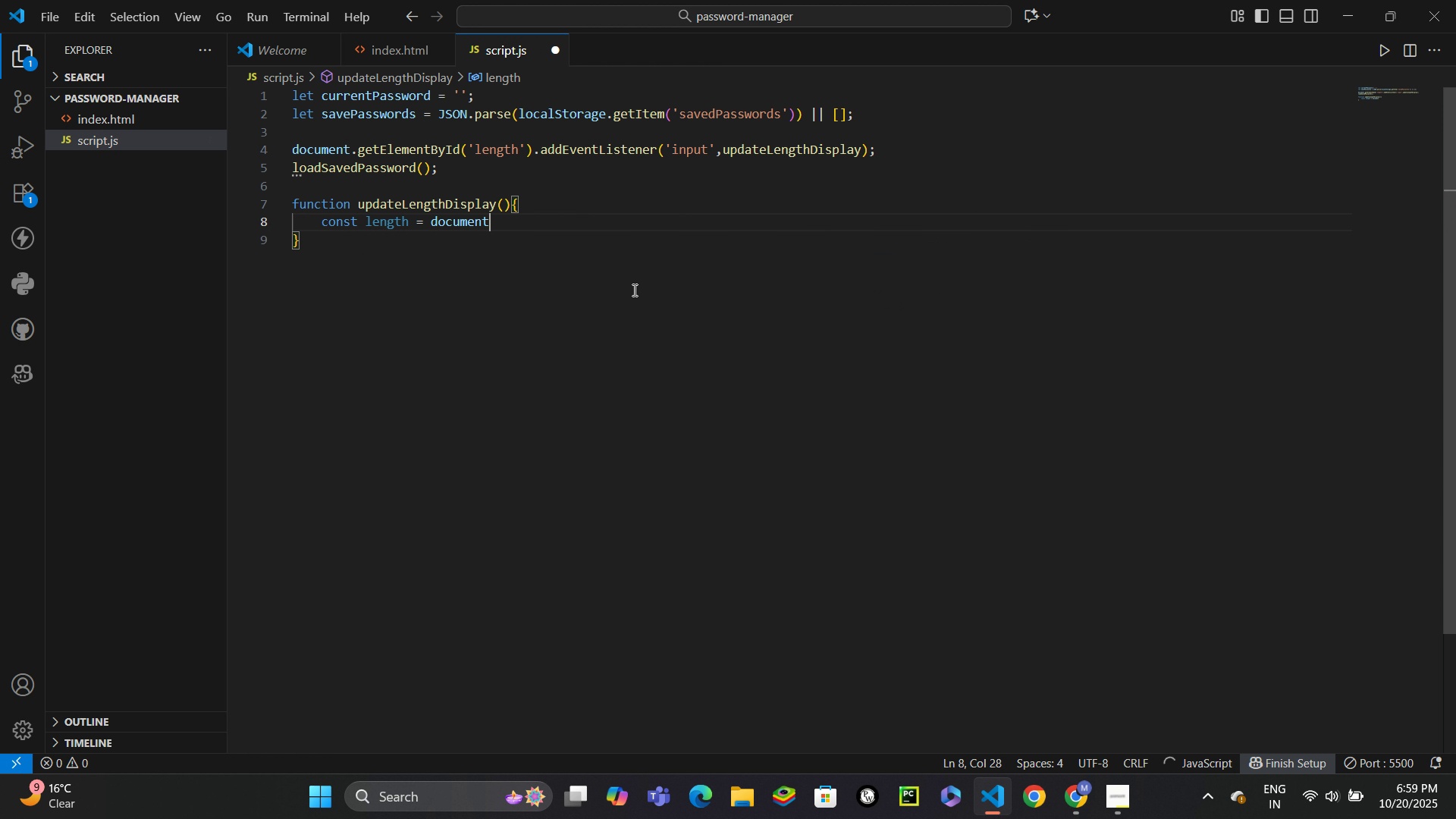 
type(.e)
key(Backspace)
type(get)
 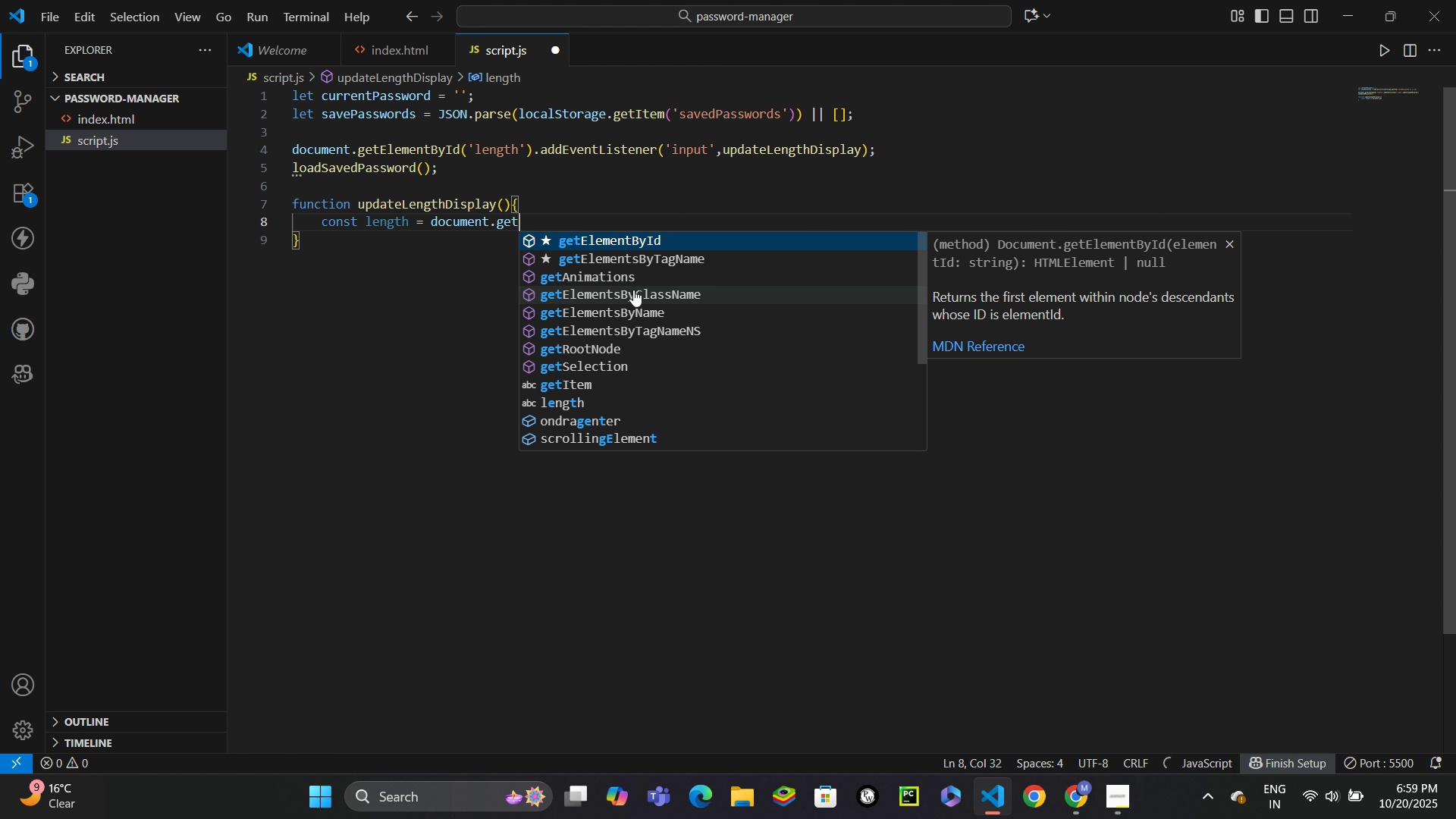 
key(Enter)
 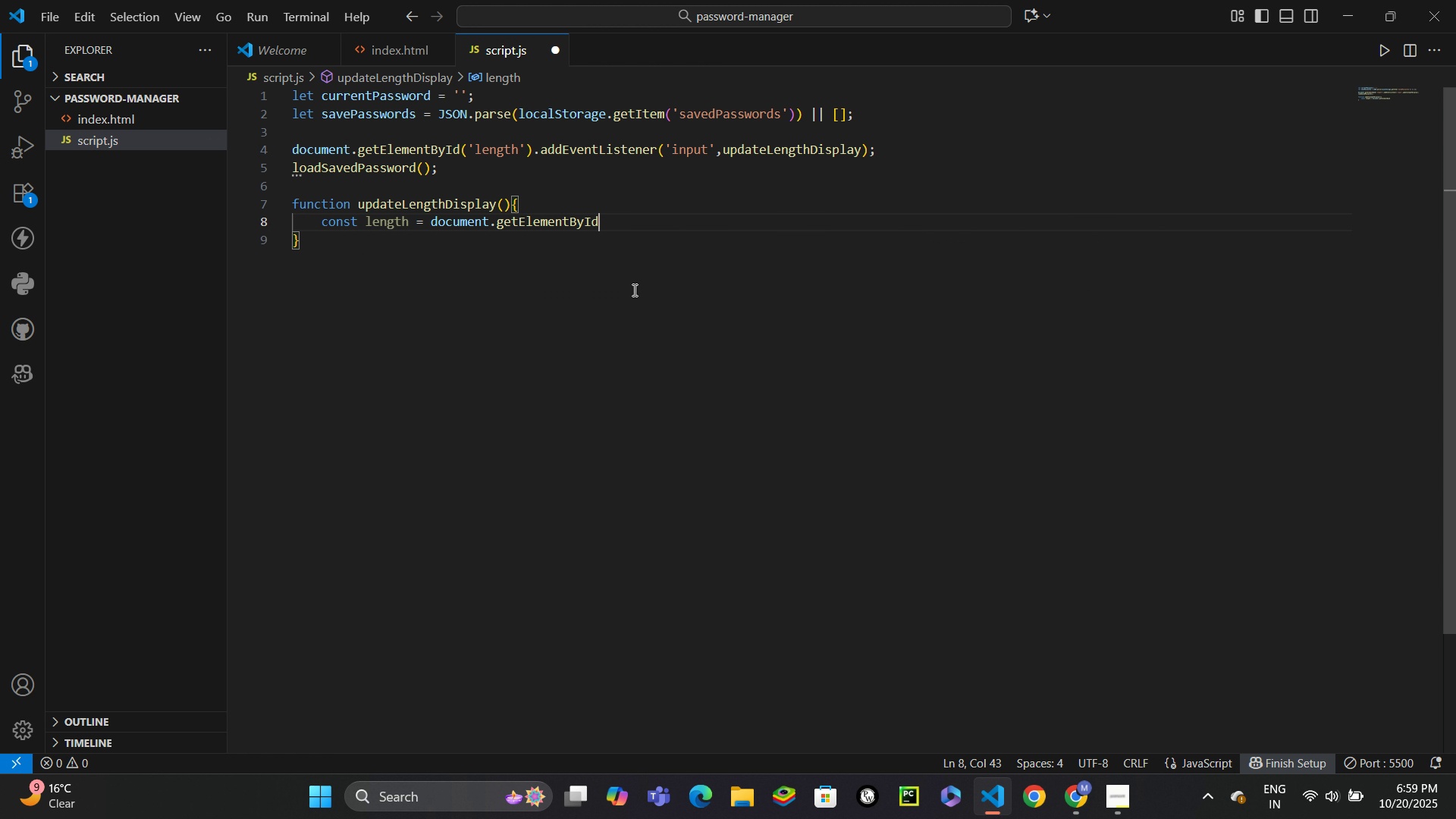 
type((le)
key(Backspace)
key(Backspace)
type('lenght)
key(Backspace)
key(Backspace)
type(th)
 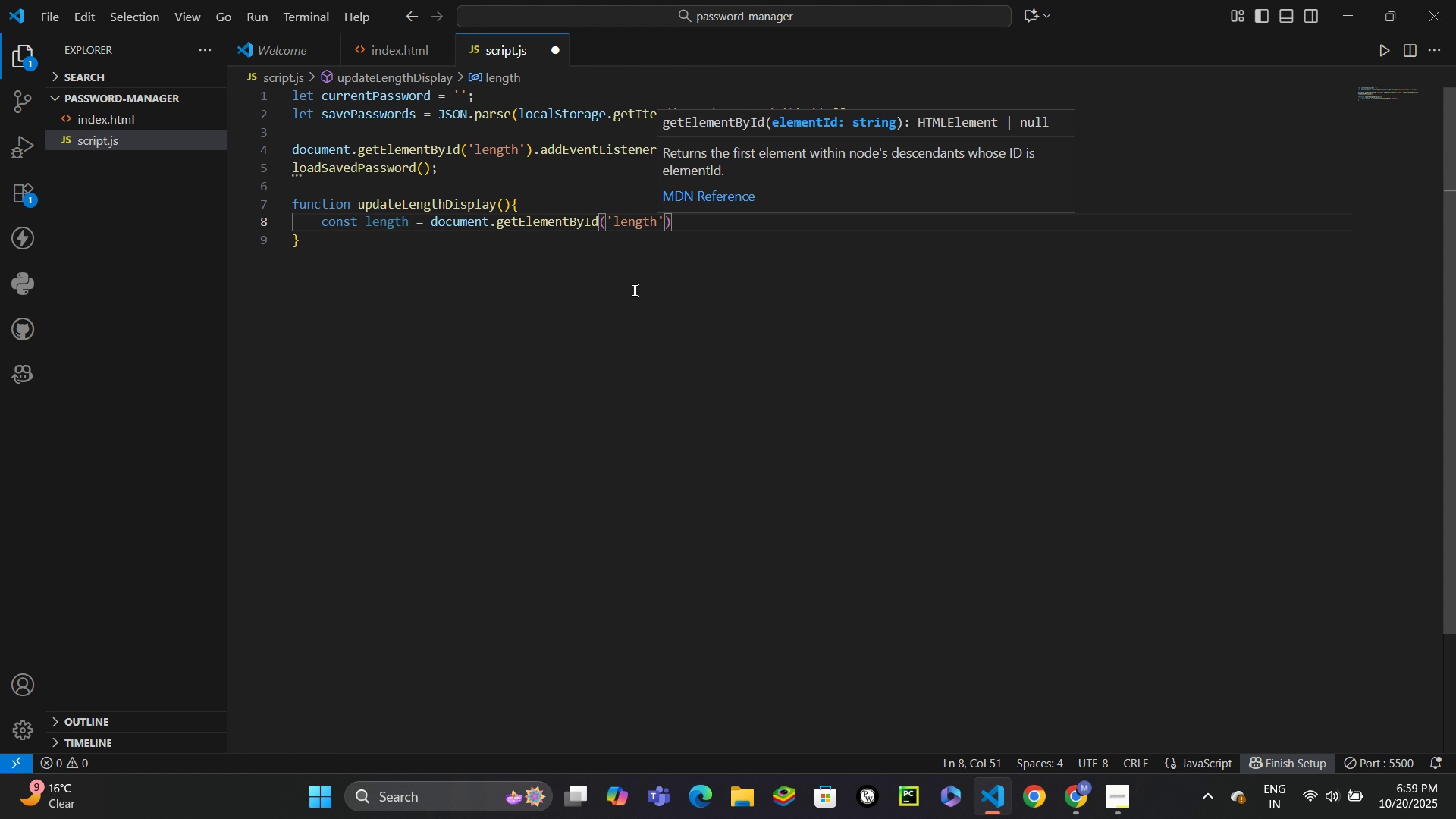 
key(ArrowRight)
 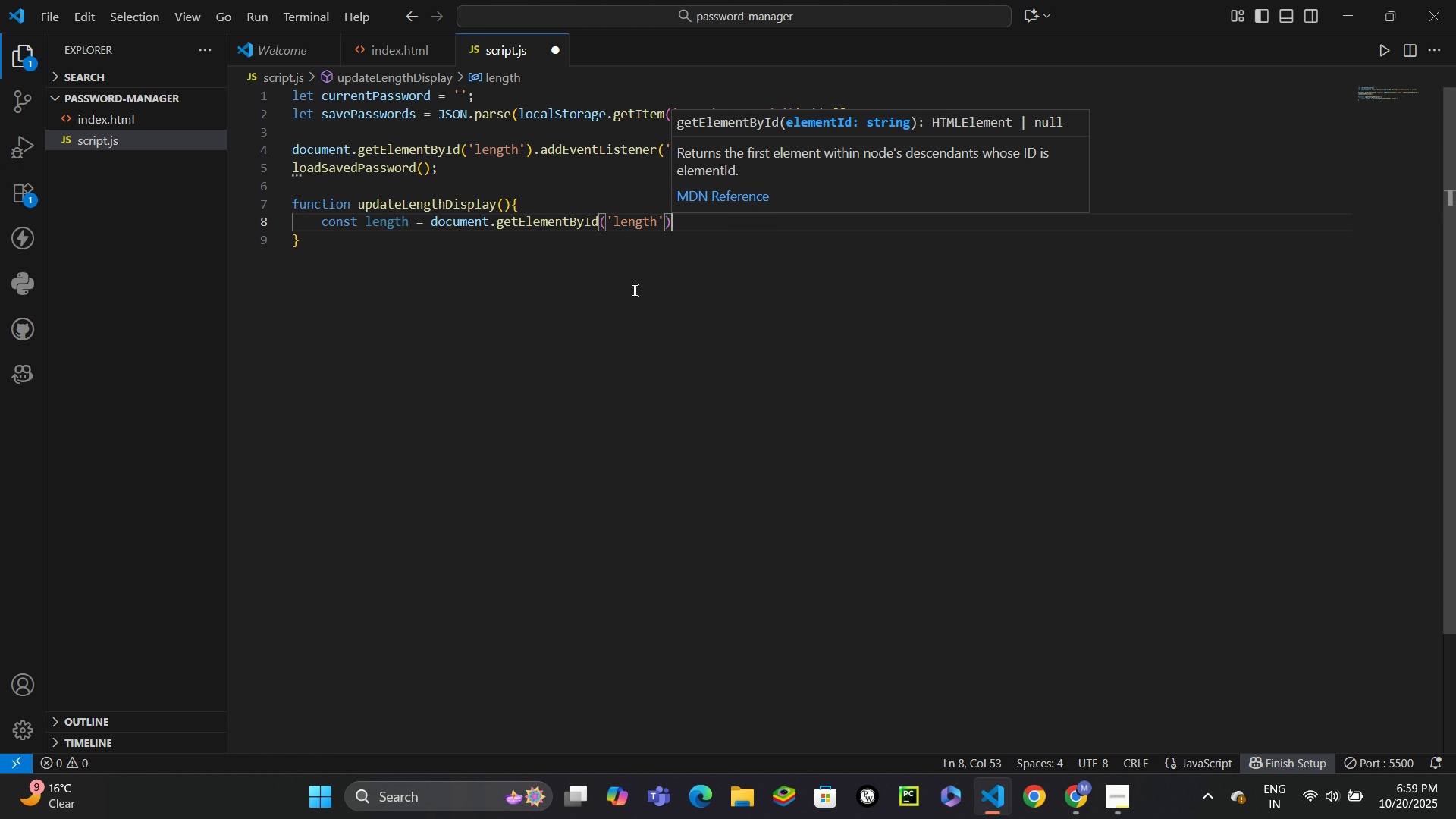 
key(ArrowRight)
 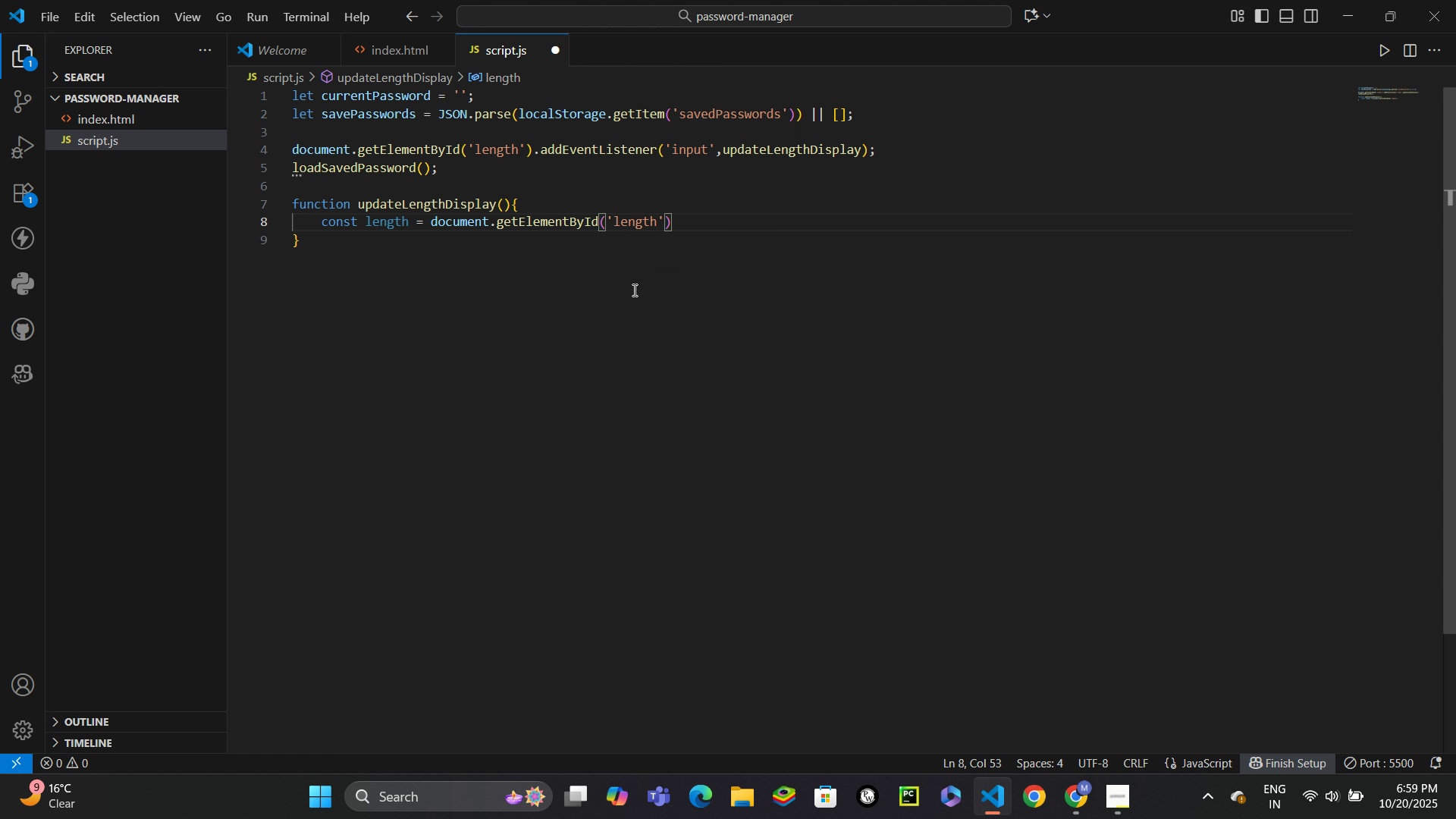 
type(.value;)
 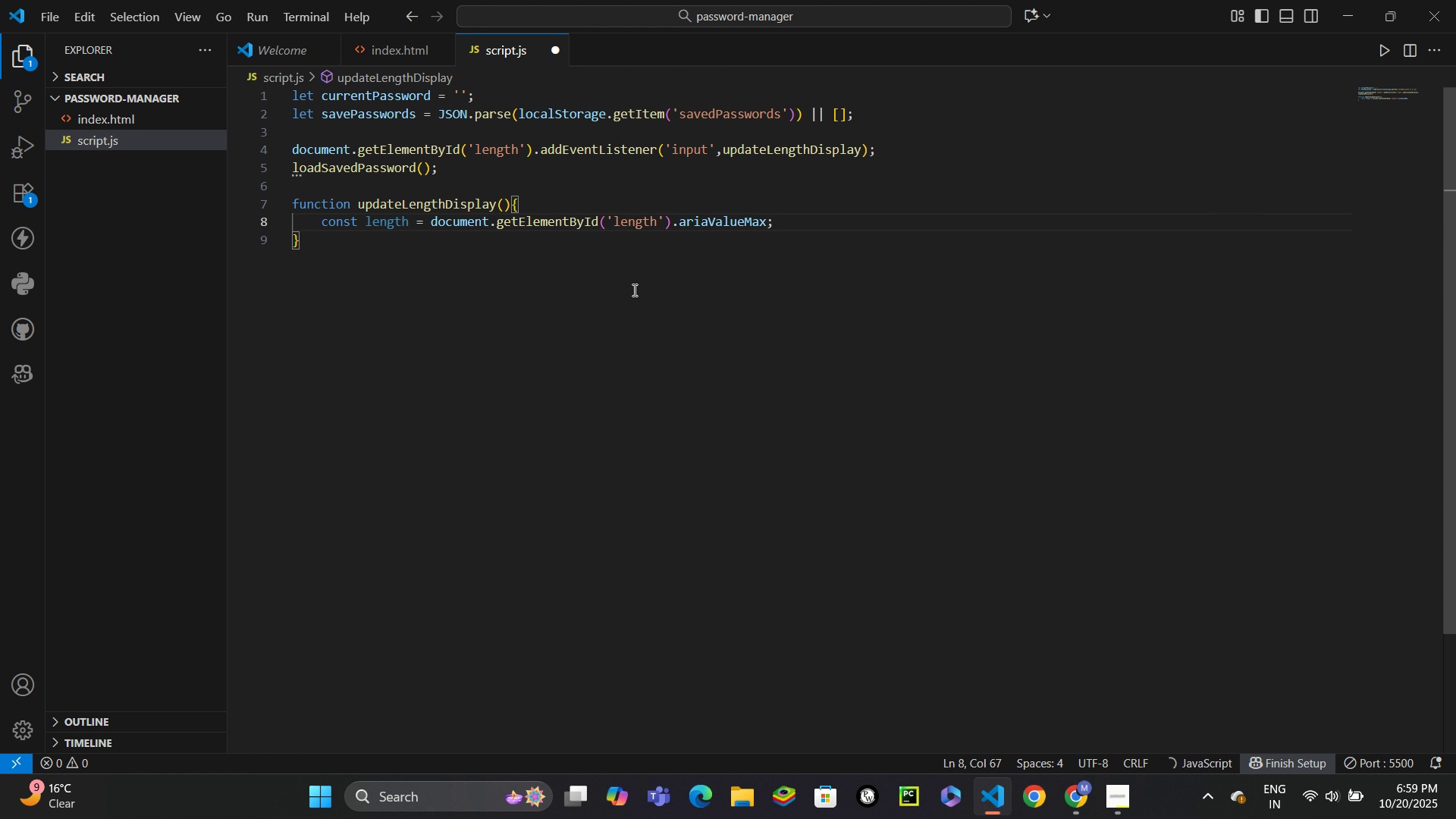 
key(Control+Z)
 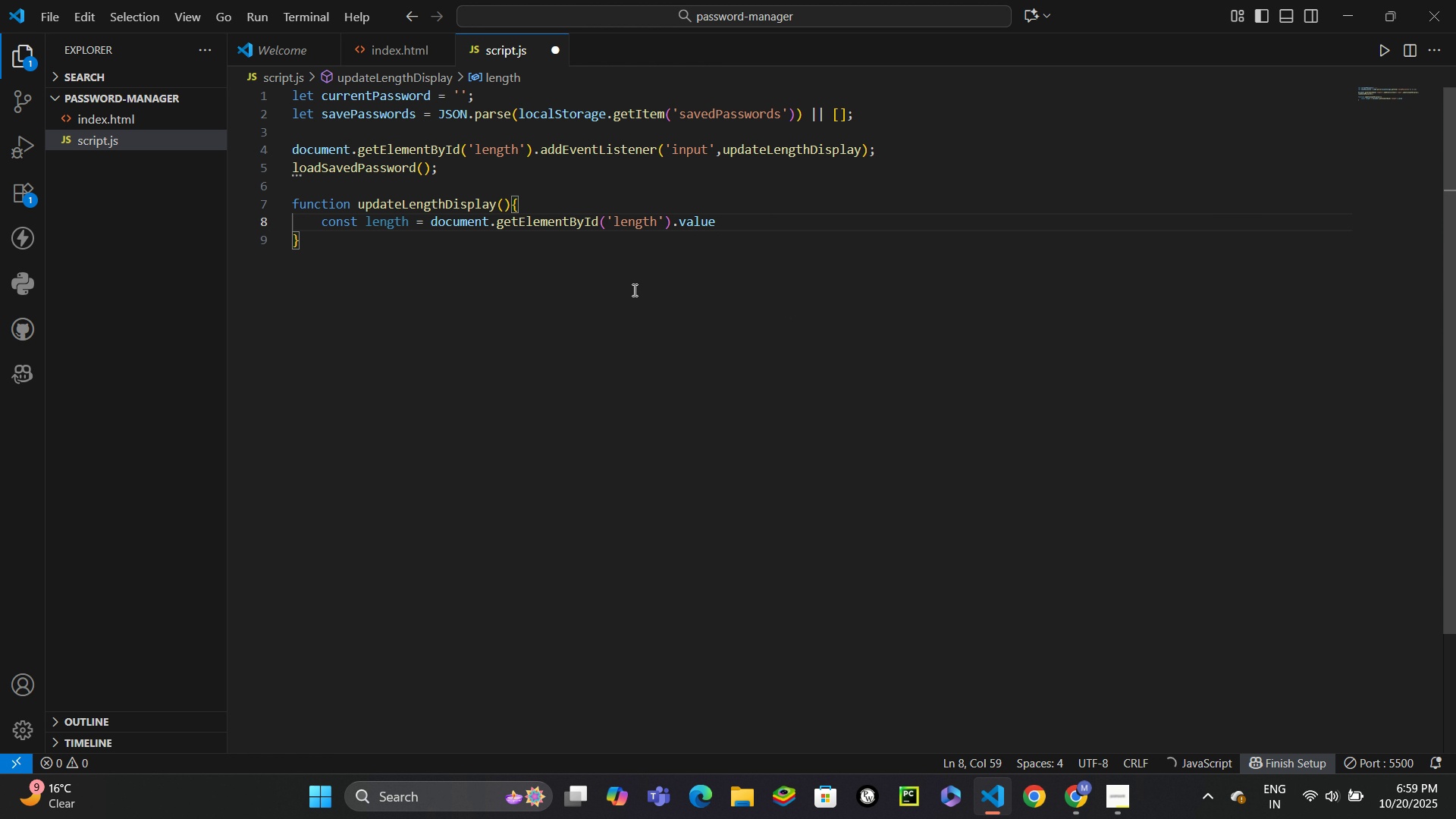 
key(Semicolon)
 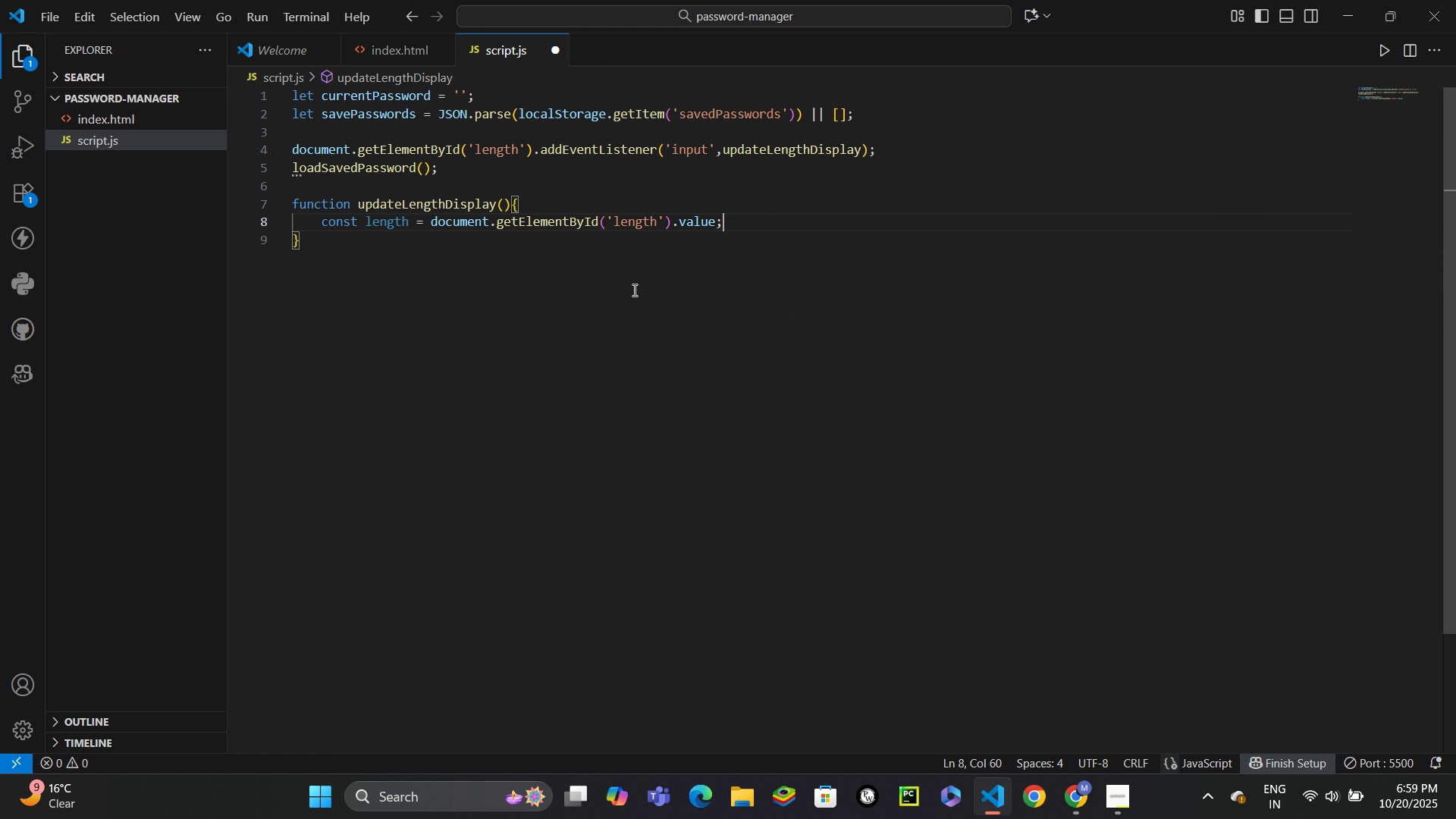 
key(Enter)
 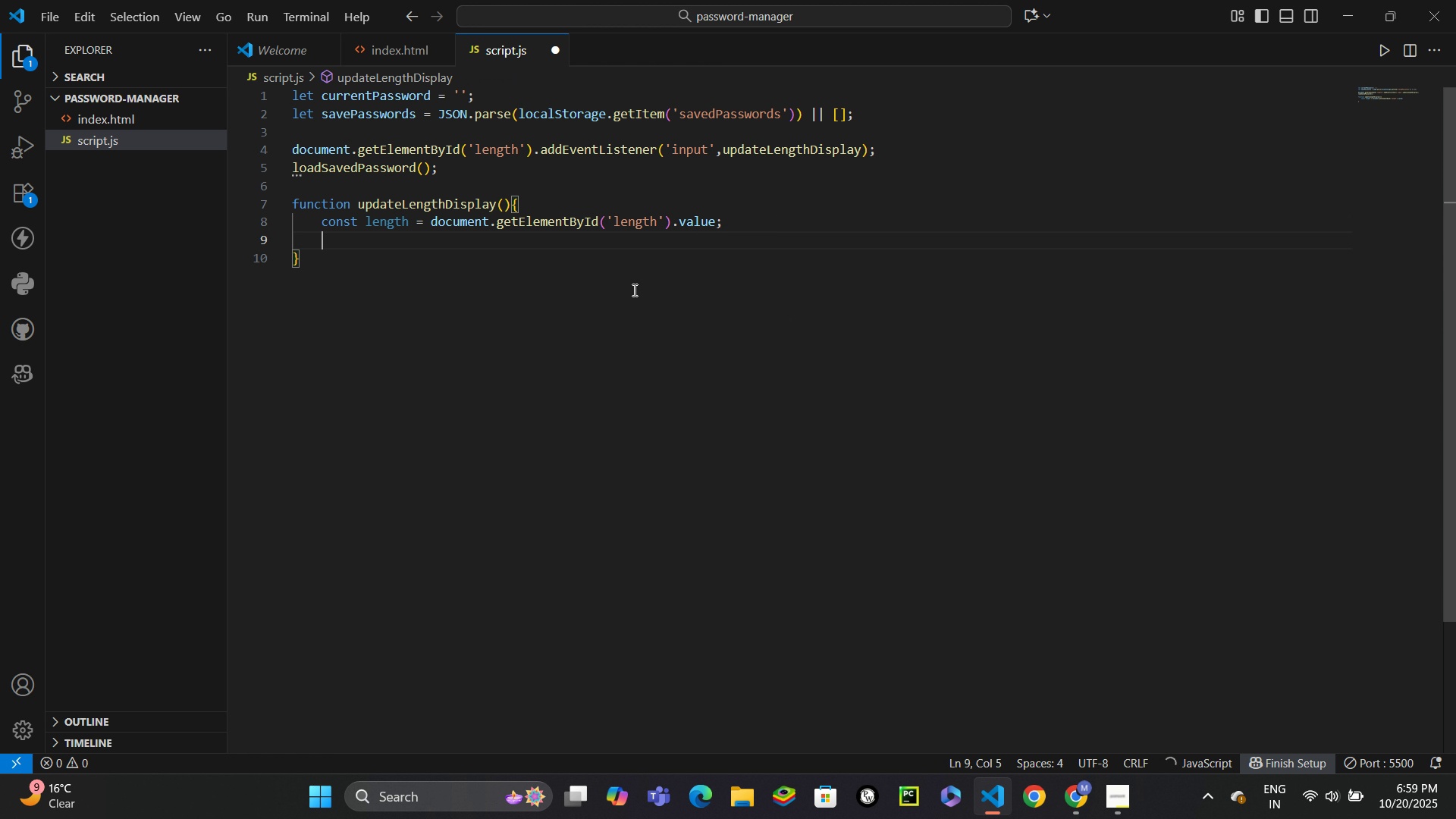 
type(cou)
 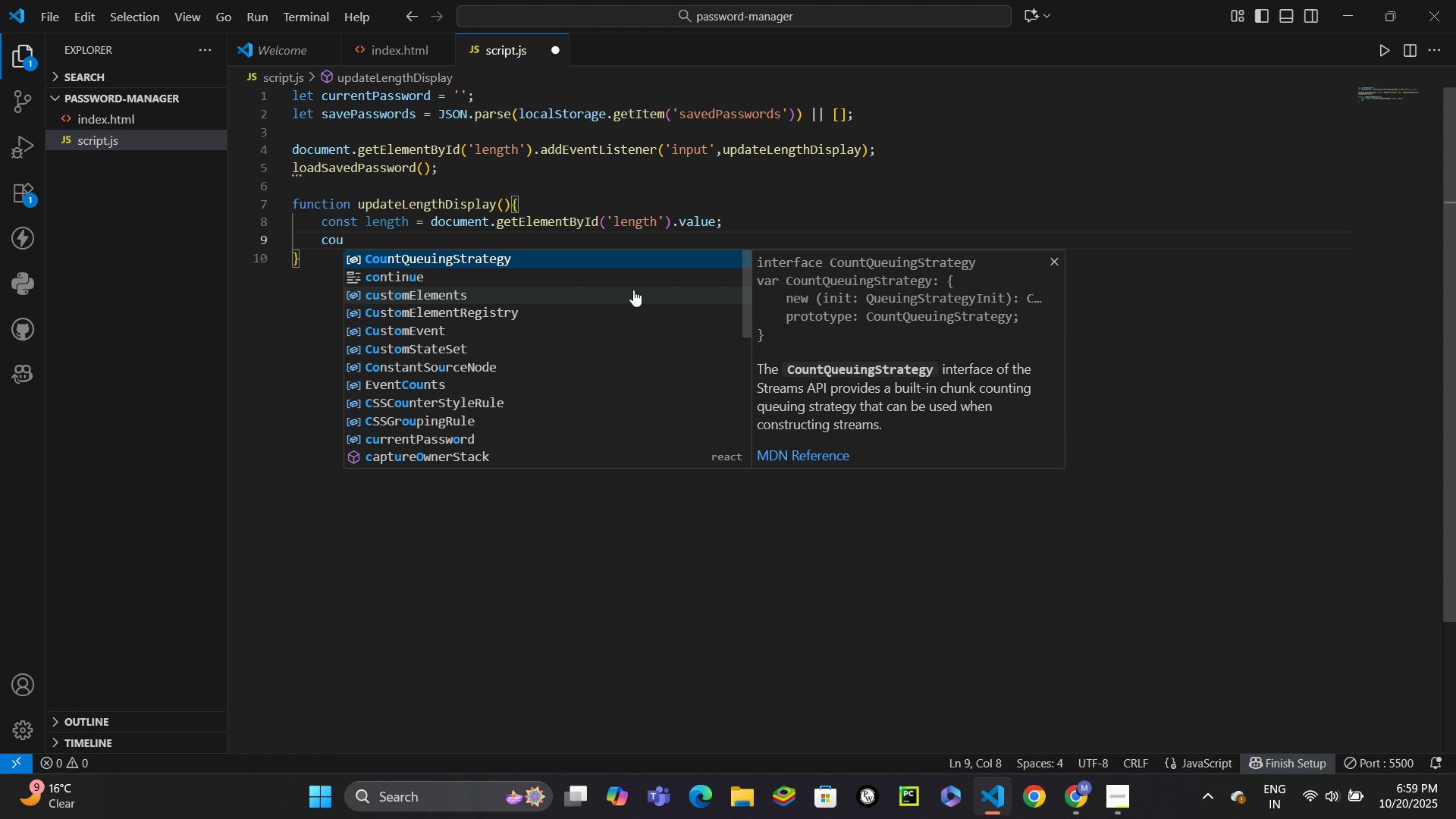 
wait(5.79)
 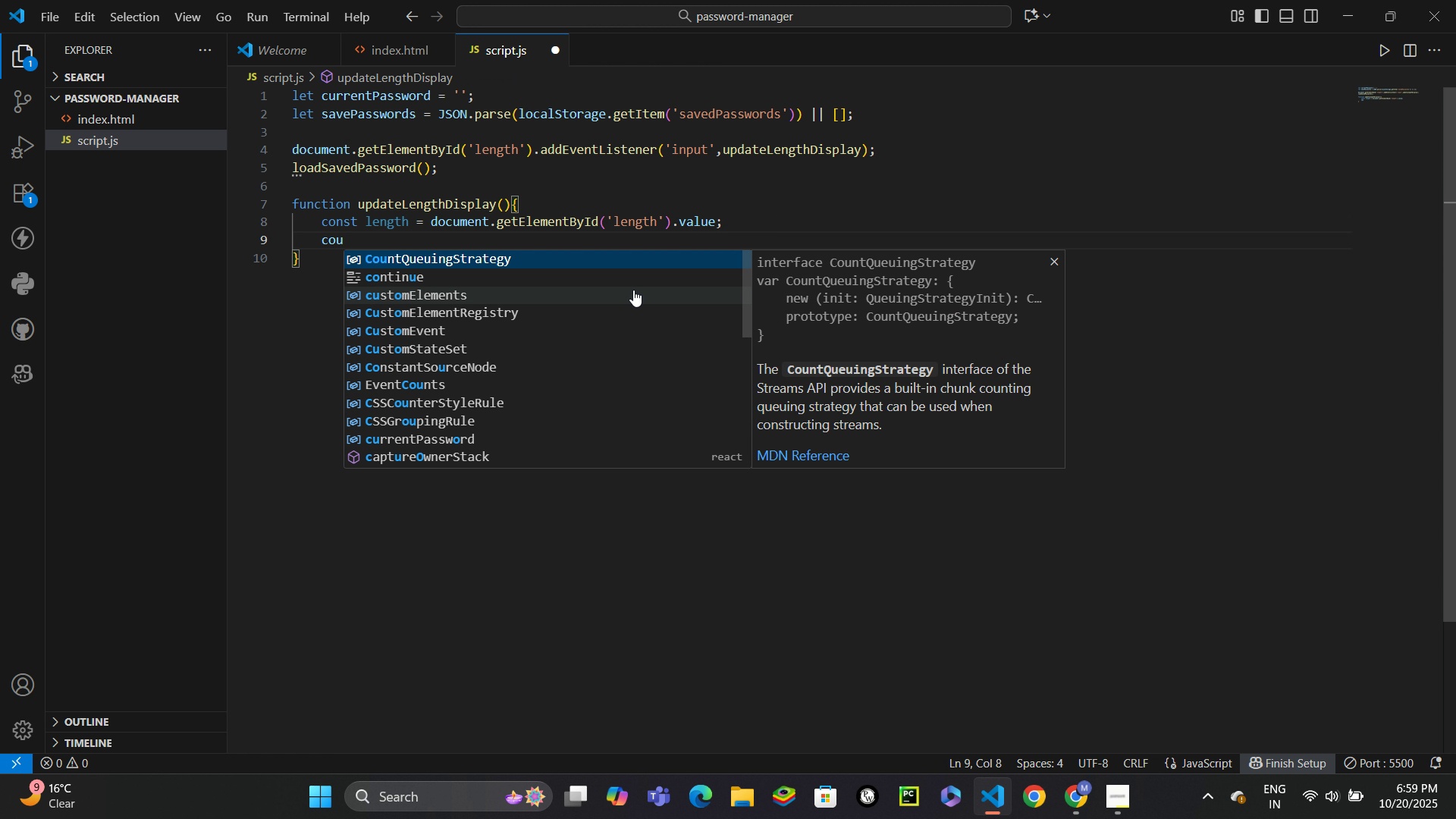 
key(Backspace)
key(Backspace)
key(Backspace)
type(docu)
 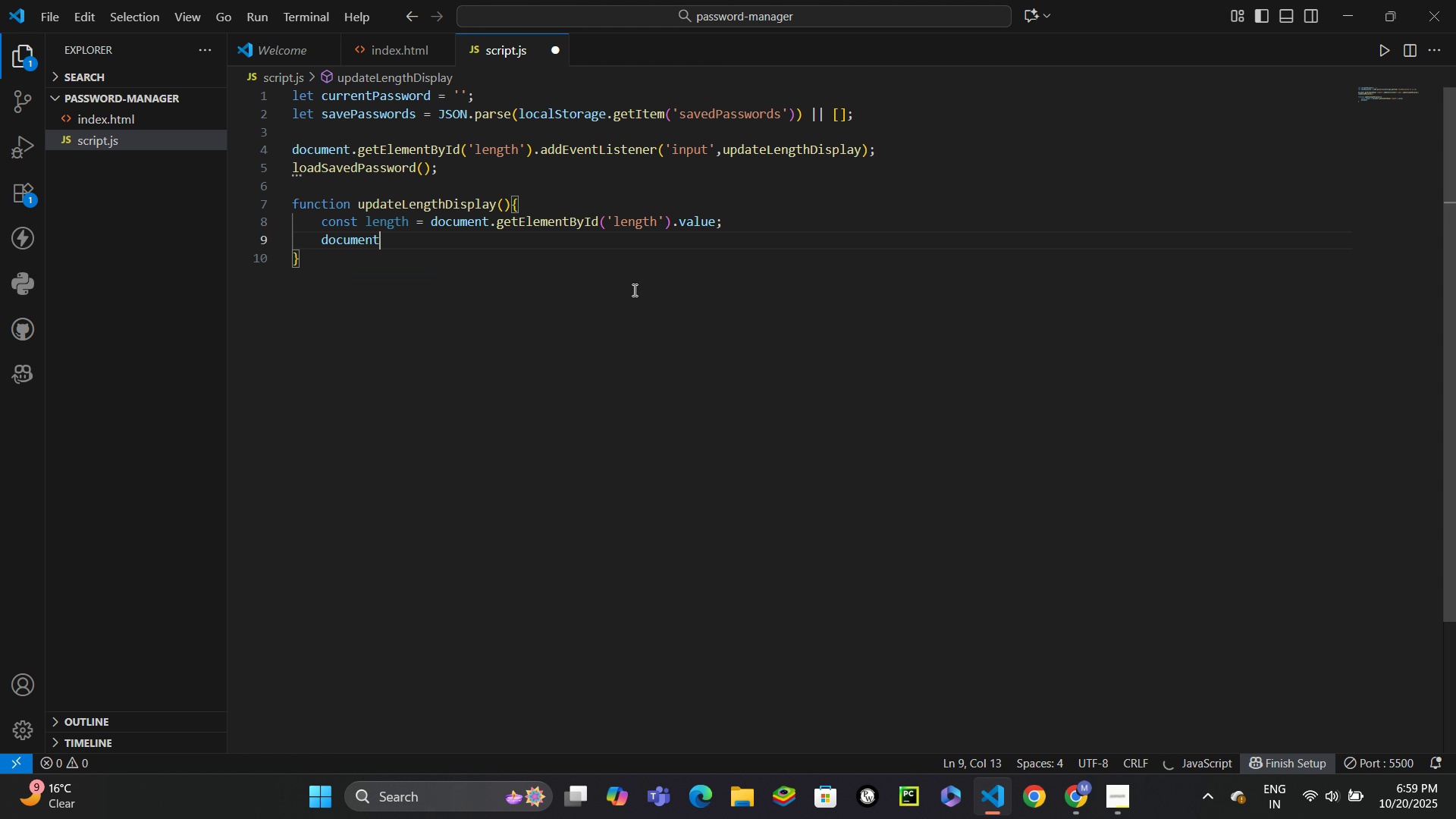 
key(Enter)
 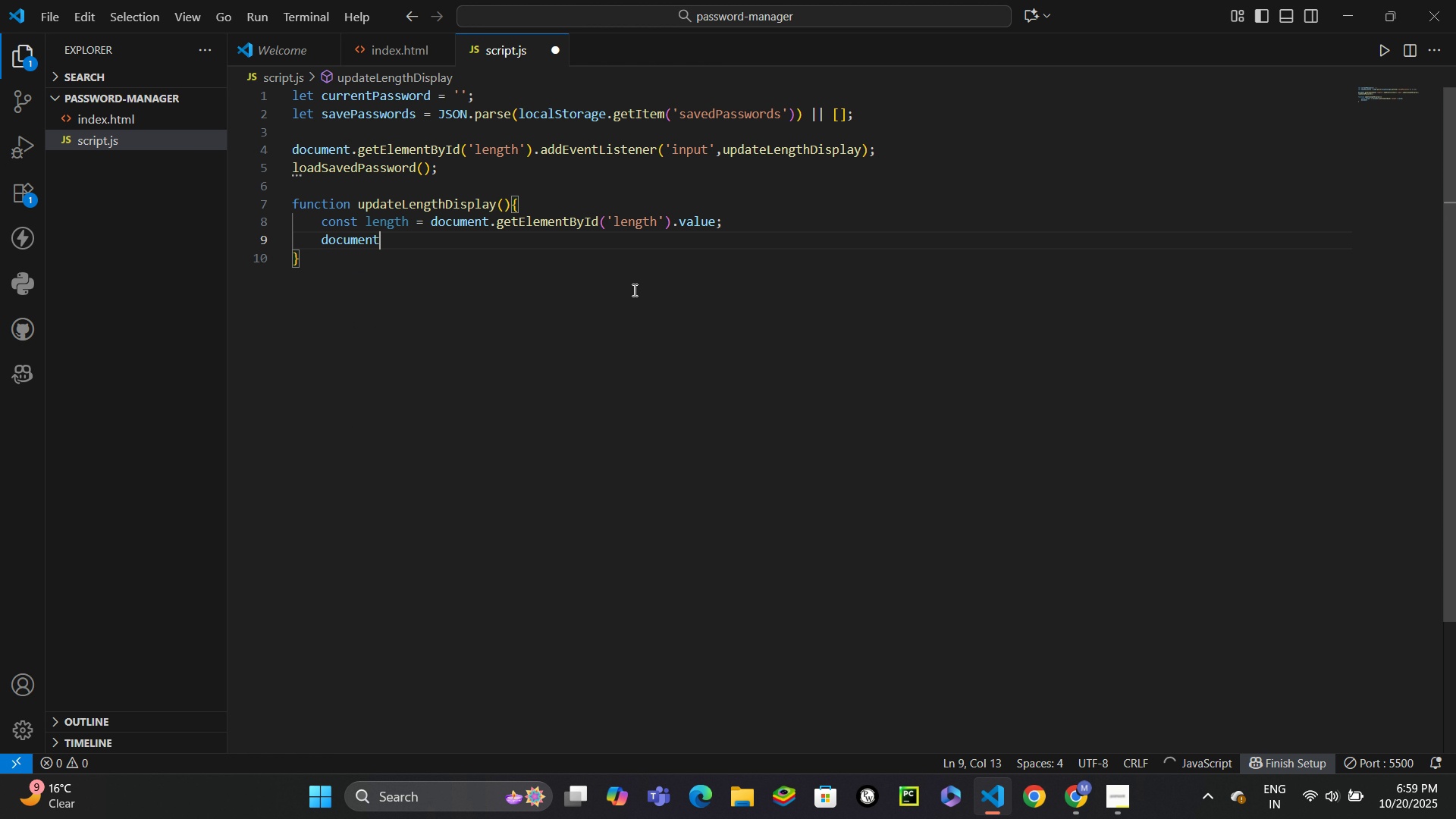 
key(Period)
 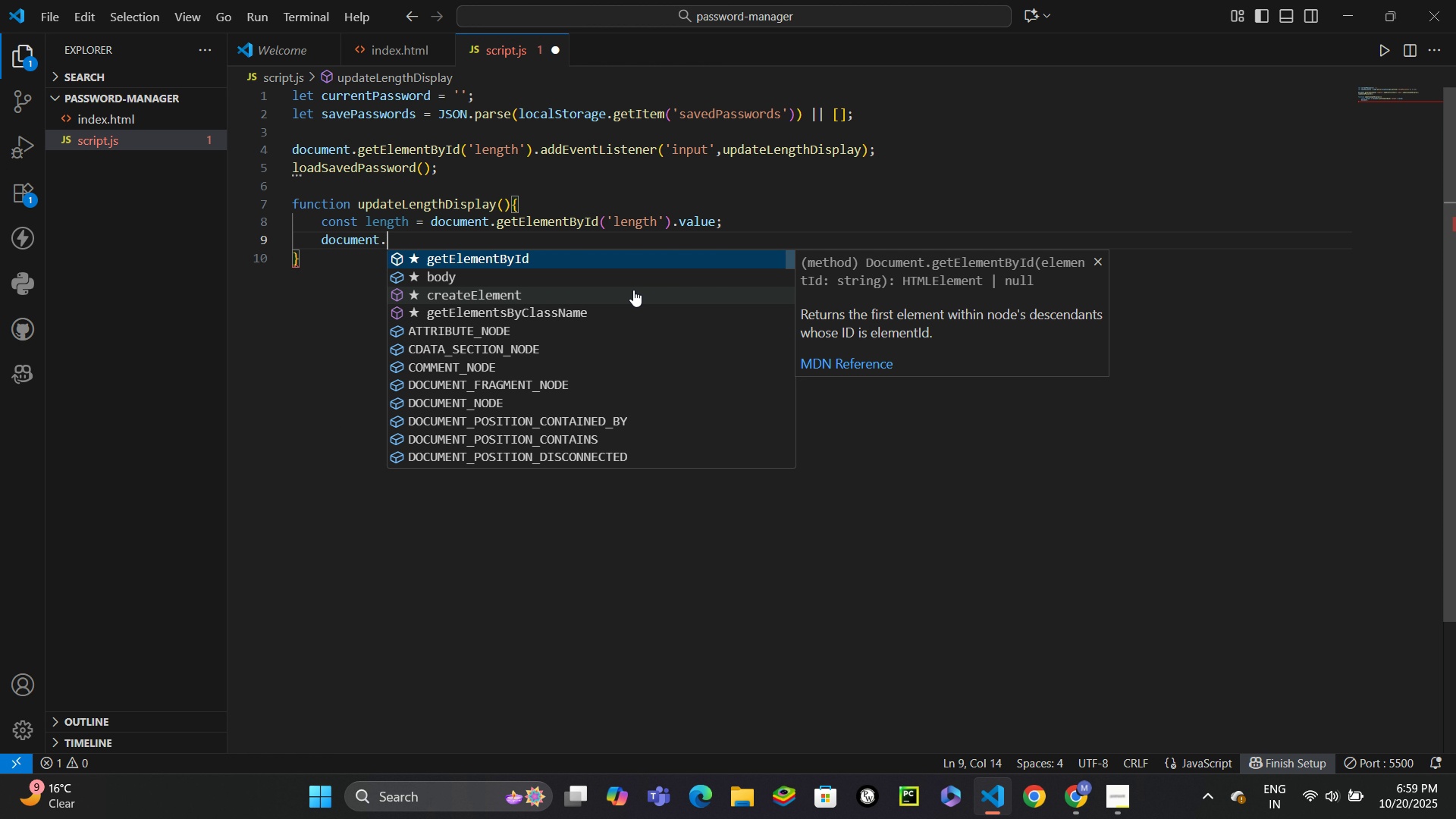 
wait(5.44)
 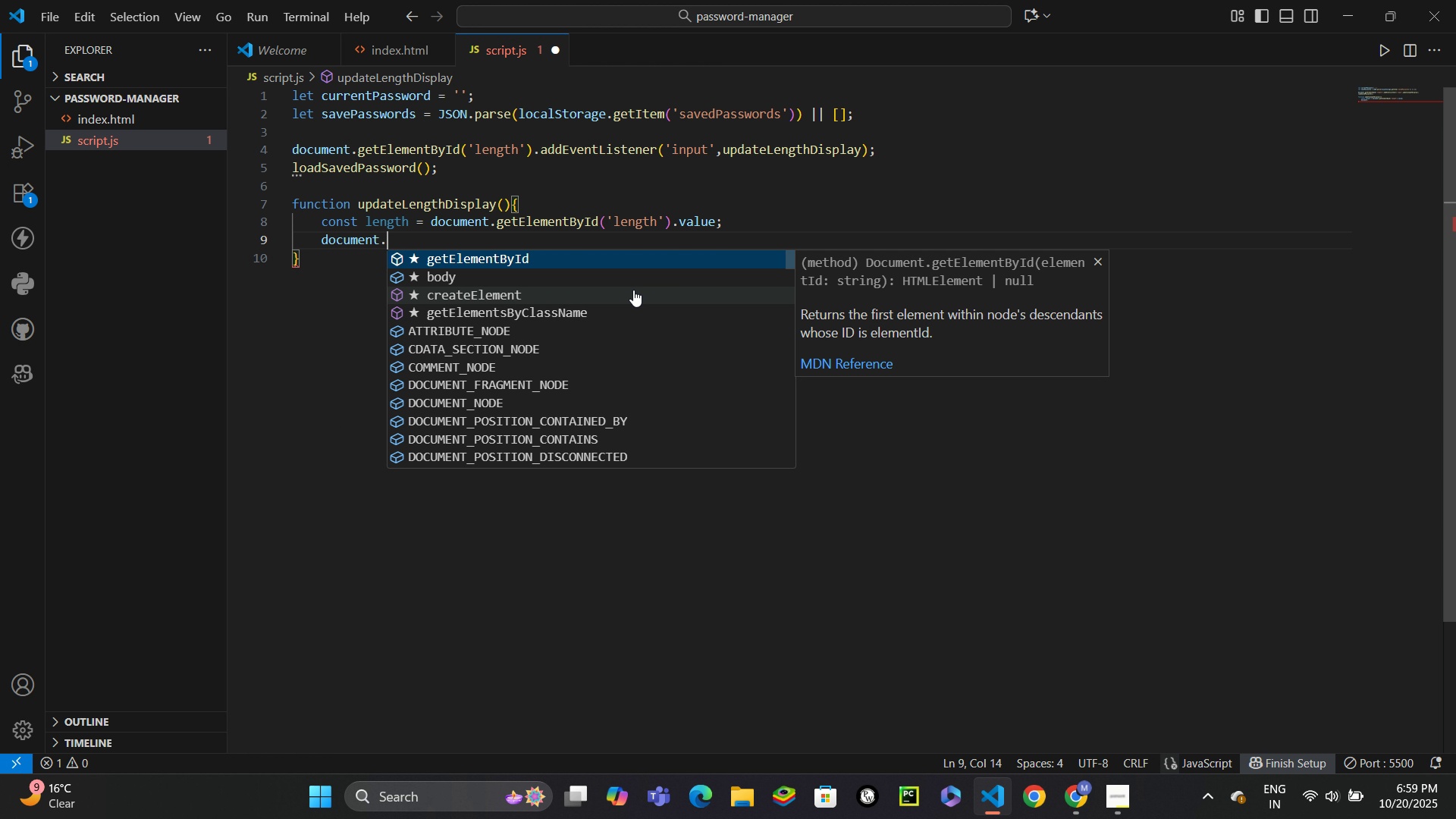 
key(Enter)
 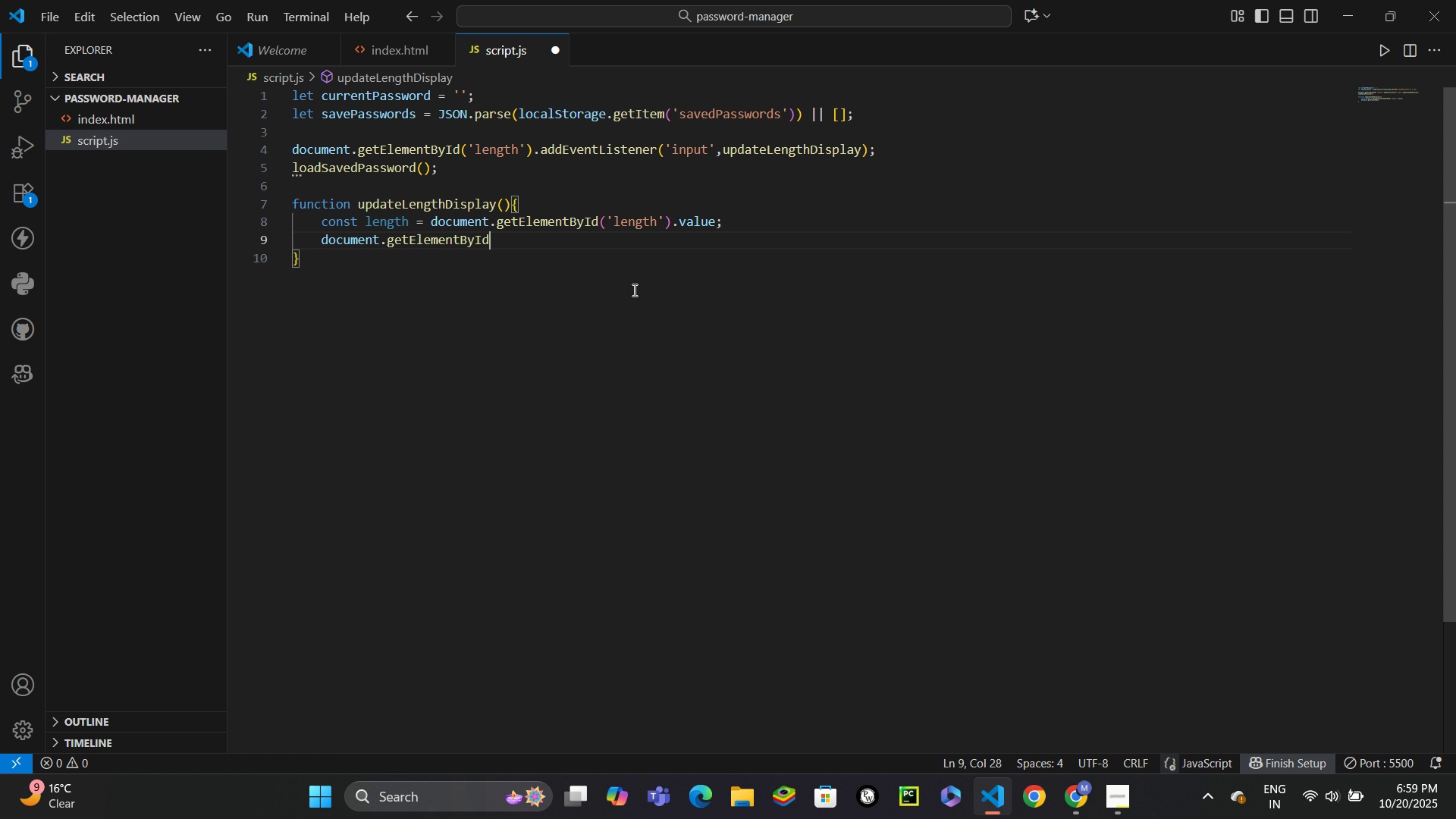 
type(('lenghtValue)
 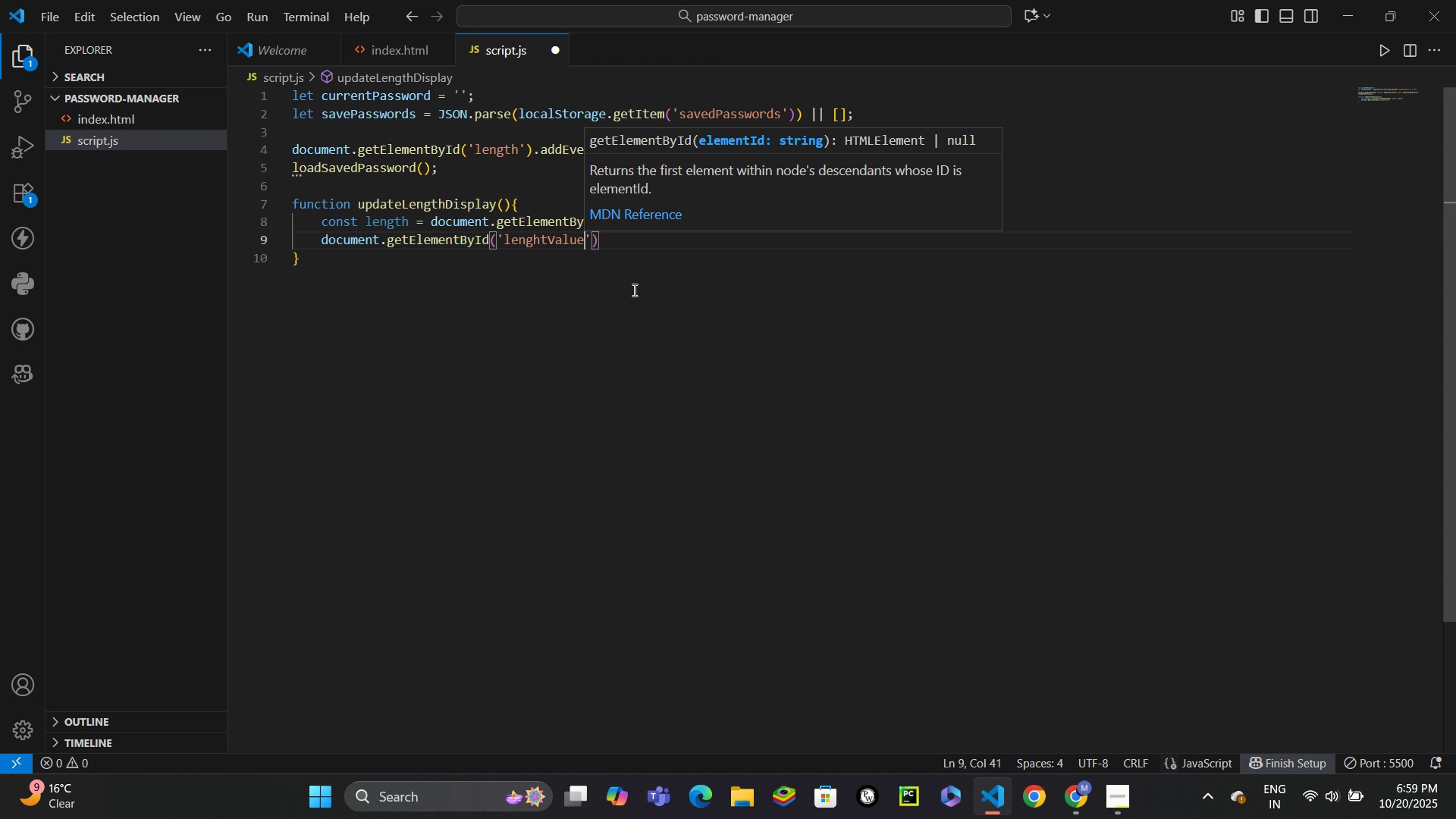 
key(ArrowRight)
 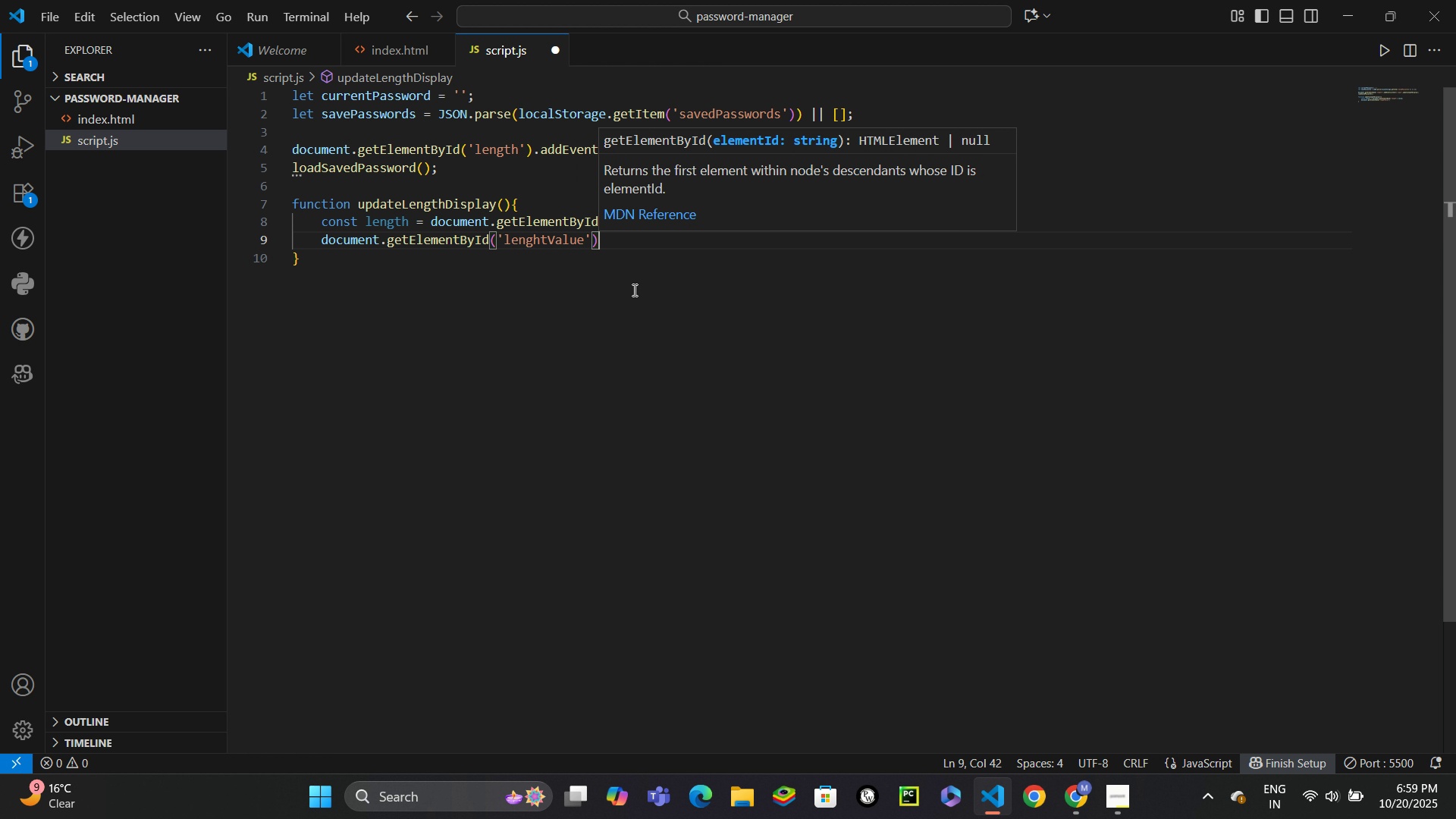 
key(ArrowRight)
 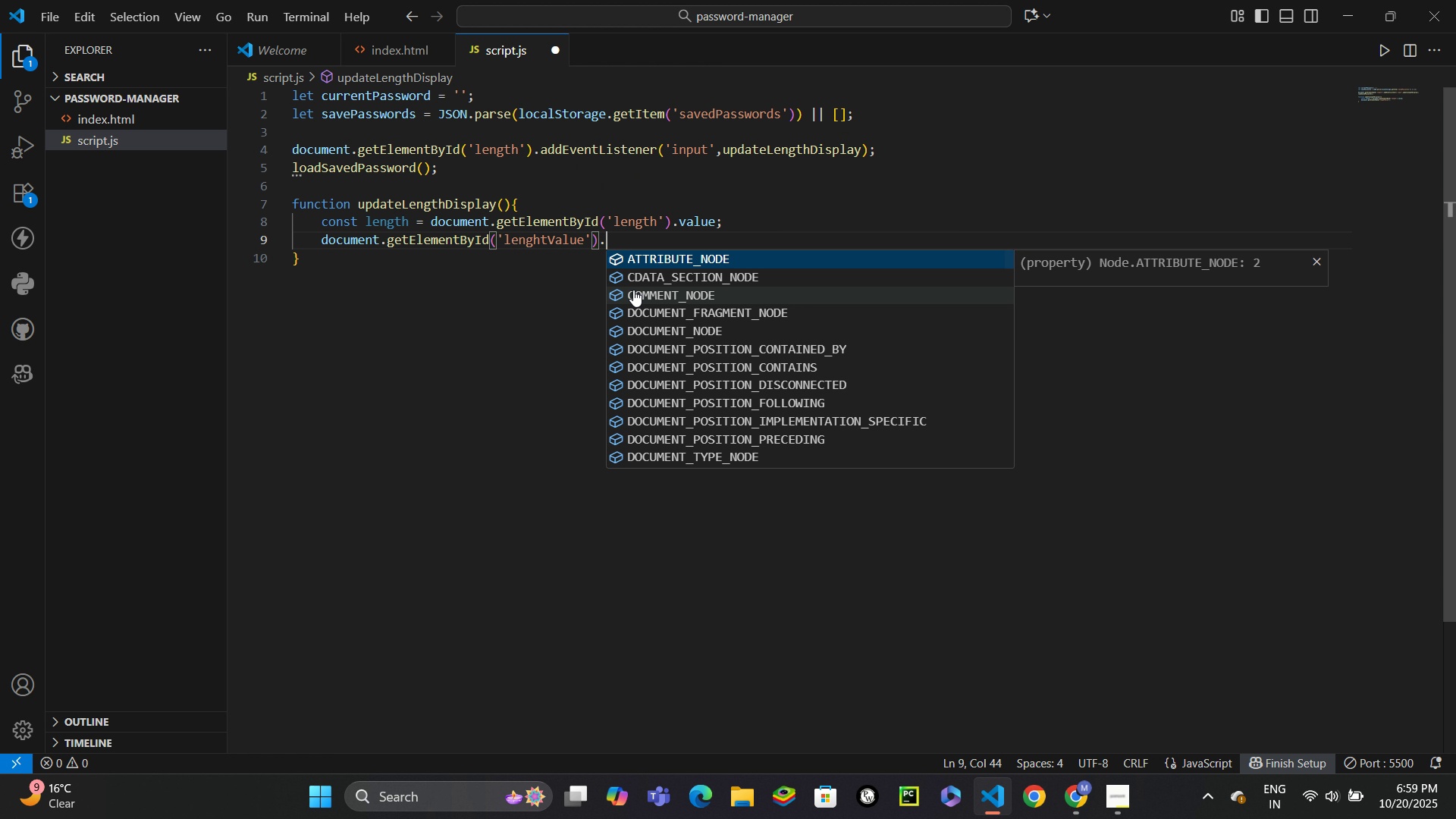 
type(.text)
 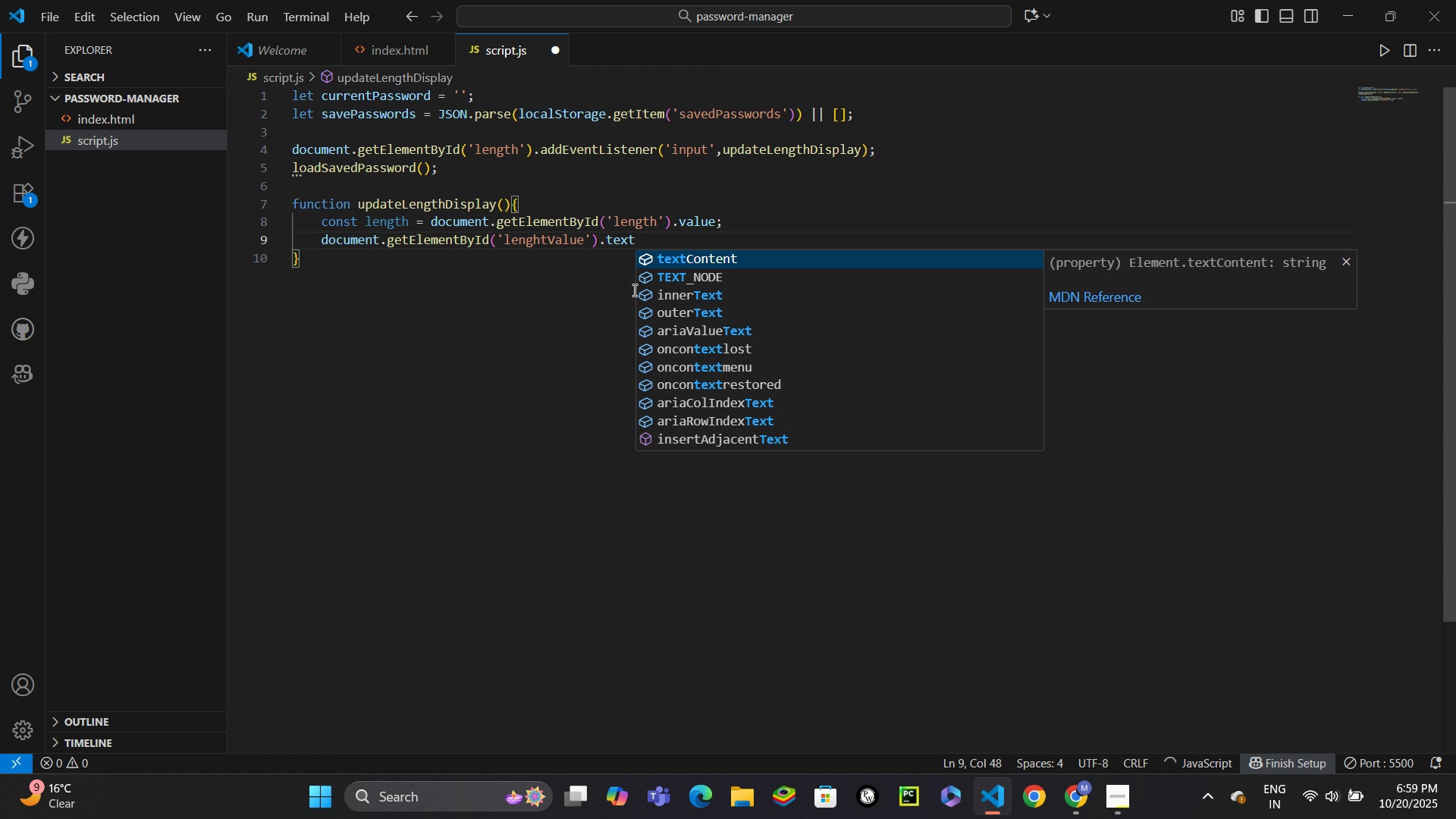 
key(Enter)
 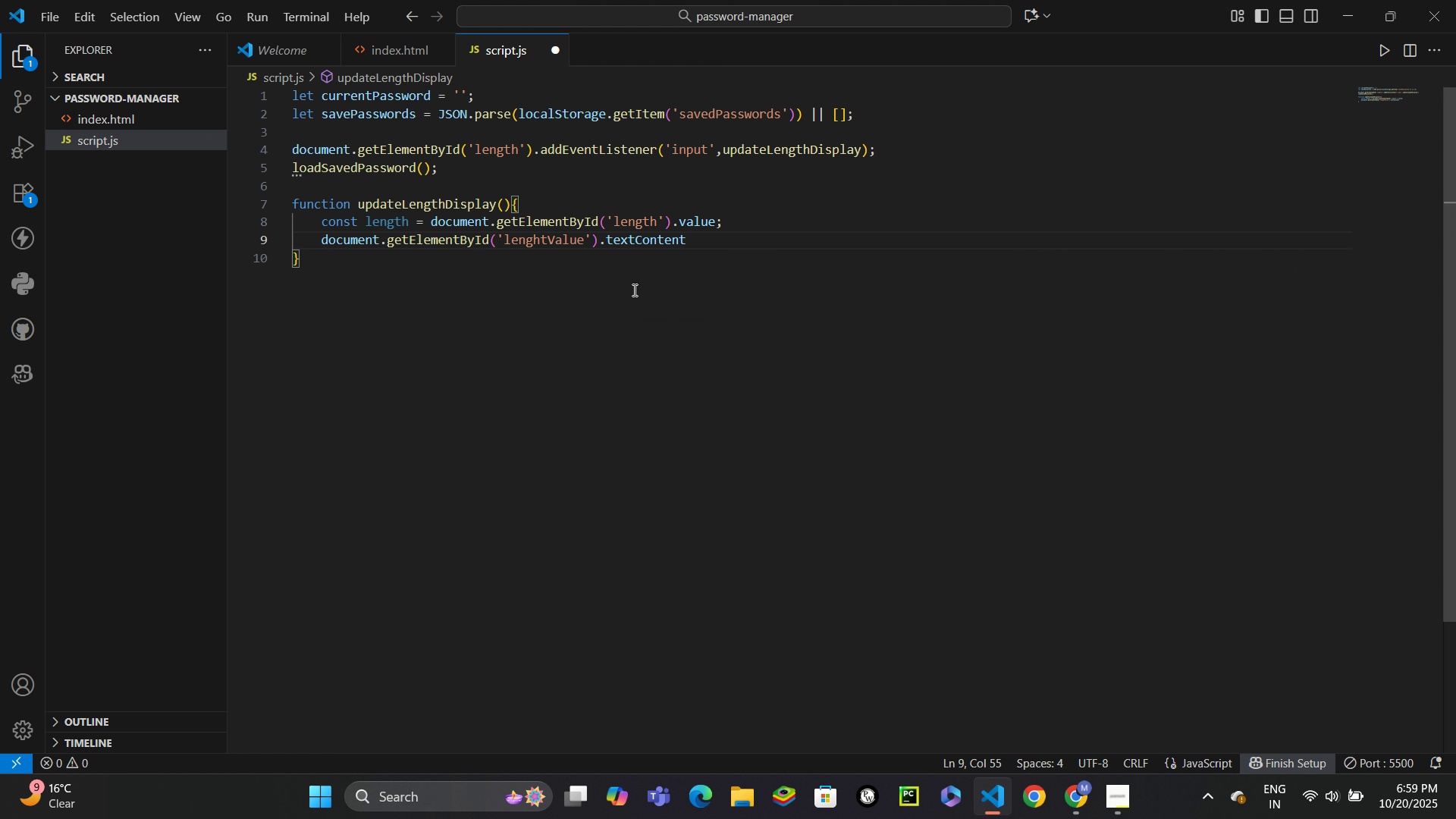 
type( = len)
 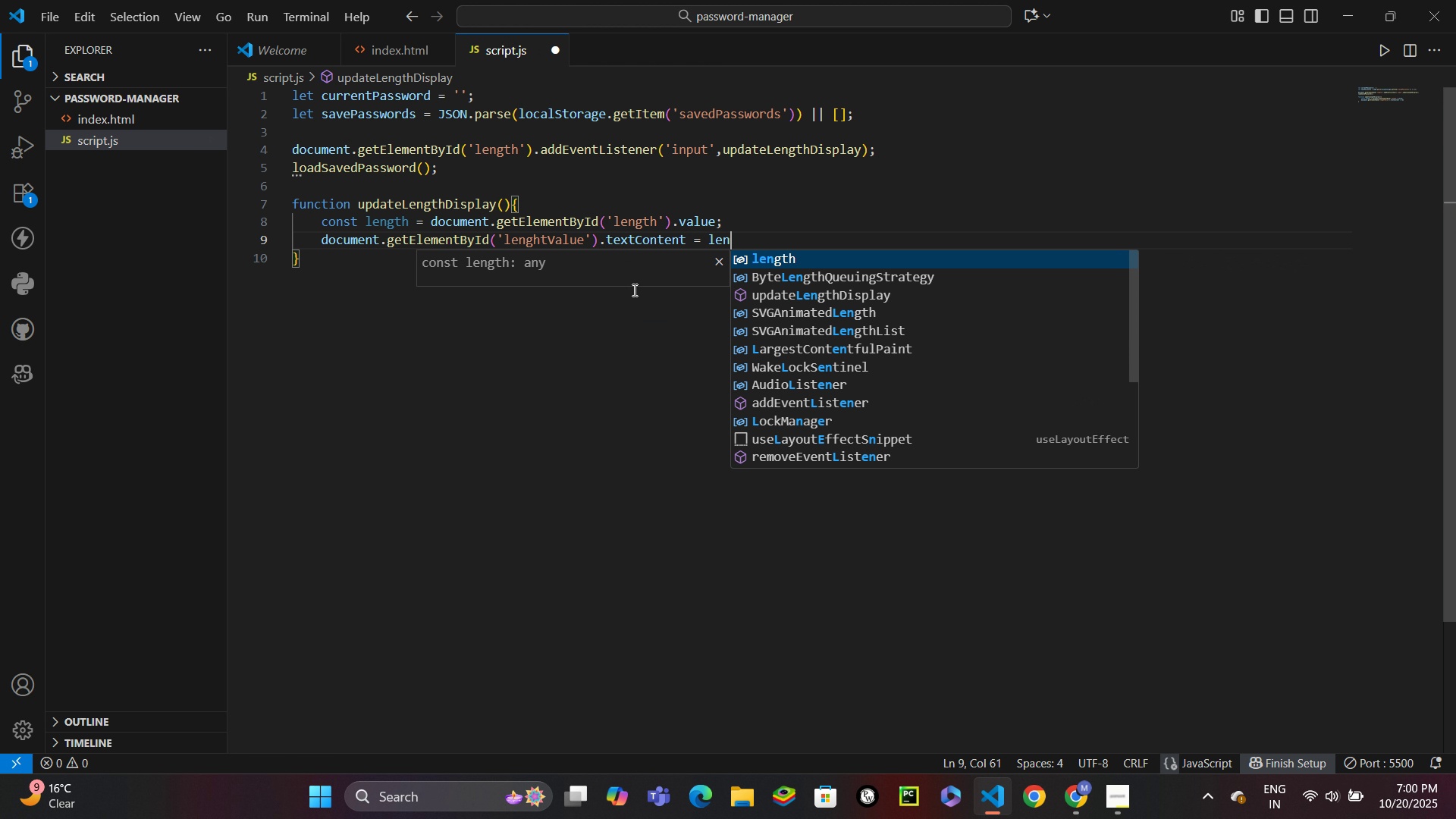 
key(Enter)
 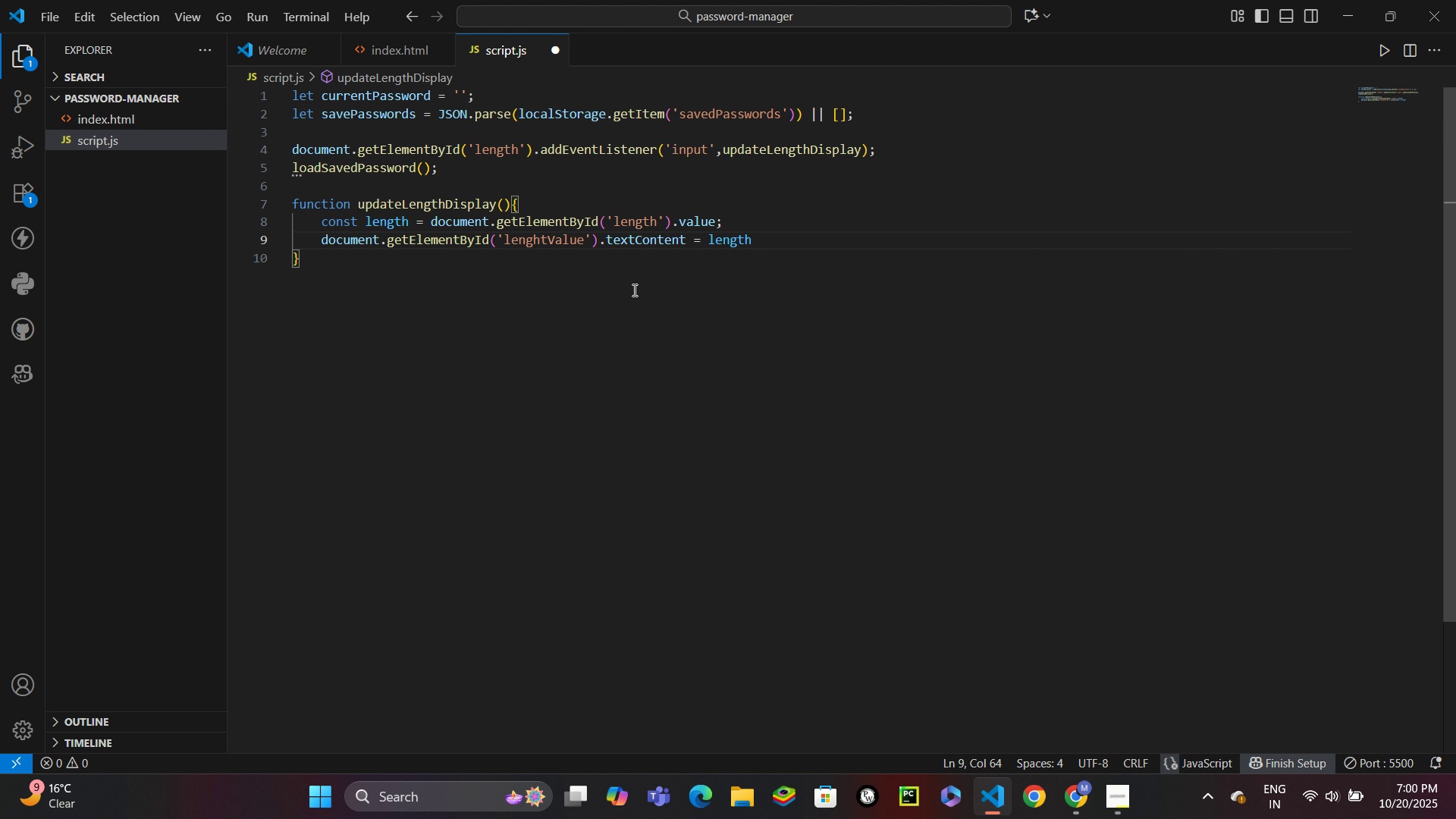 
key(Semicolon)
 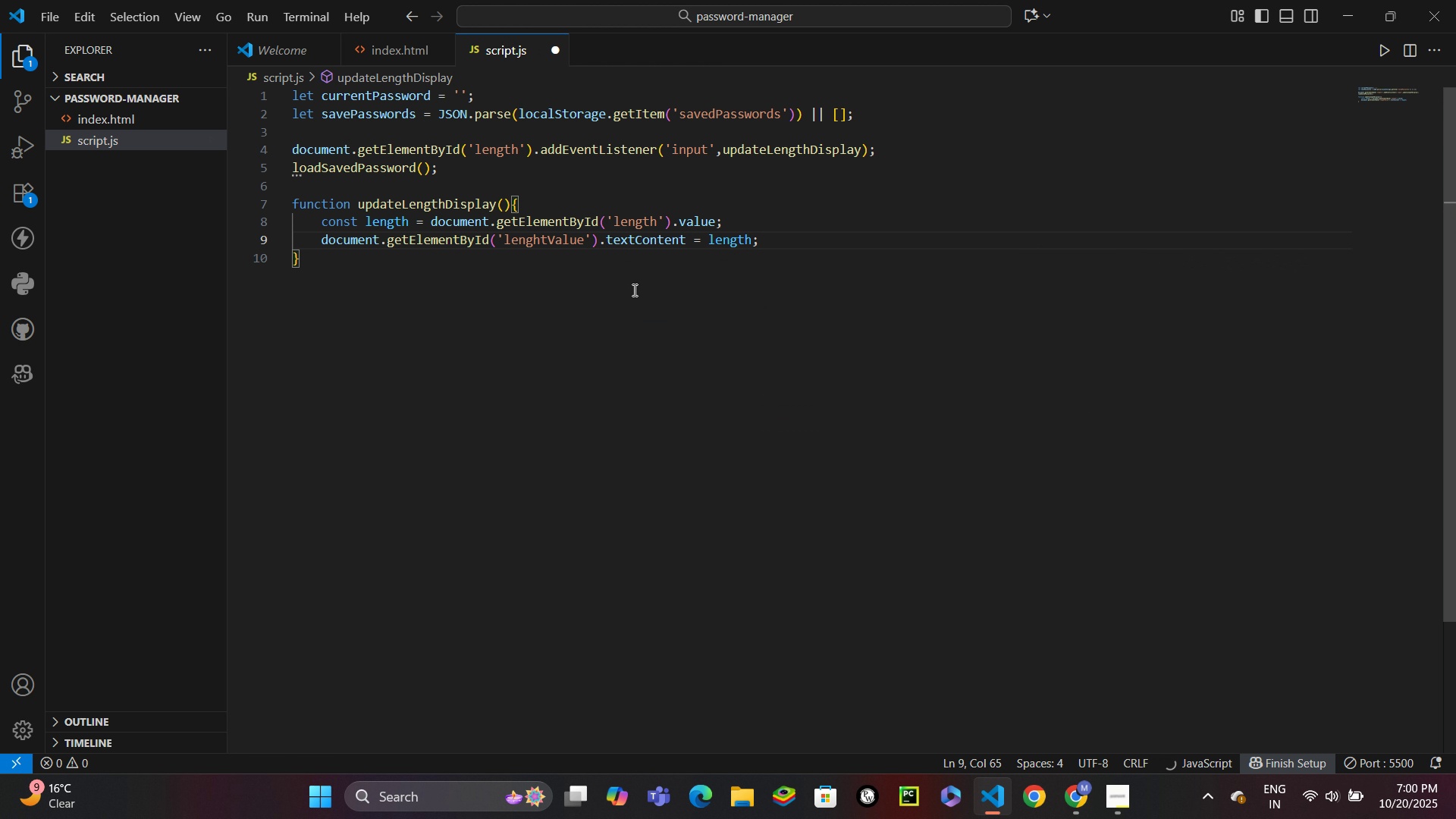 
key(ArrowDown)
 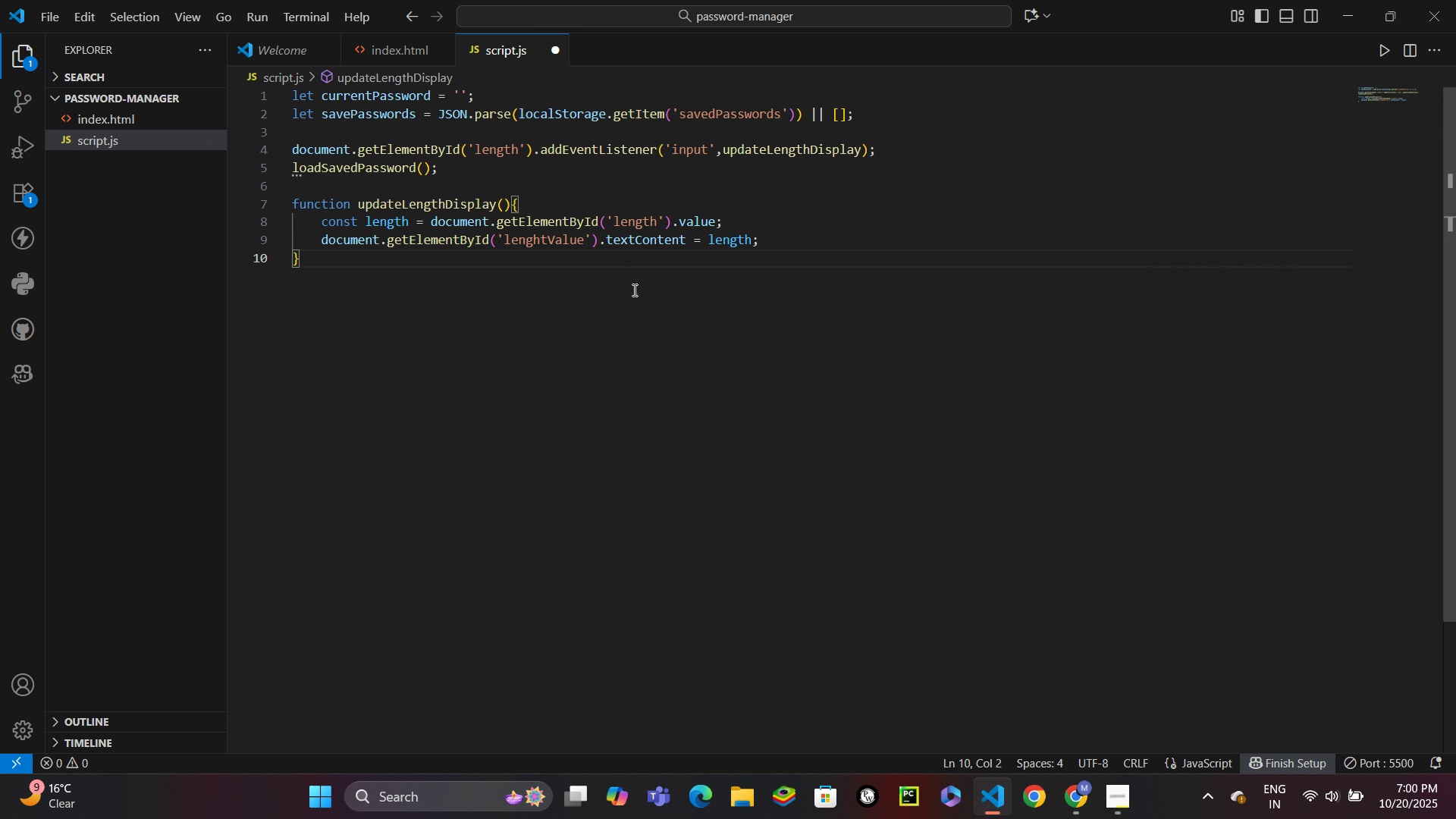 
key(Enter)
 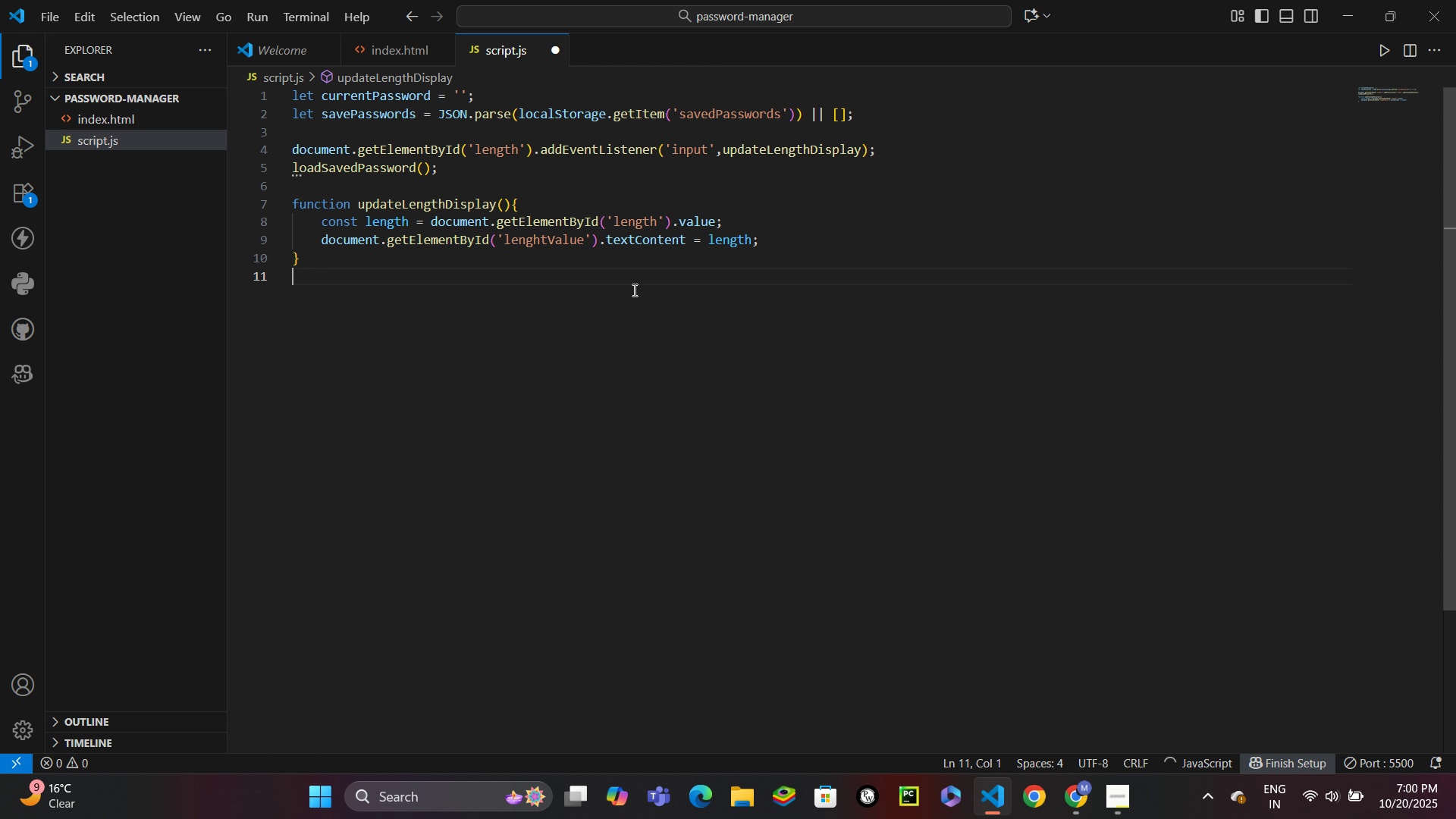 
key(Enter)
 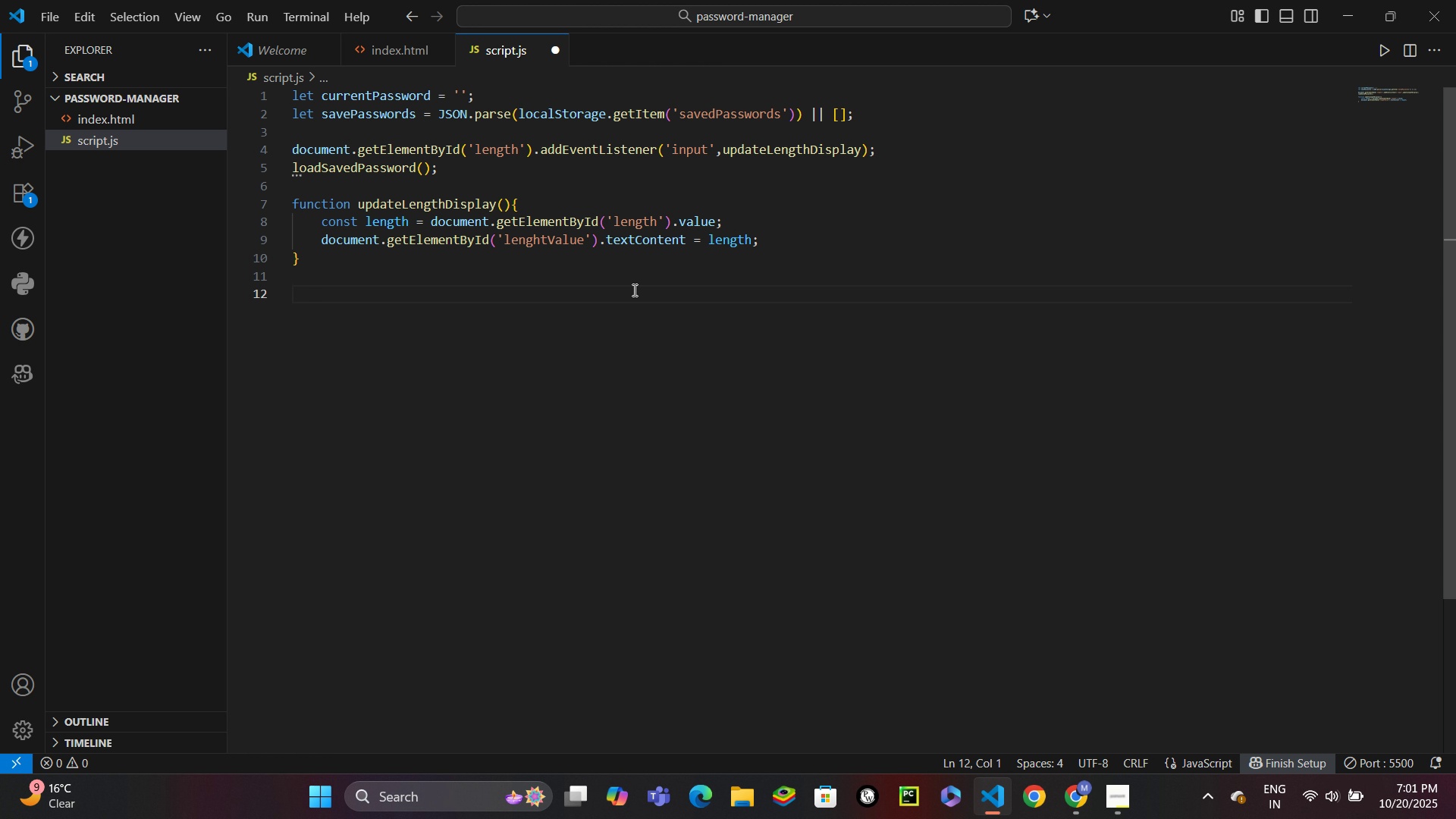 
wait(79.25)
 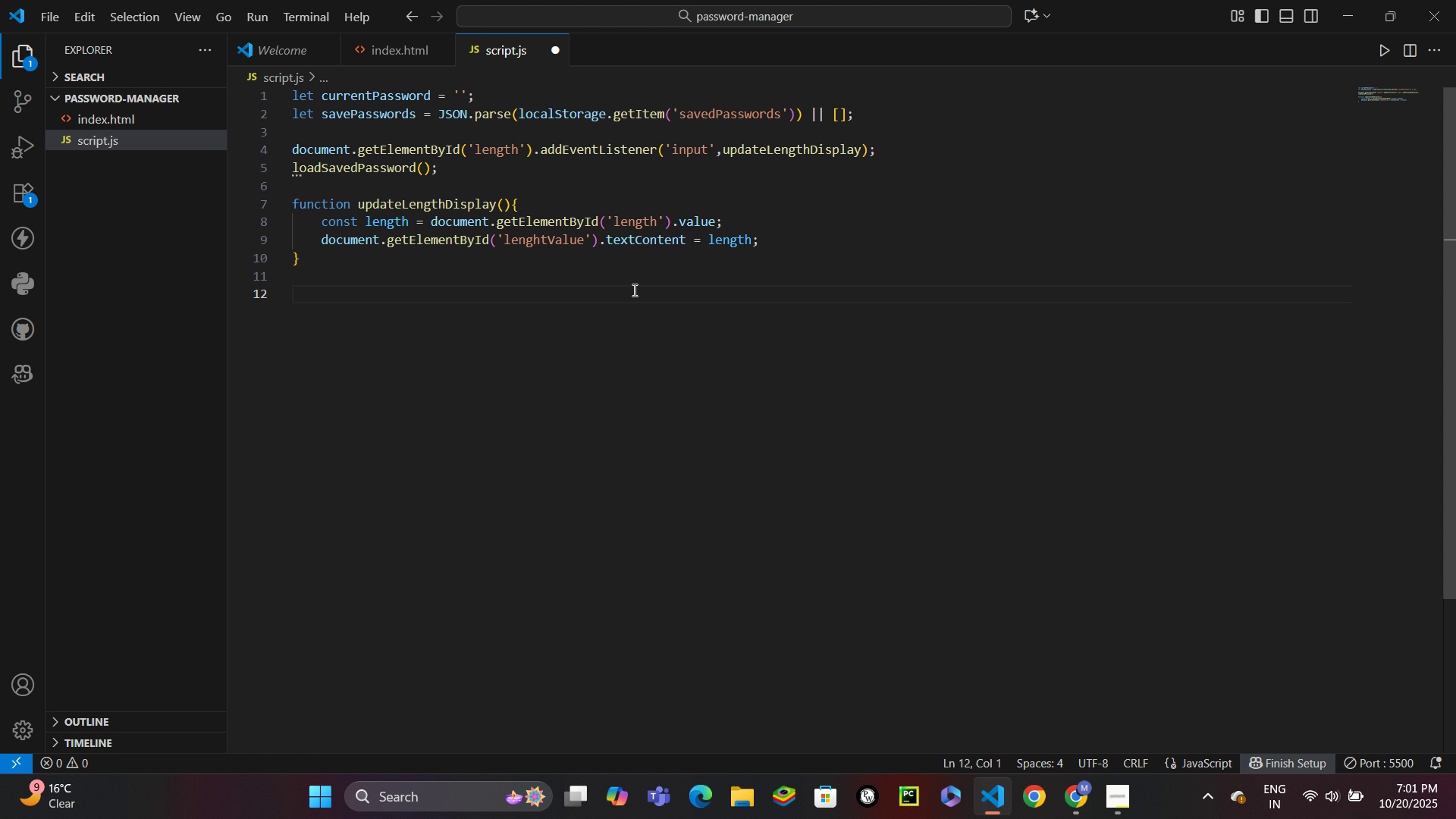 
type(fuc)
 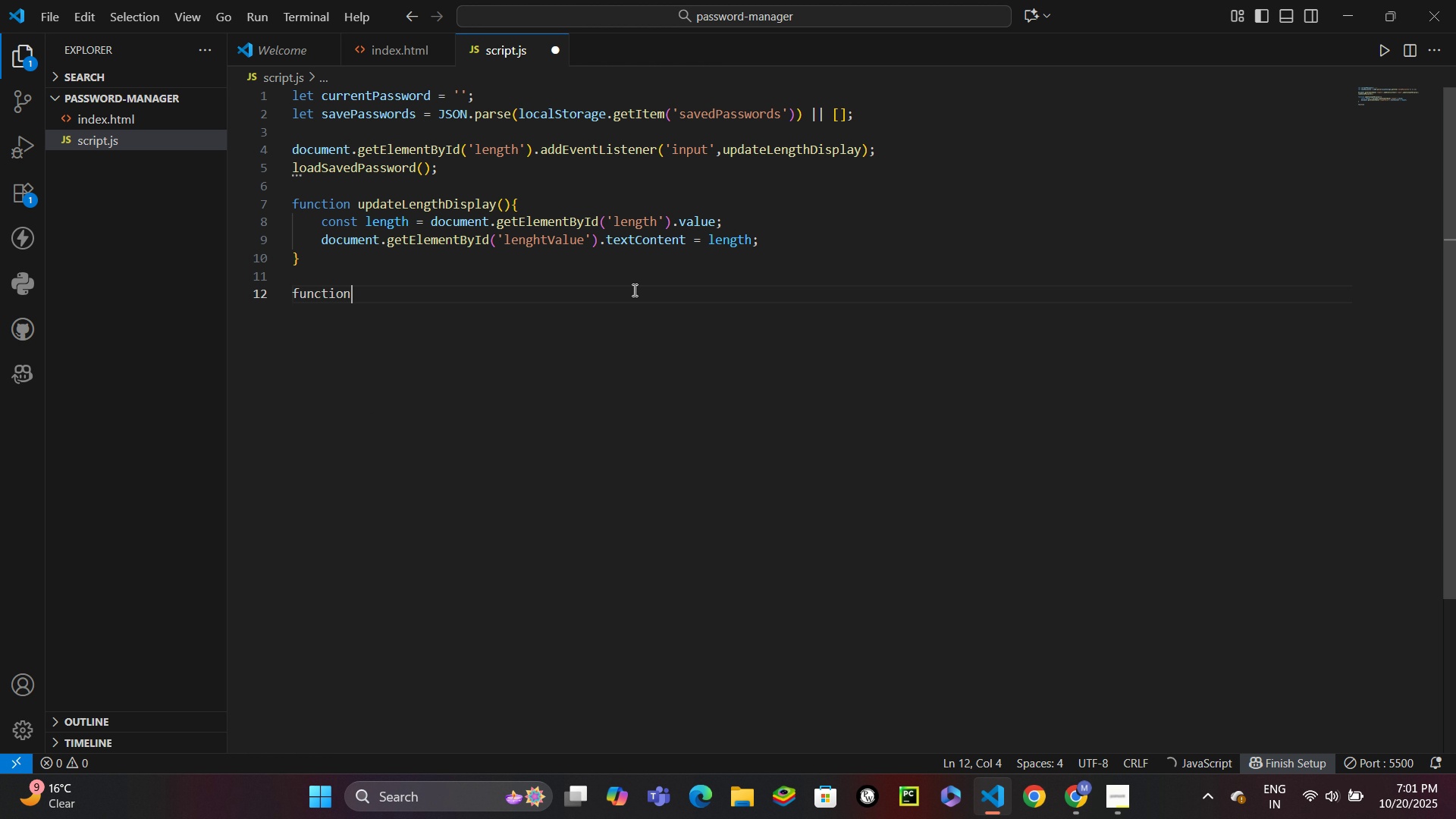 
key(Enter)
 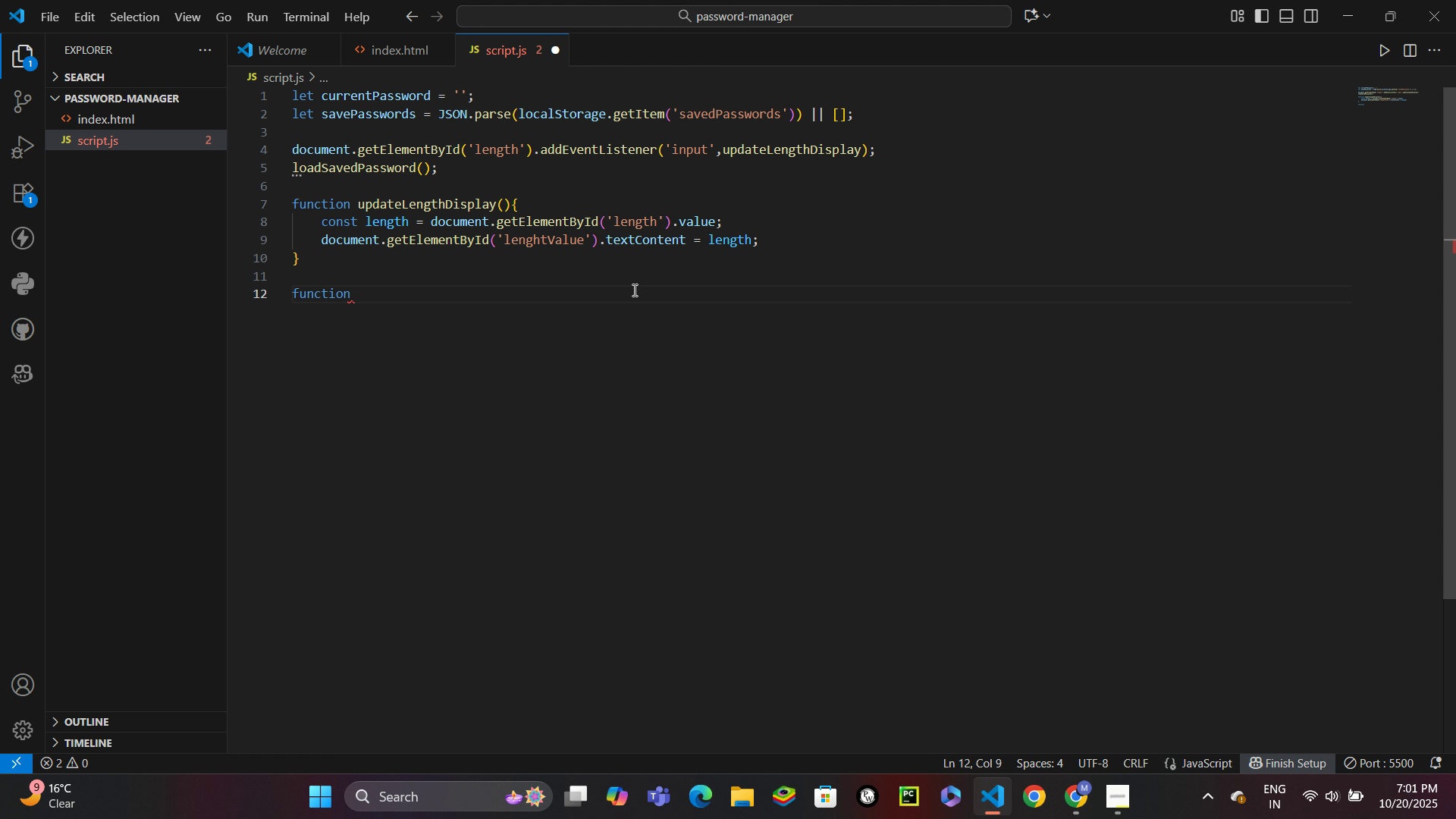 
type( generatePassword()
 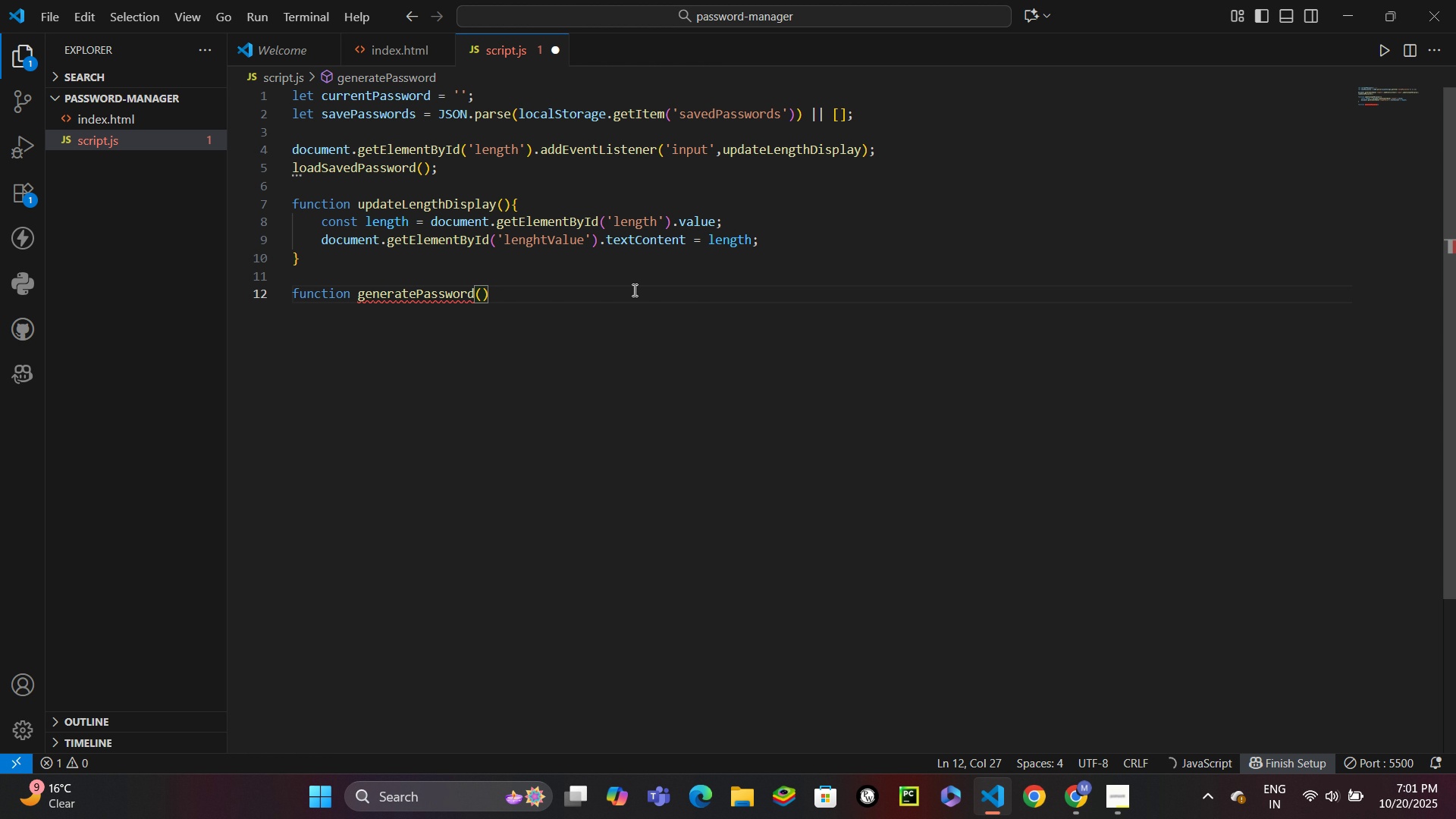 
key(ArrowRight)
 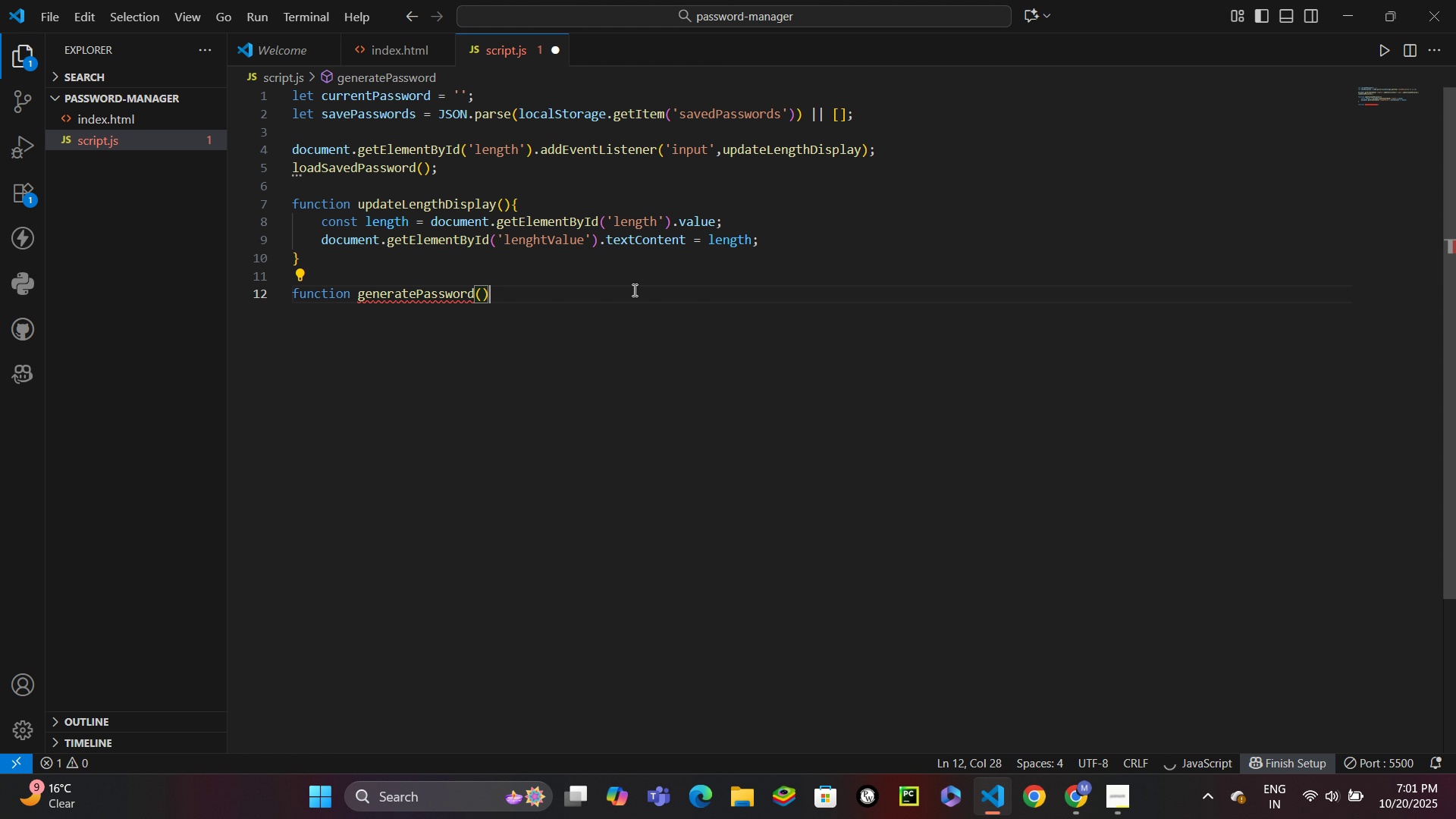 
key(Shift+ShiftLeft)
 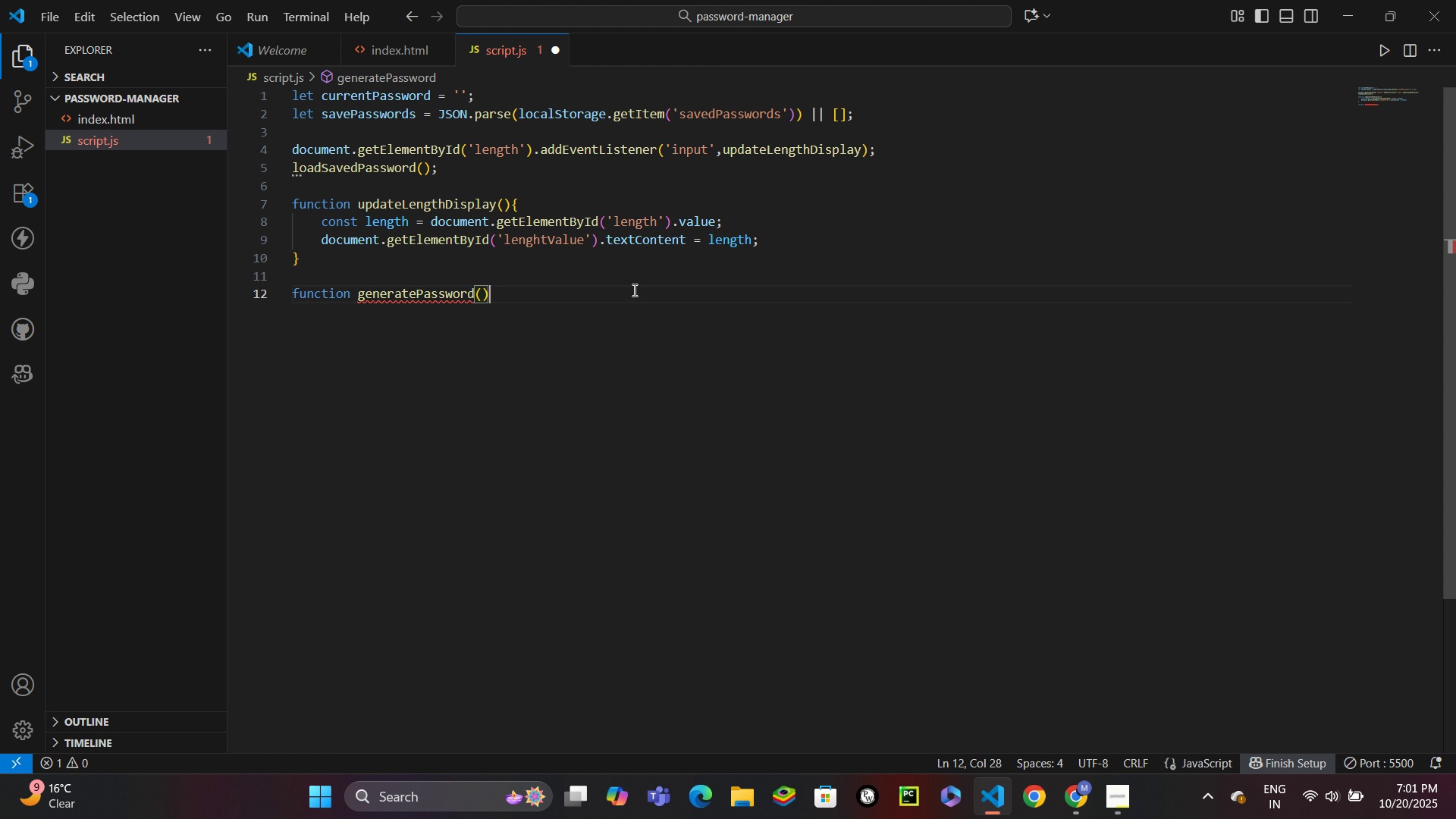 
key(Shift+BracketLeft)
 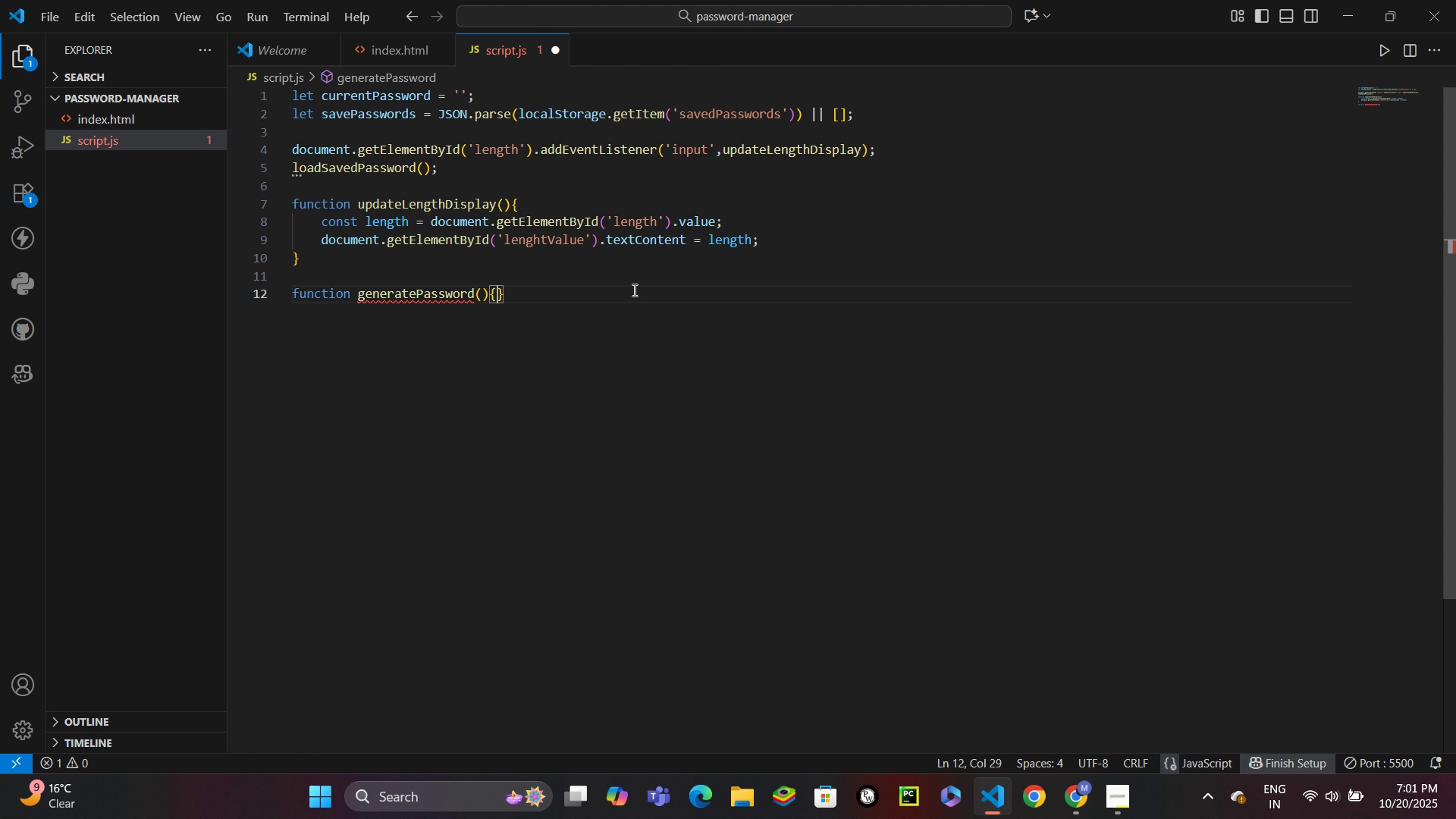 
key(Enter)
 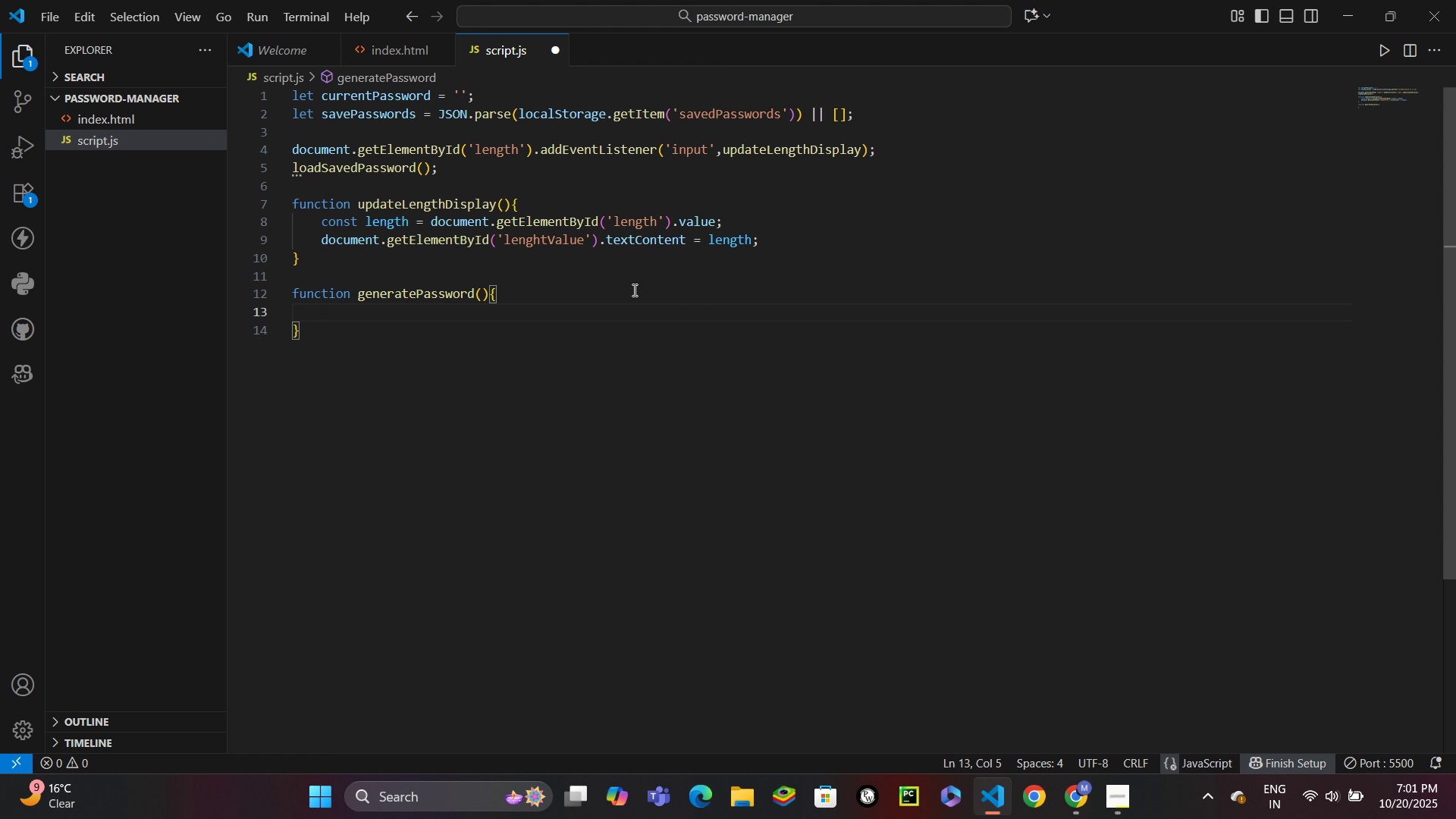 
type(dons)
key(Backspace)
key(Backspace)
key(Backspace)
type(co)
key(Backspace)
key(Backspace)
key(Backspace)
type(const lenght)
key(Backspace)
key(Backspace)
type(th = parse)
 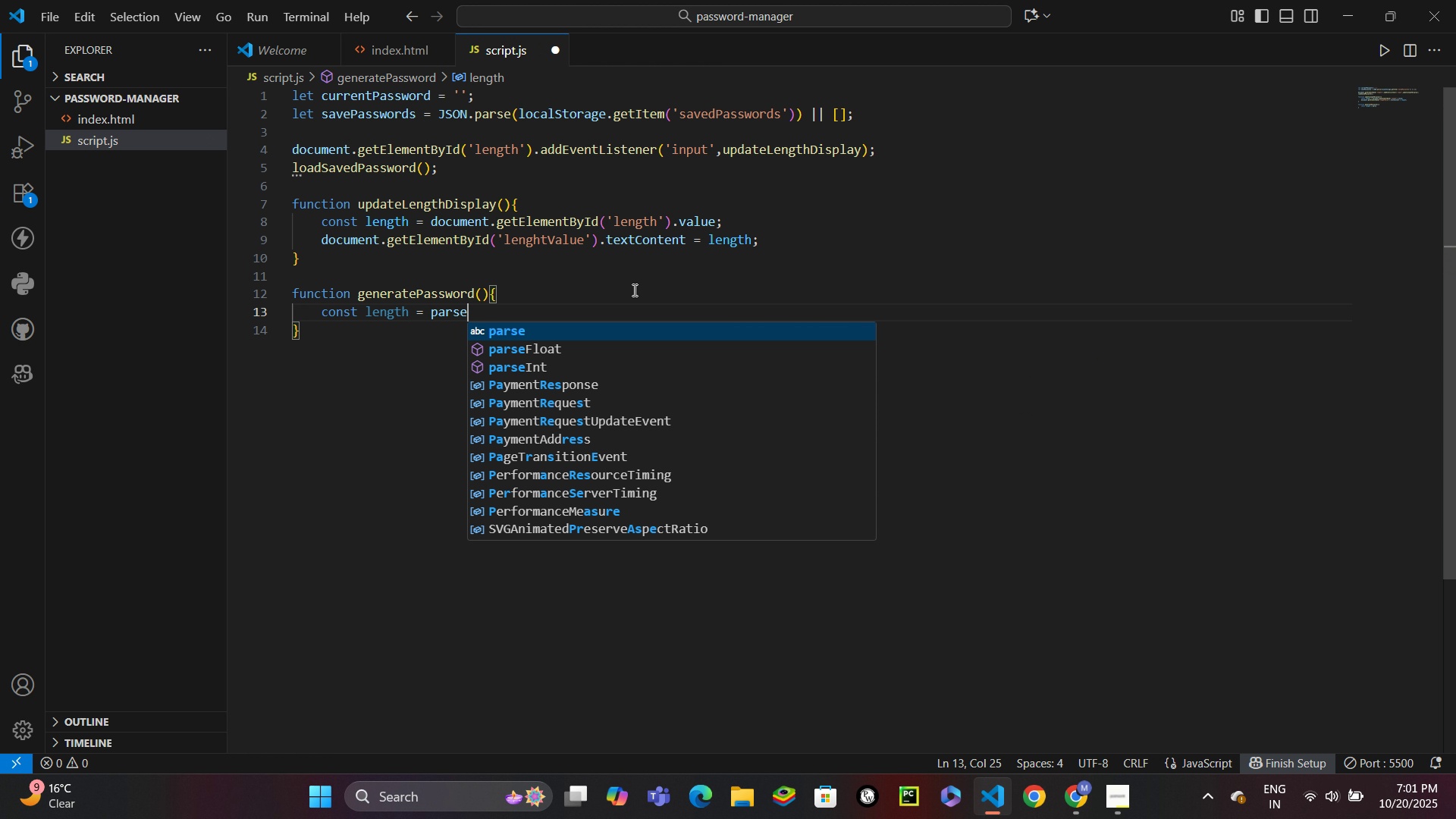 
type(Int)
 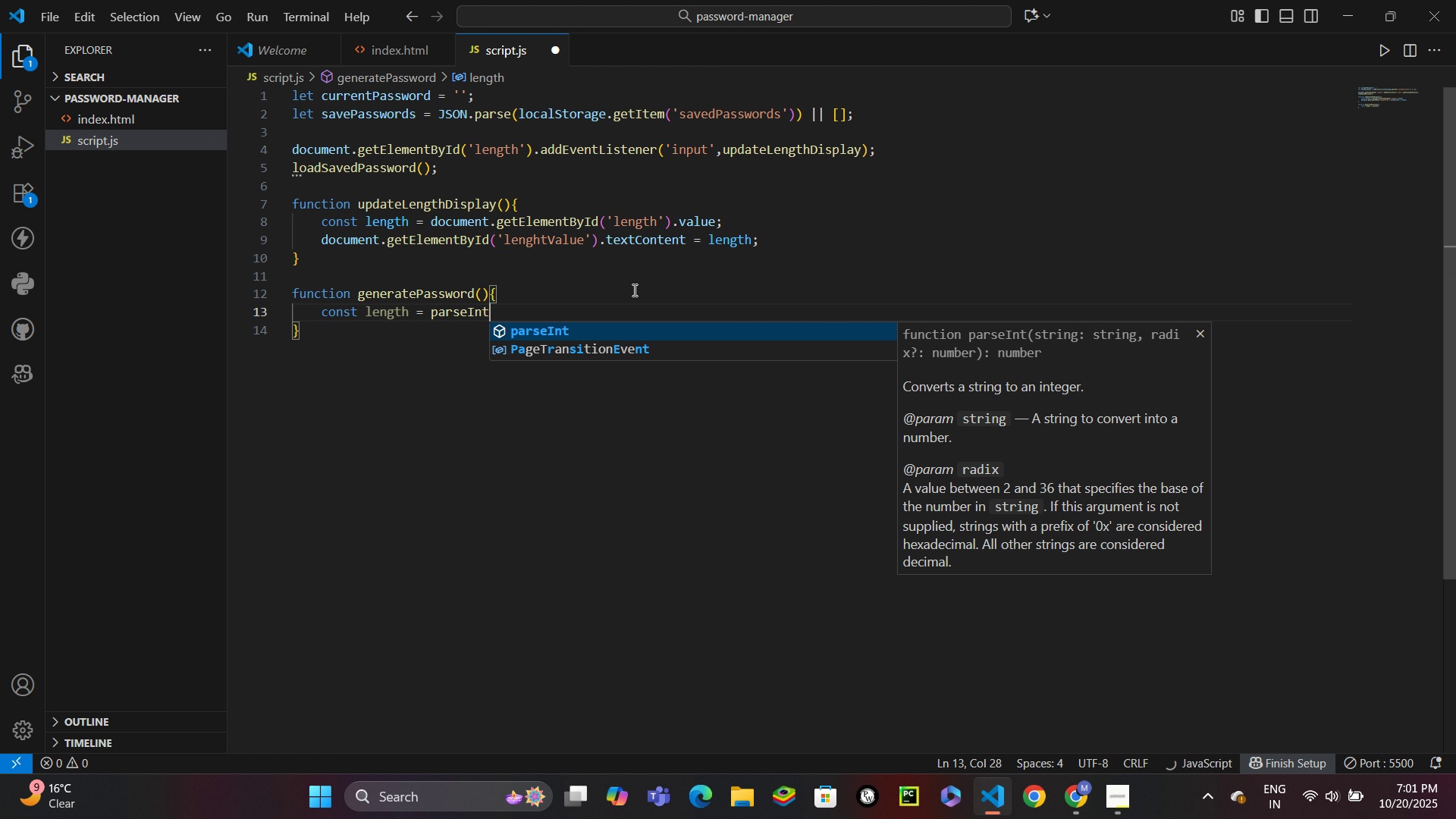 
key(Enter)
 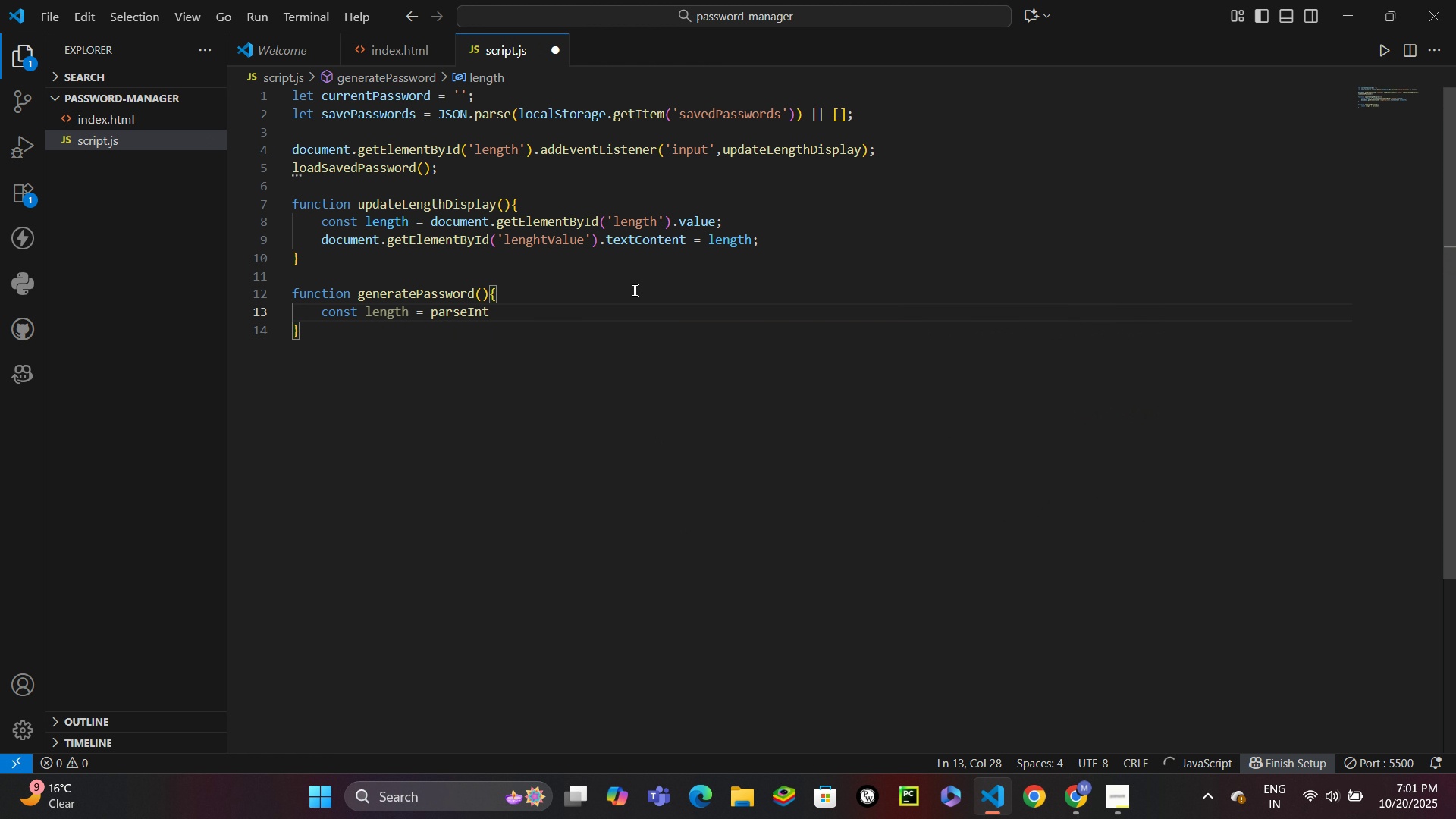 
type((docu)
 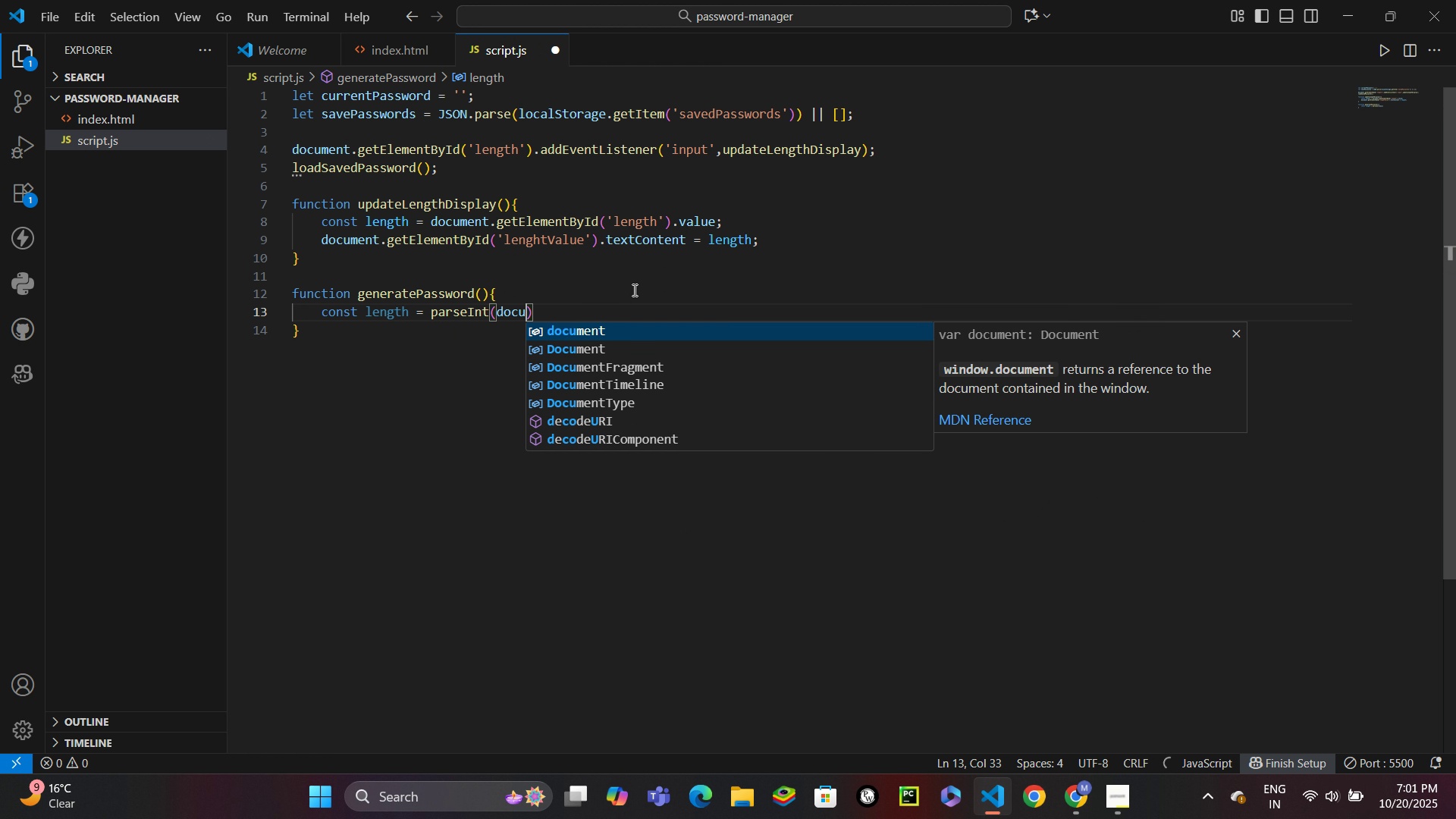 
key(Enter)
 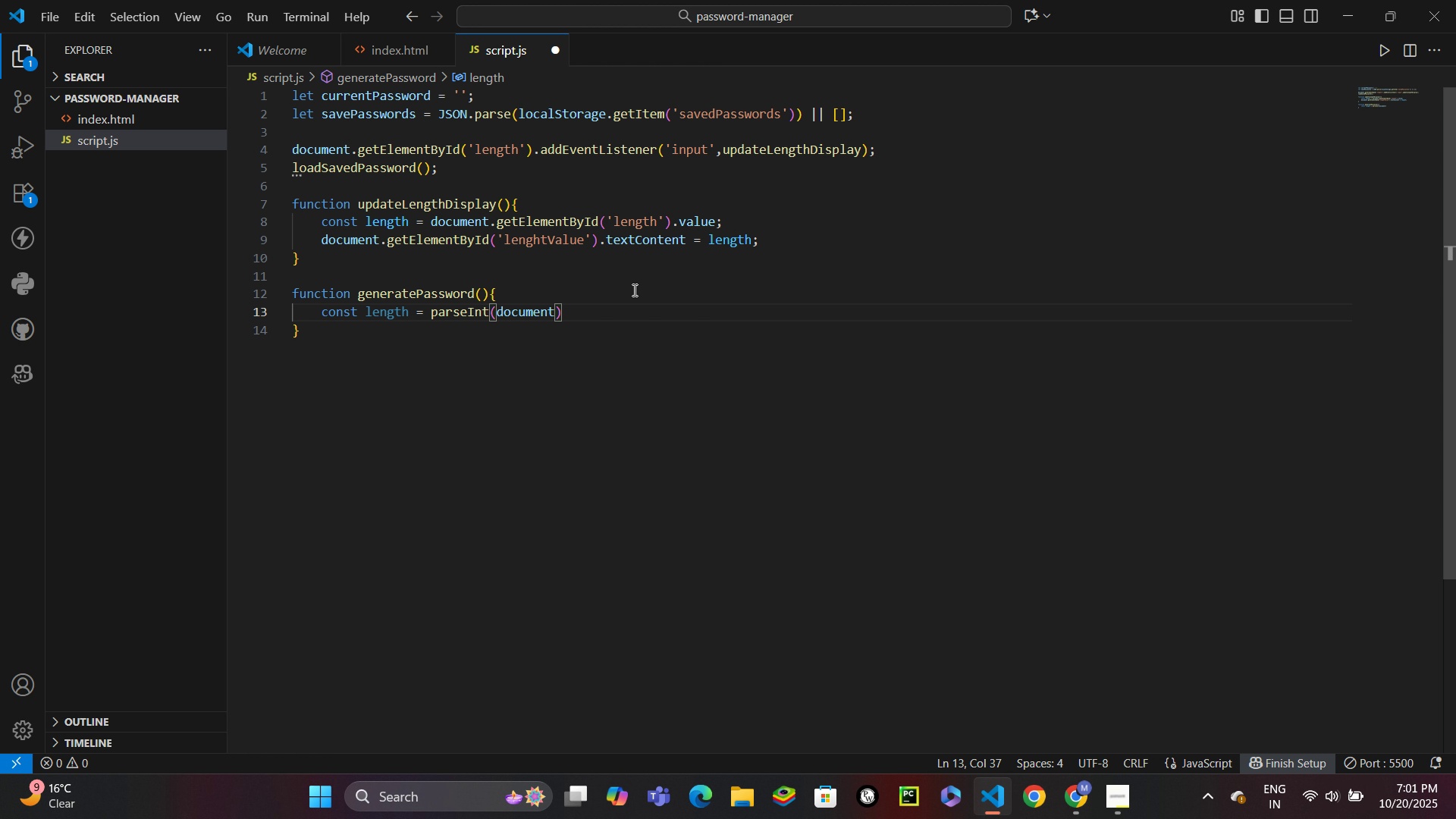 
type(.get)
 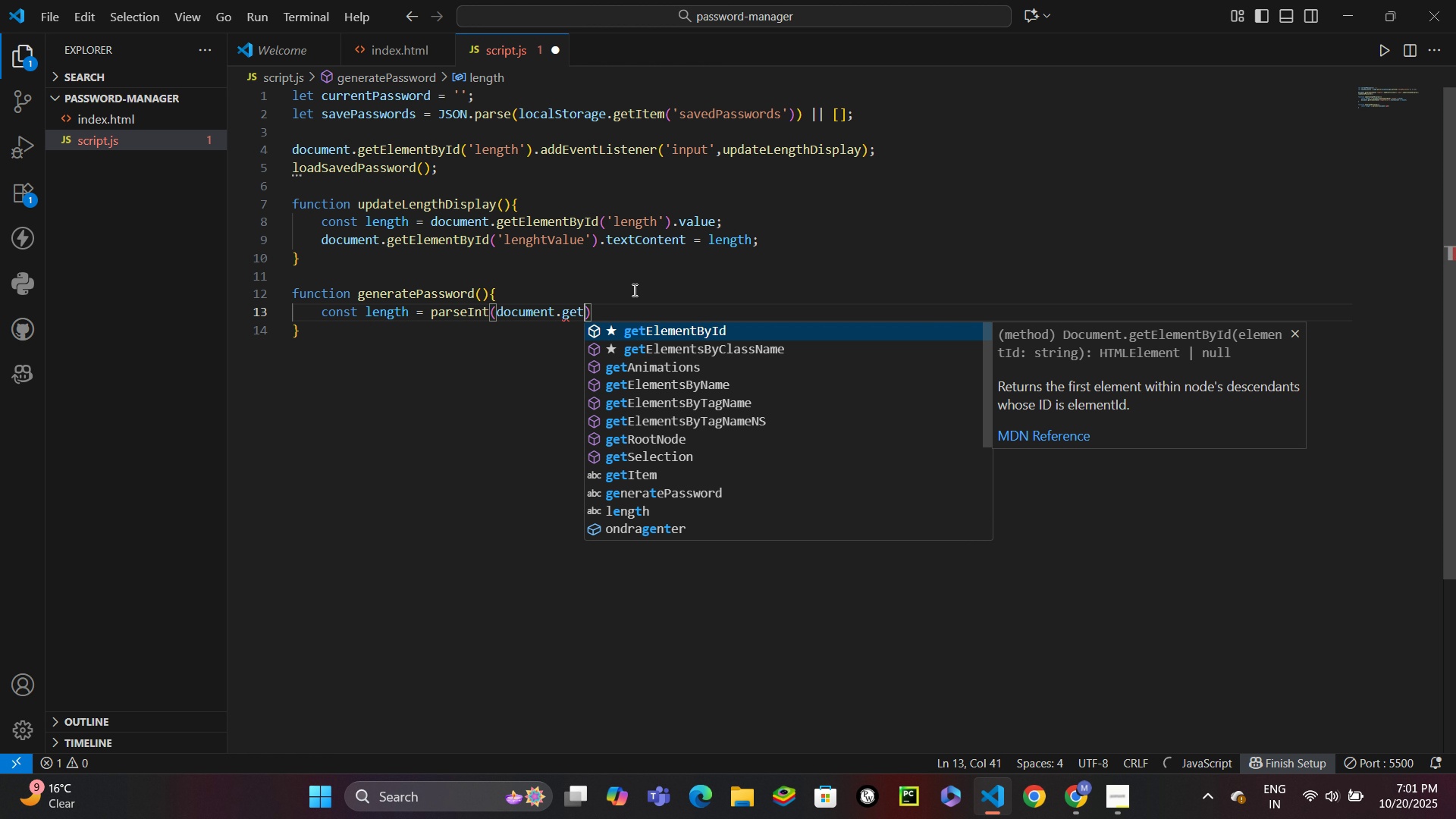 
key(Enter)
 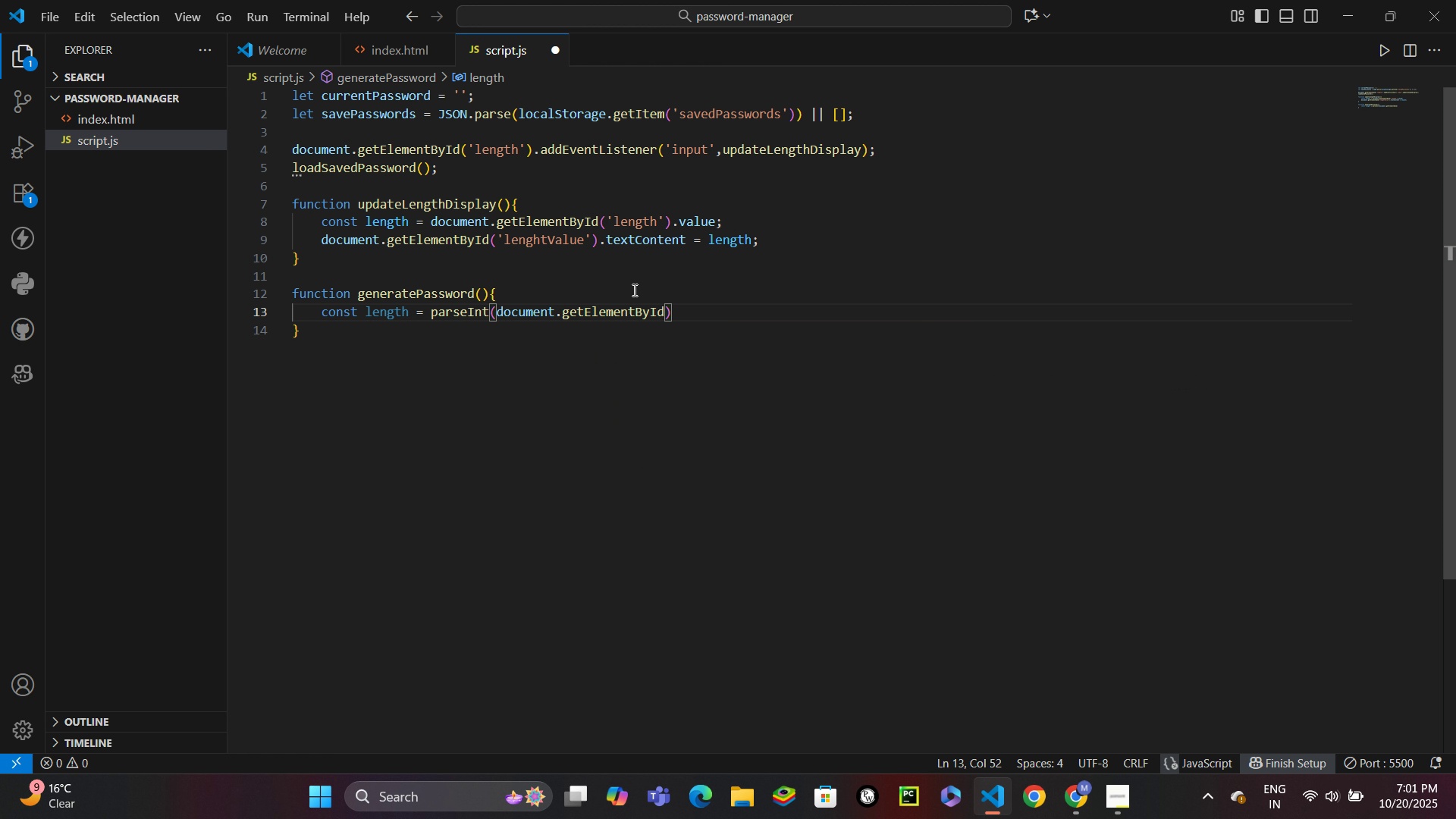 
type(('length)
 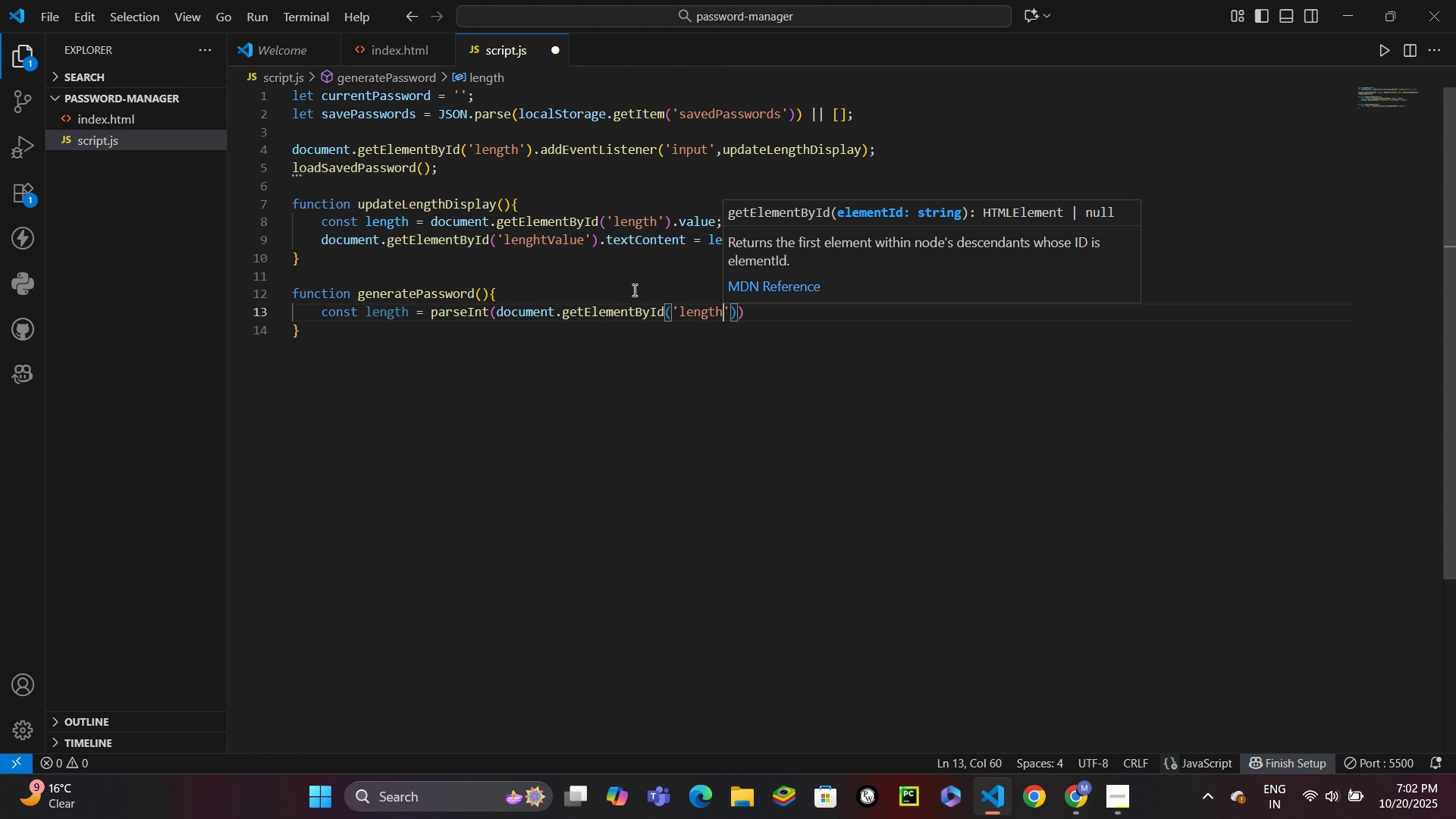 
key(ArrowRight)
 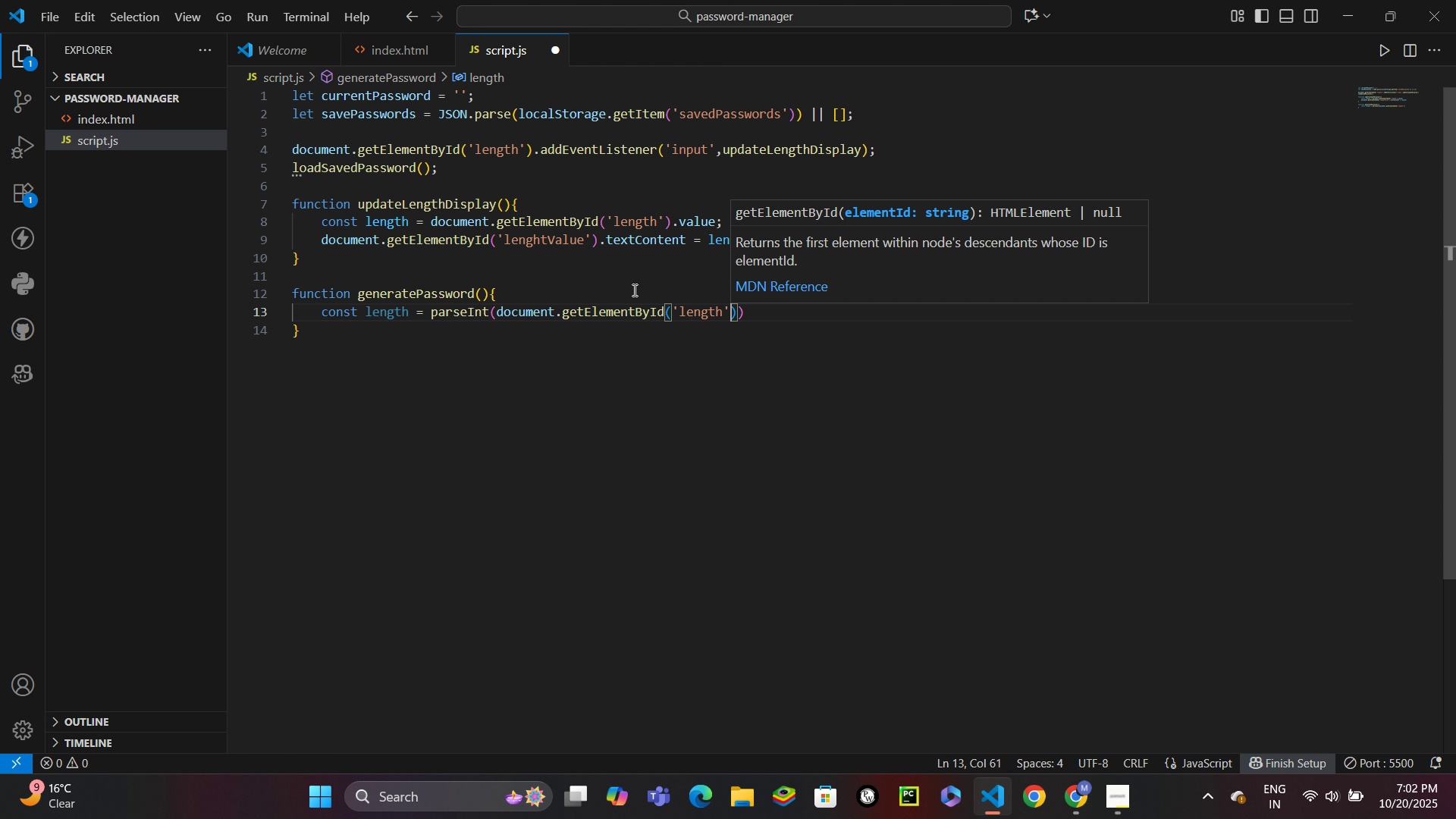 
key(ArrowRight)
 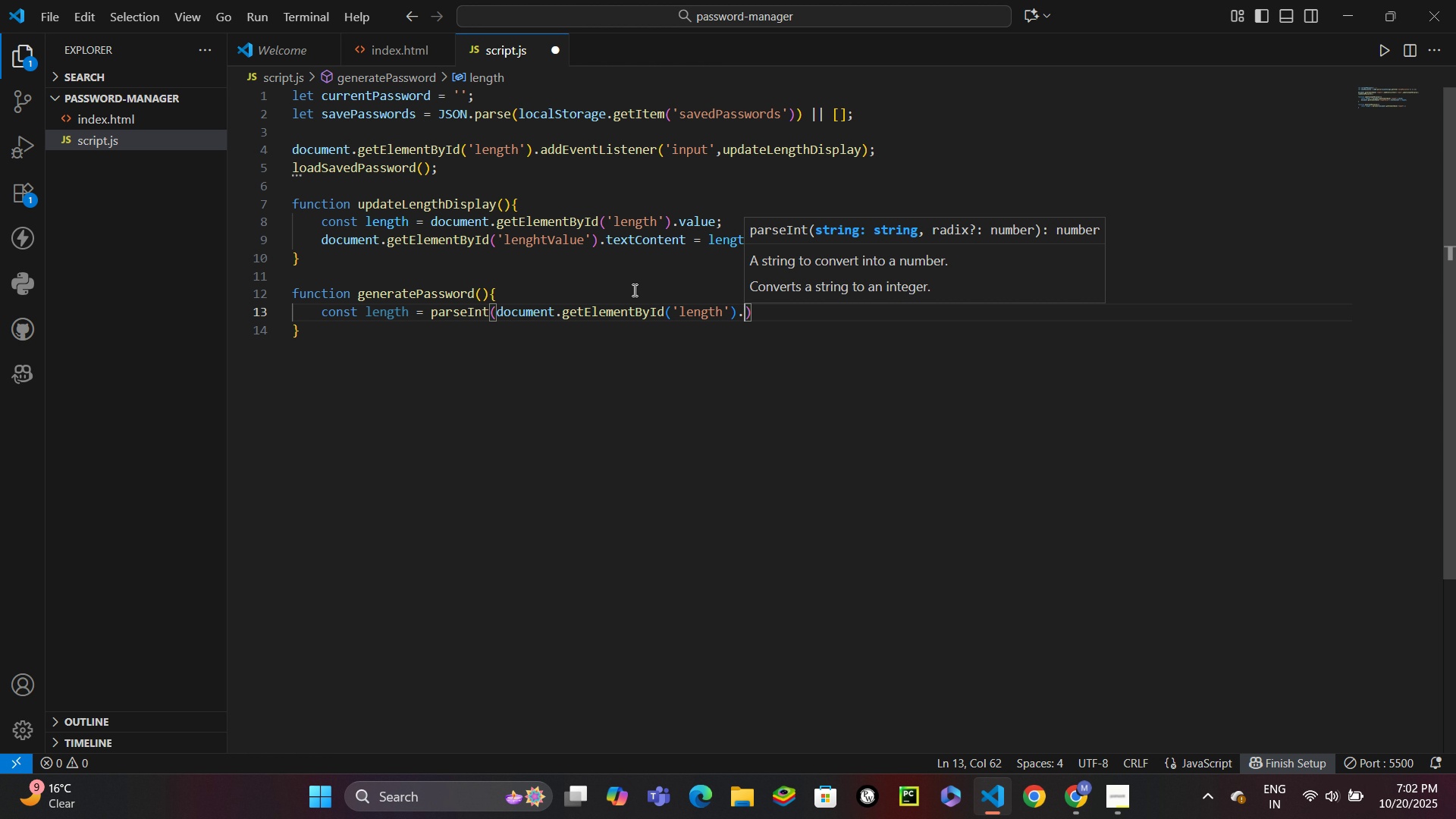 
type(.value)
 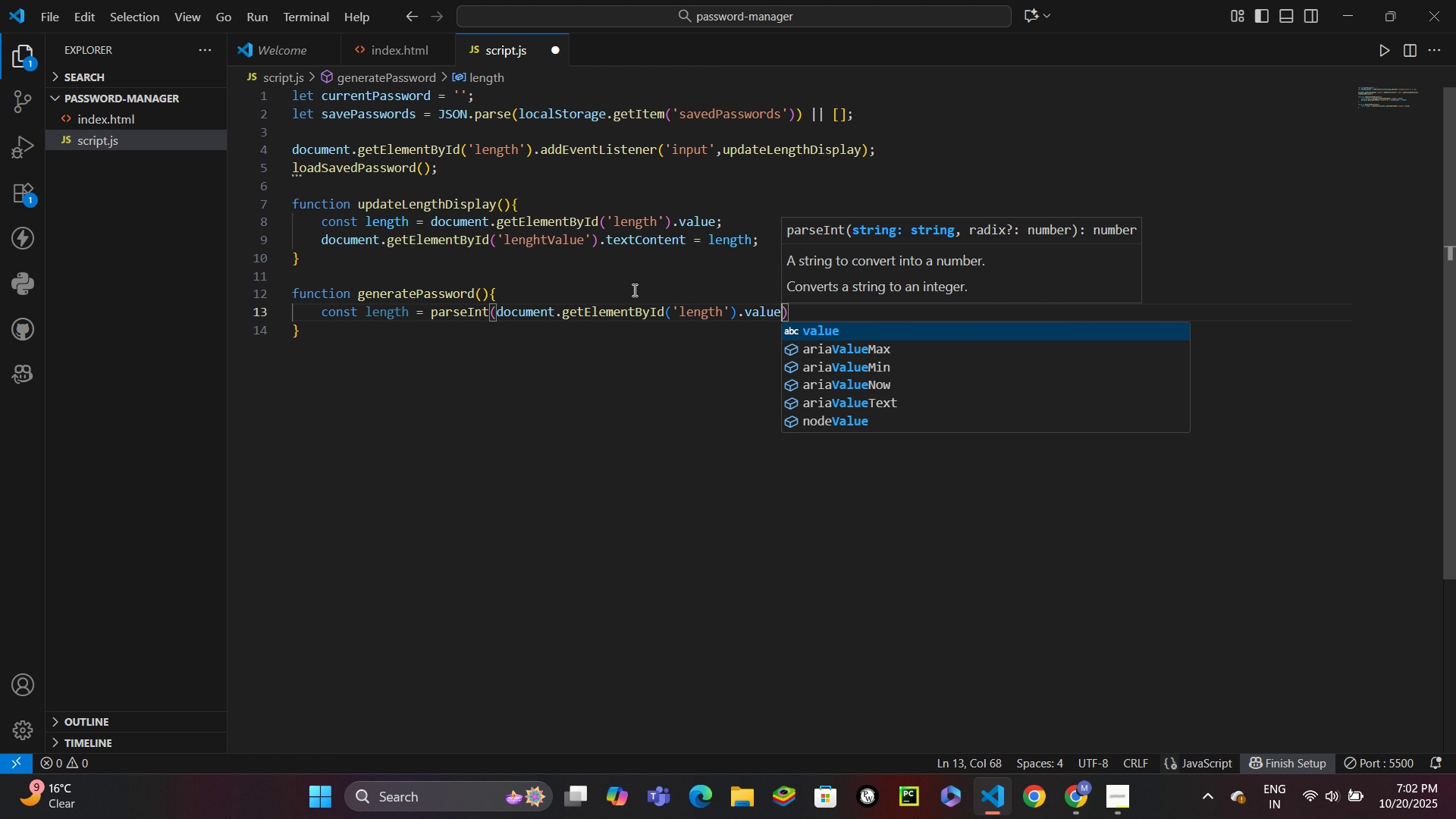 
key(ArrowRight)
 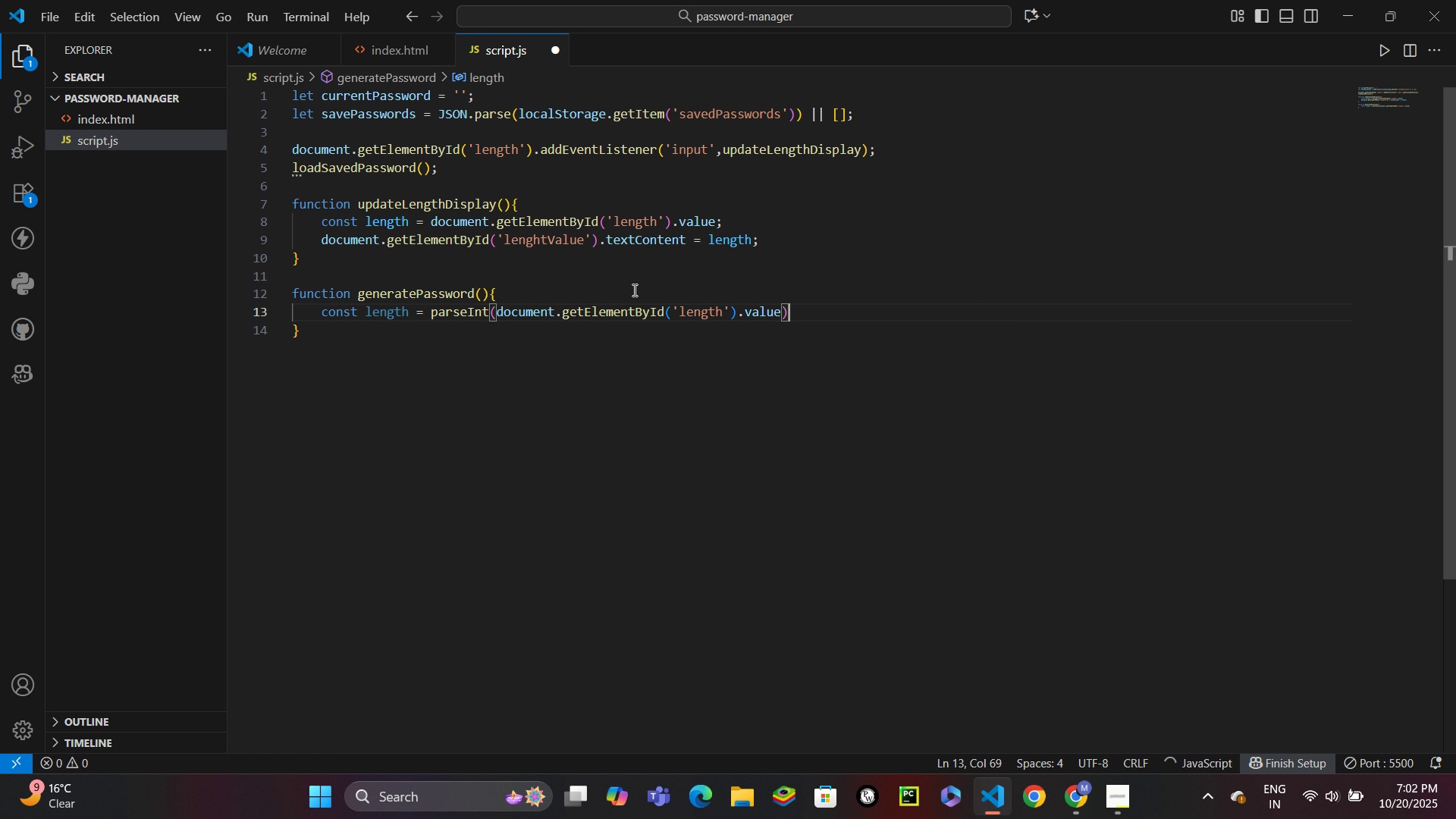 
key(Quote)
 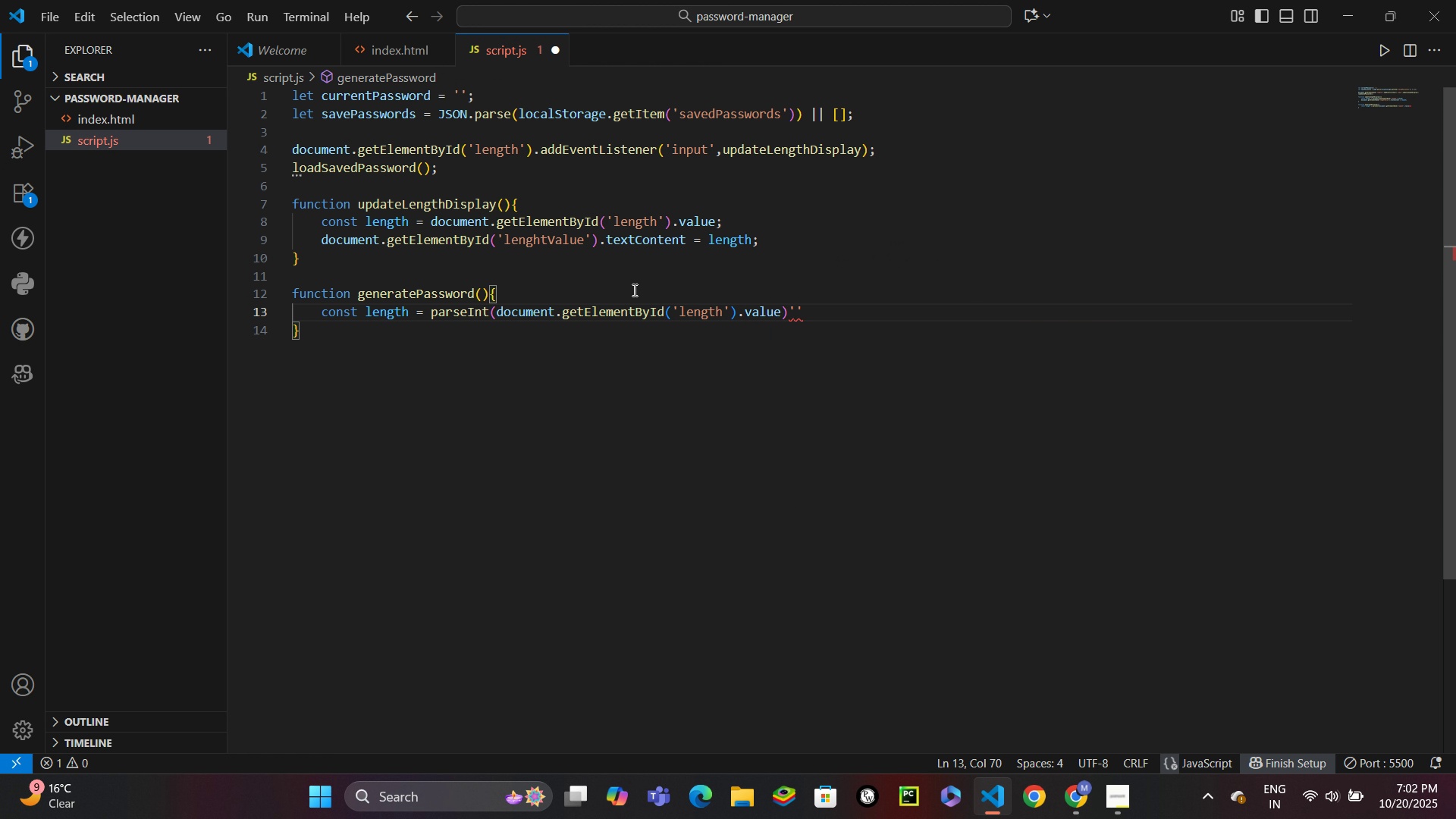 
key(Backspace)
 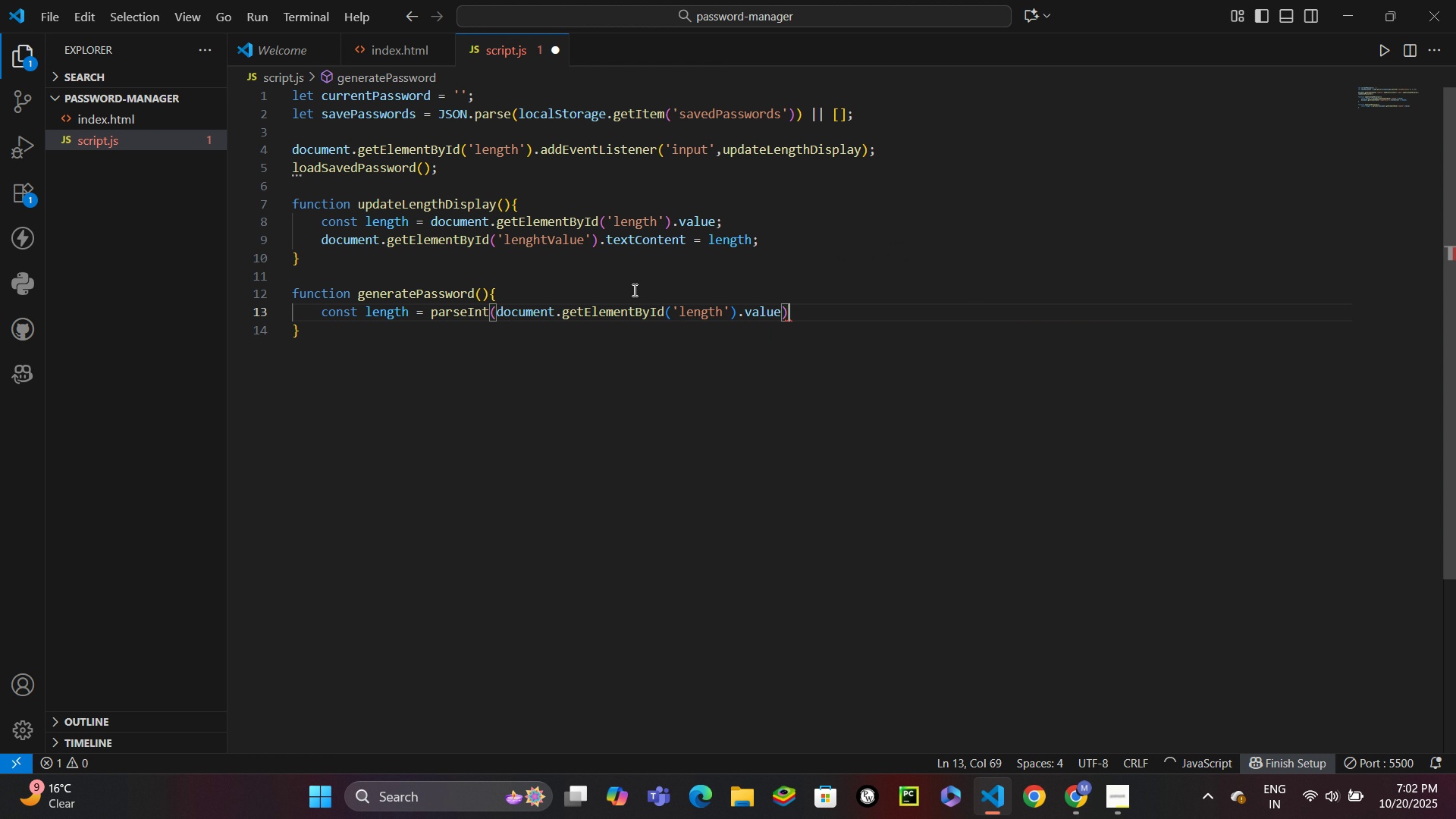 
key(Semicolon)
 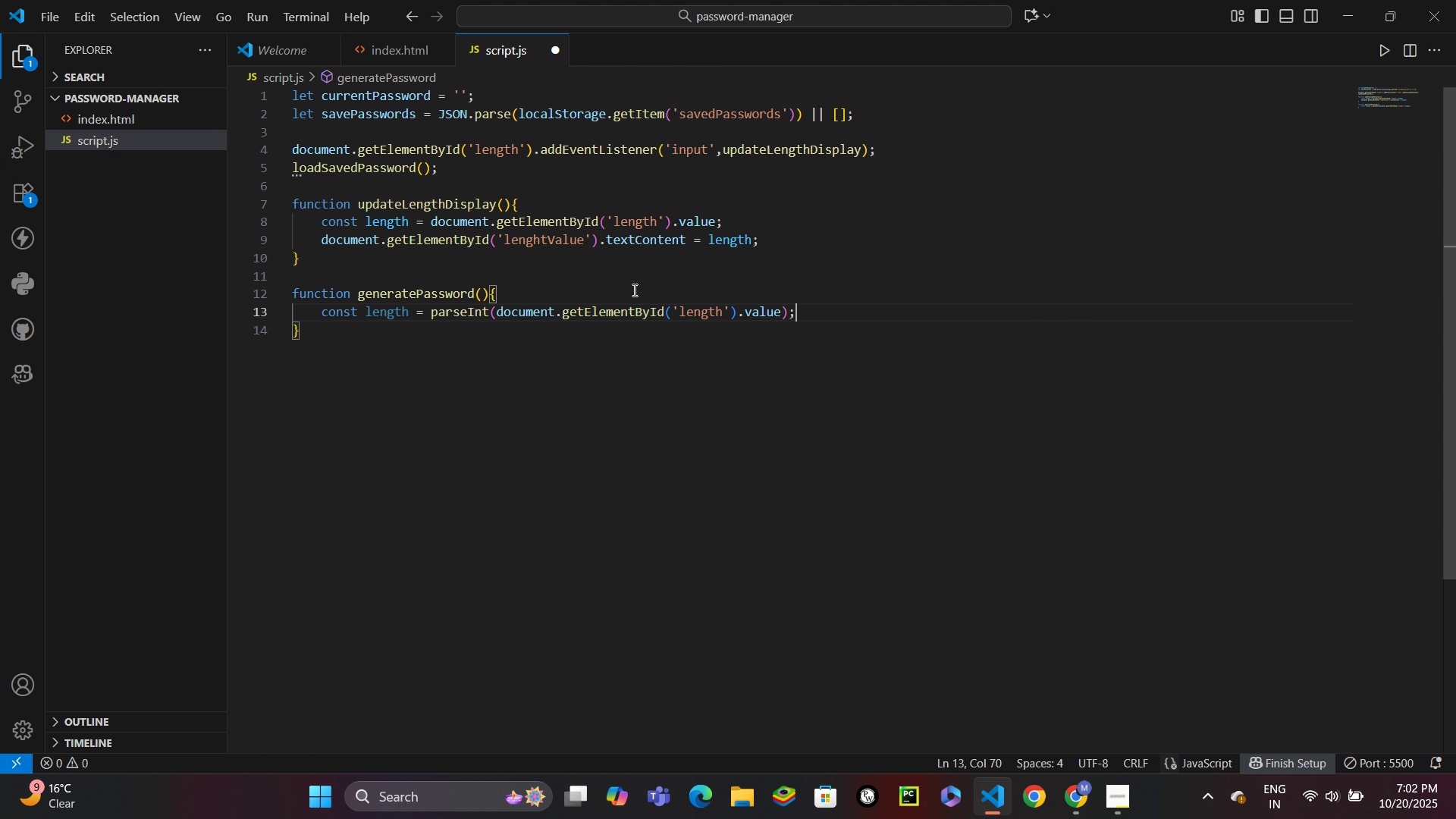 
key(Enter)
 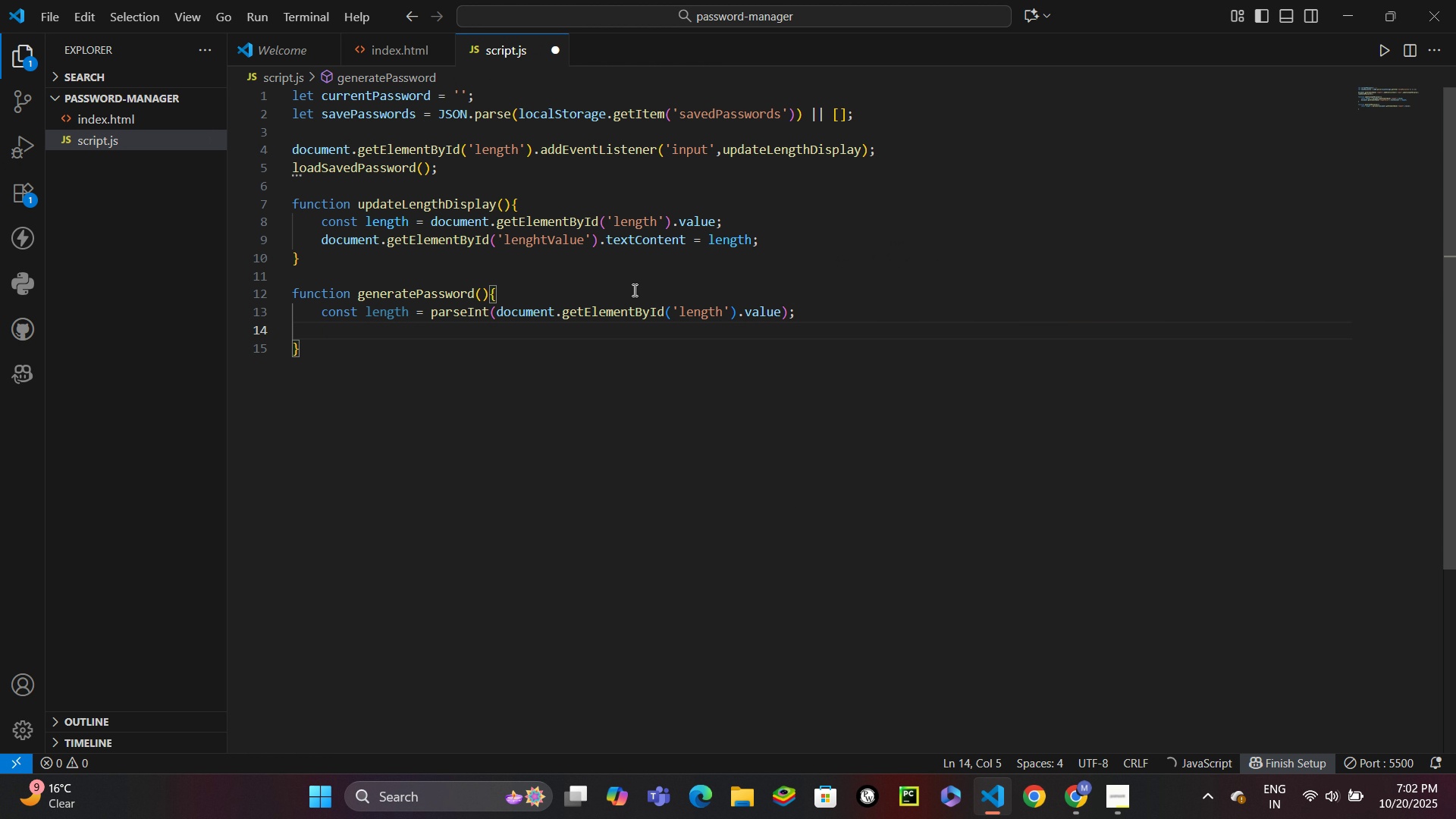 
type(const upps)
key(Backspace)
type(ercase = docu)
 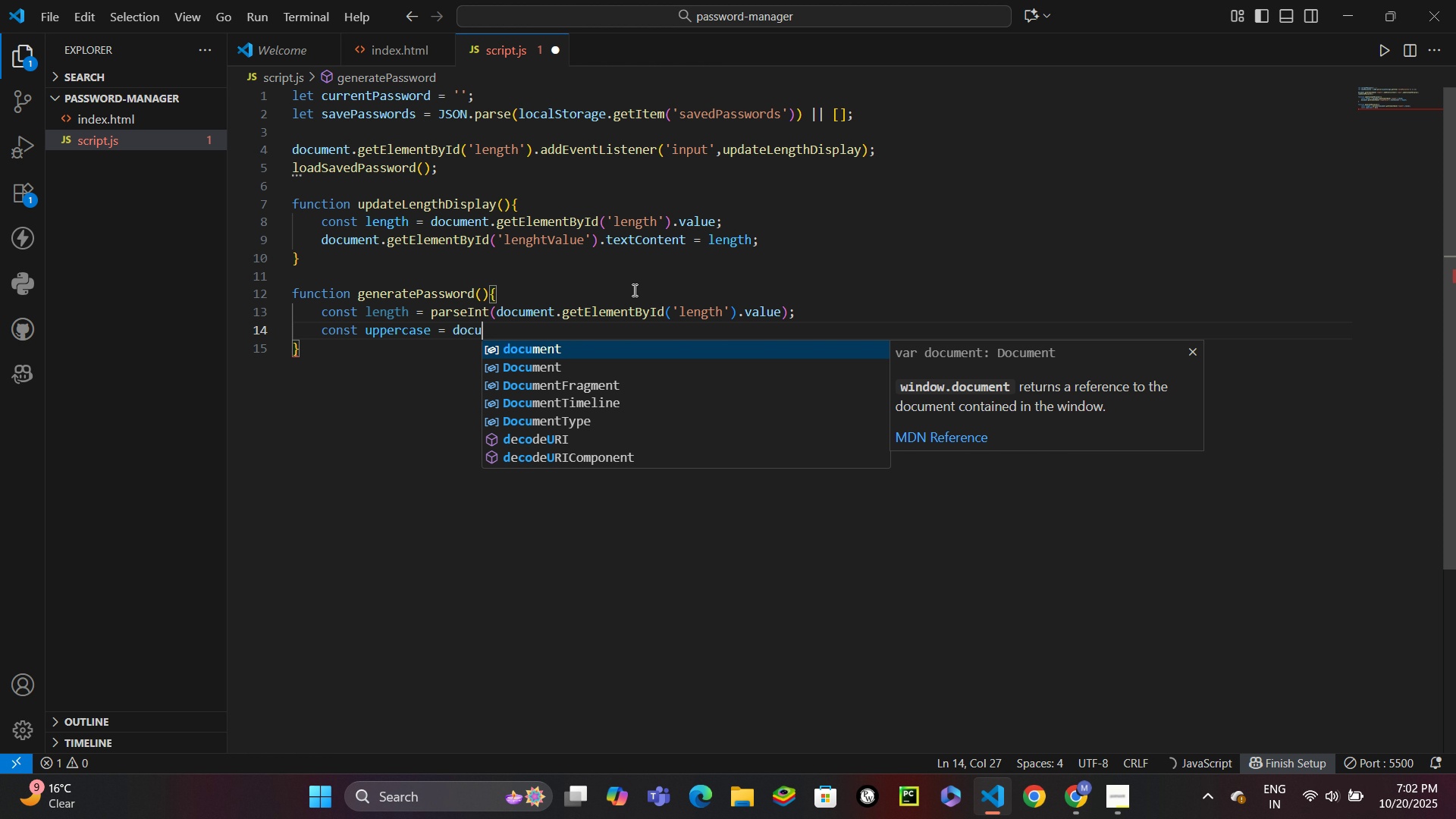 
key(Enter)
 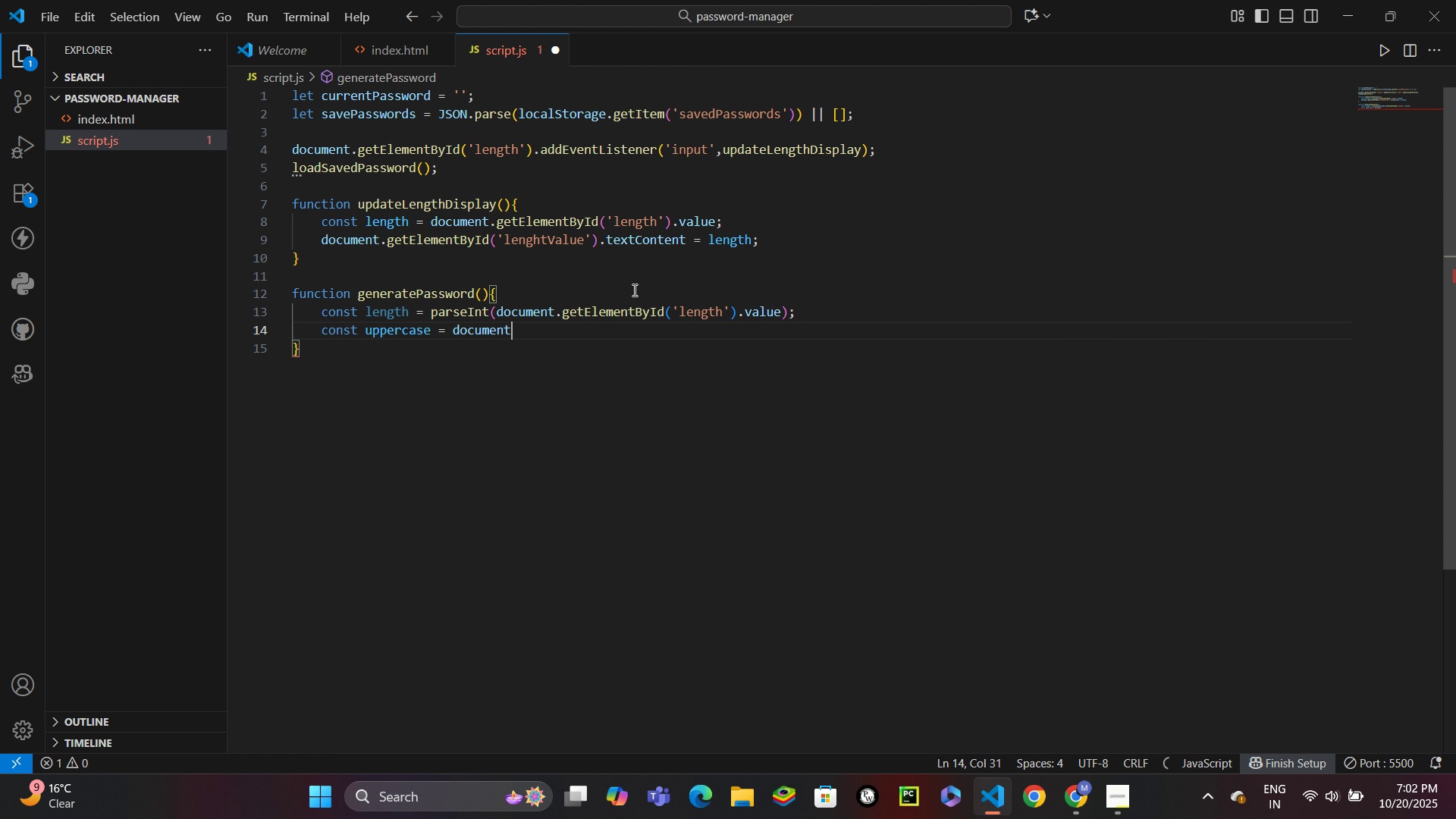 
type(.get)
 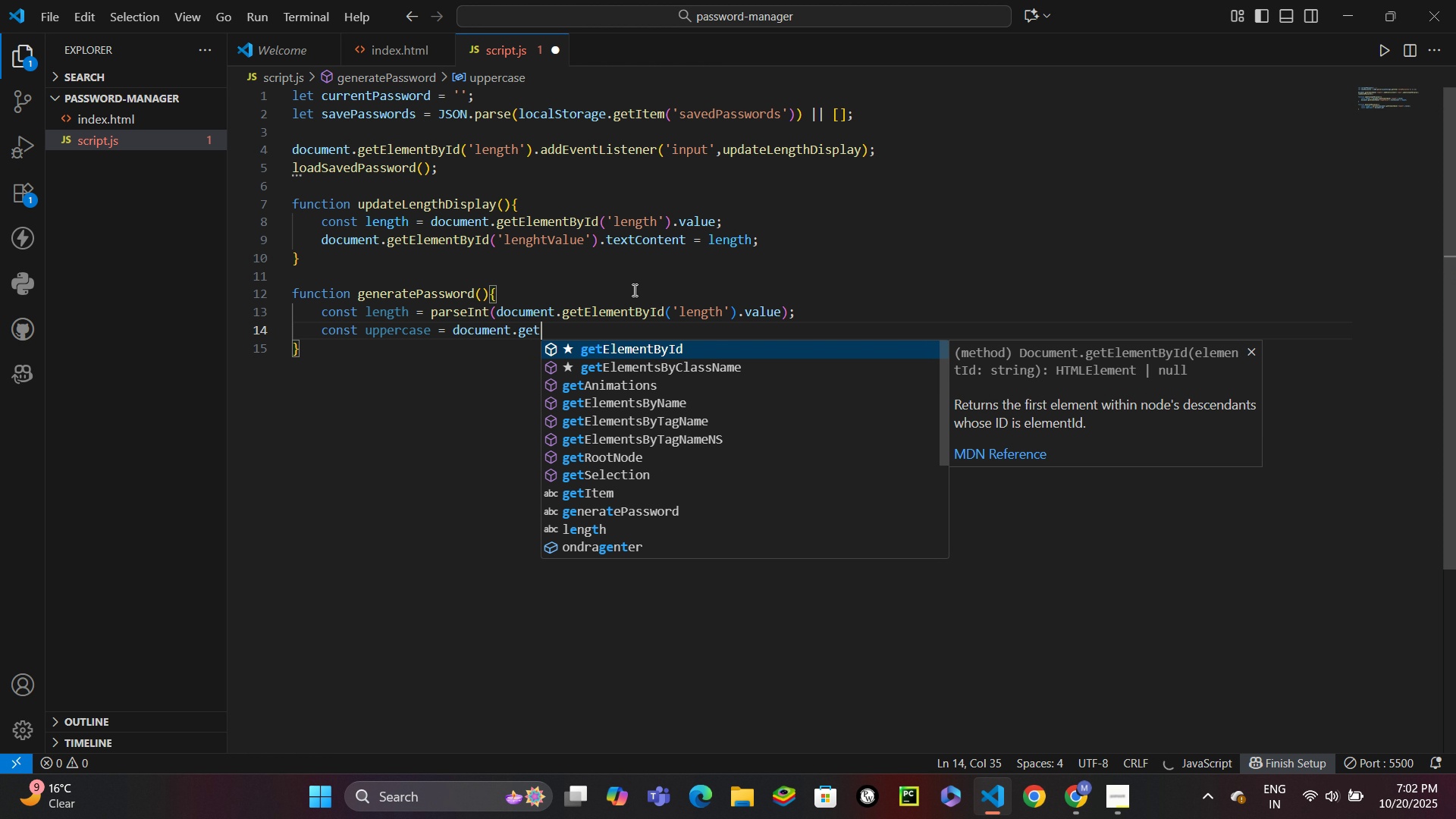 
key(Enter)
 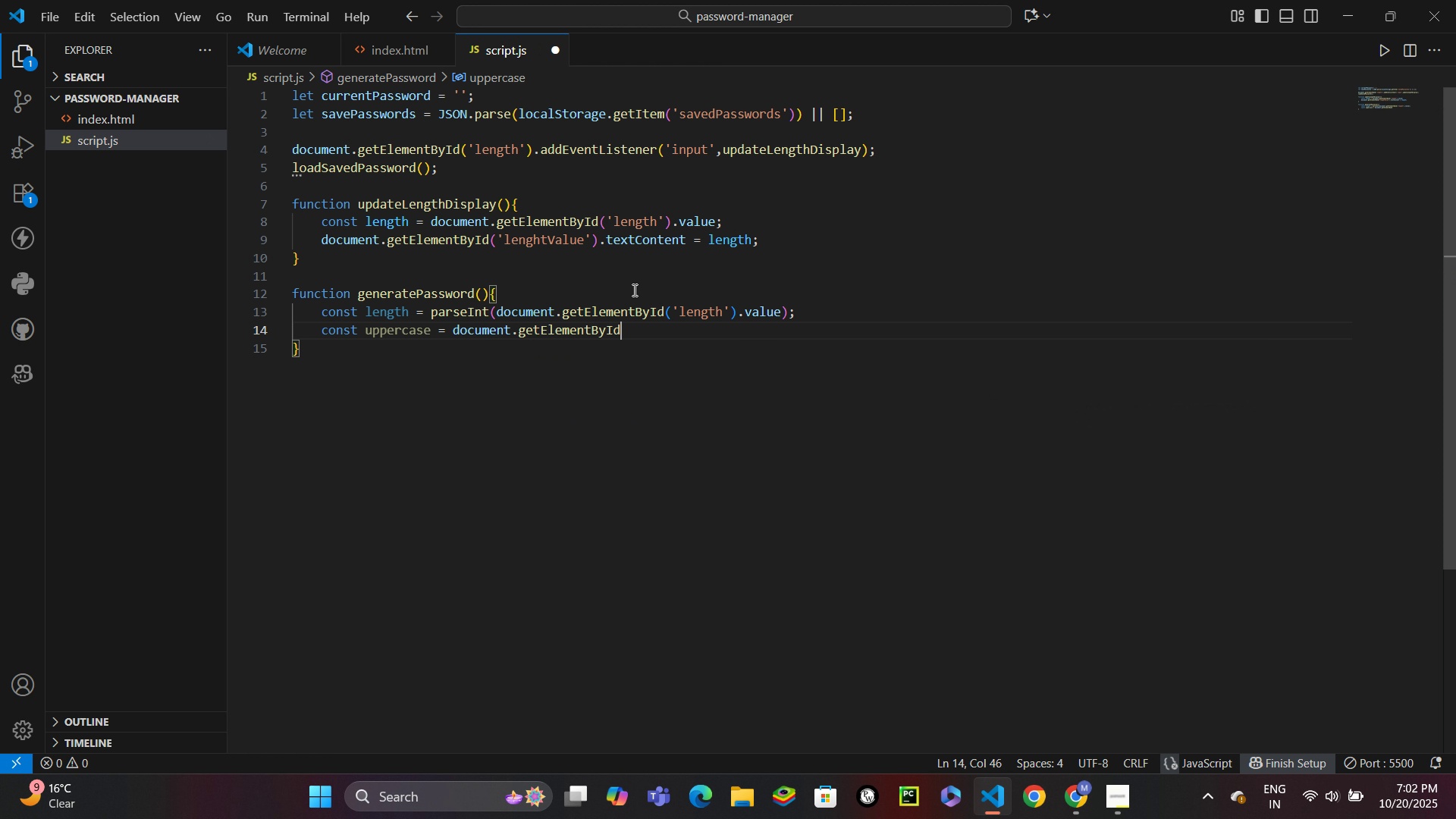 
type(('uppercse)
 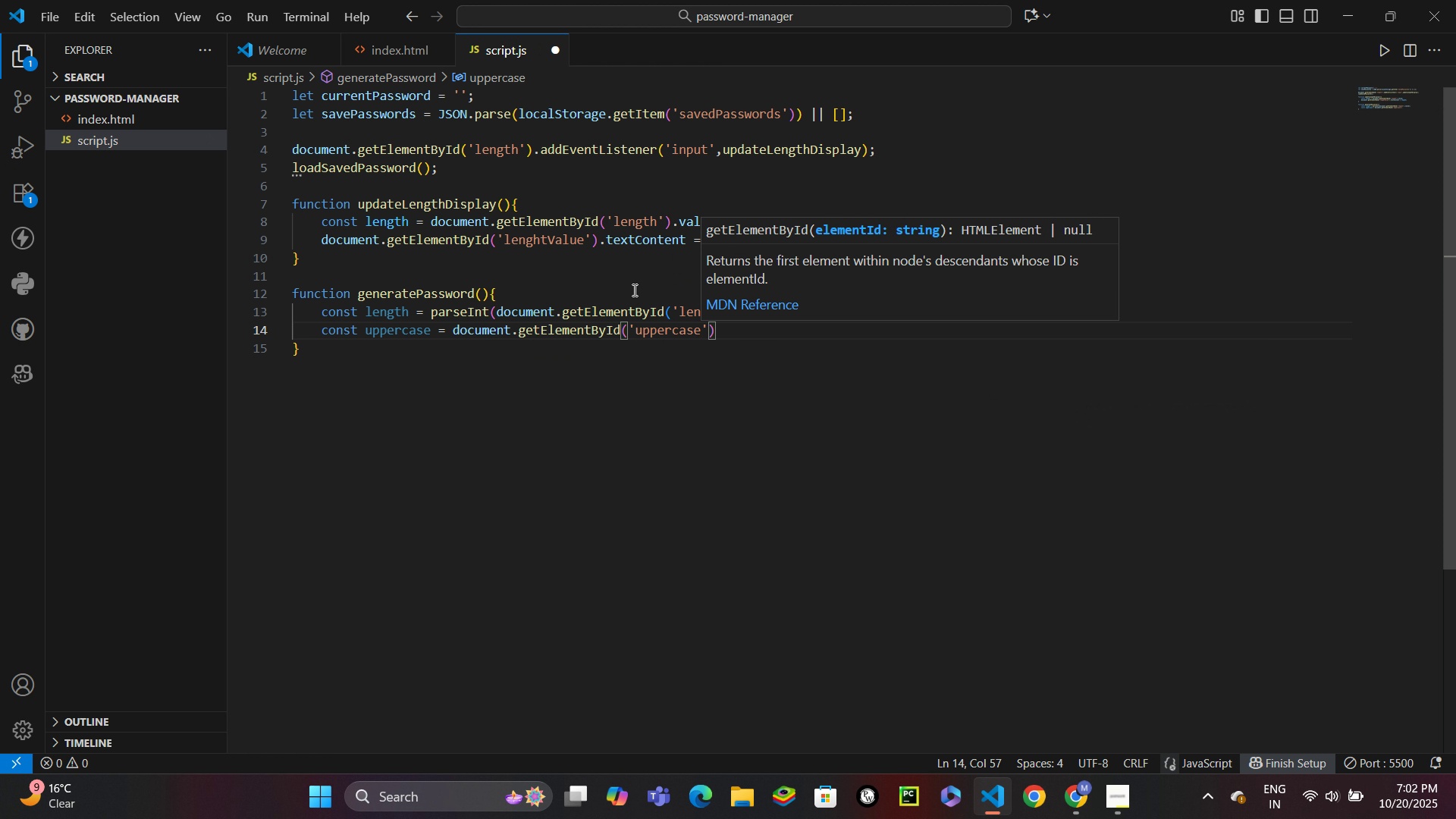 
hold_key(key=A, duration=0.3)
 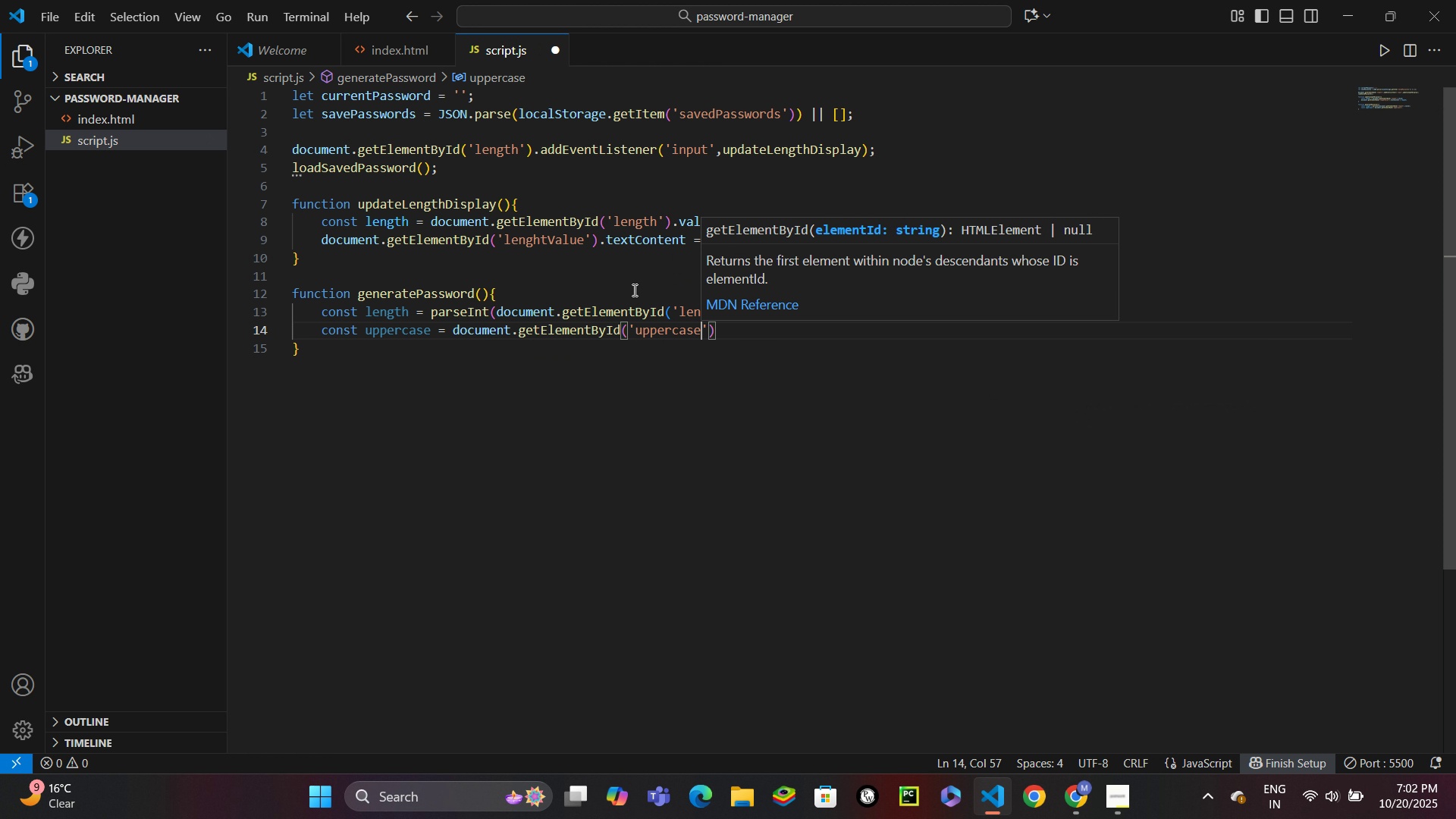 
key(ArrowRight)
 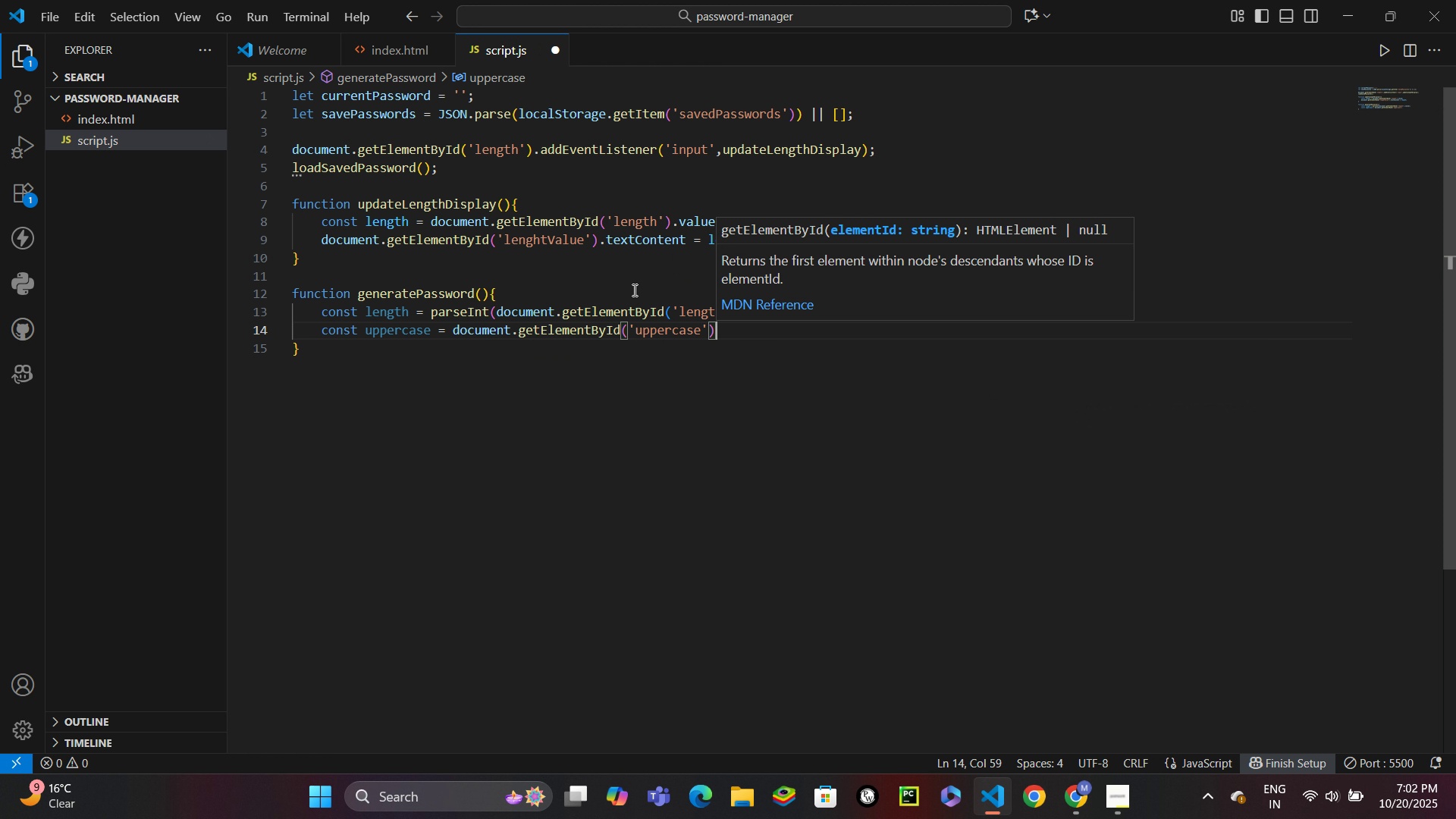 
key(ArrowRight)
 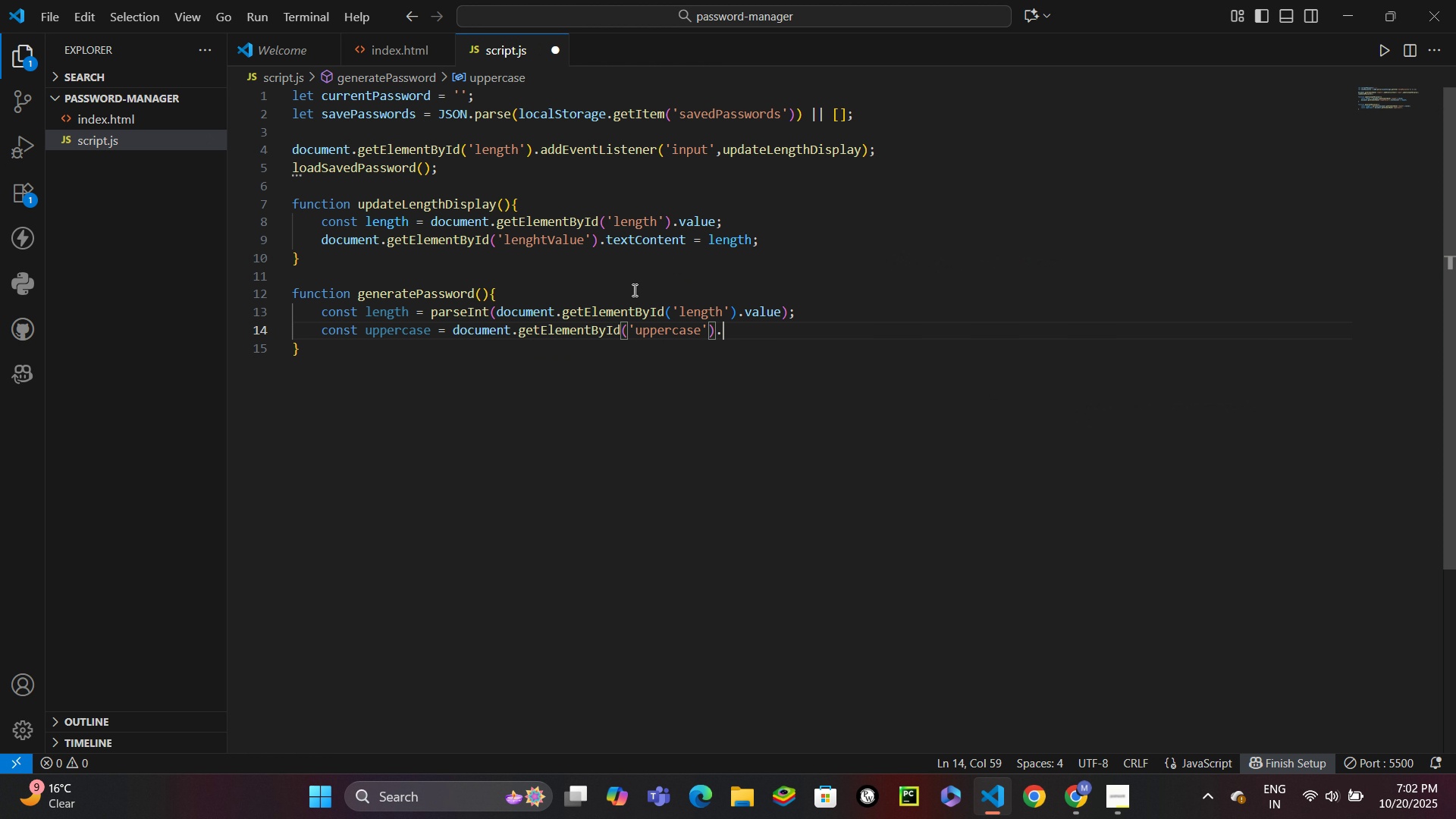 
type(.checked;)
 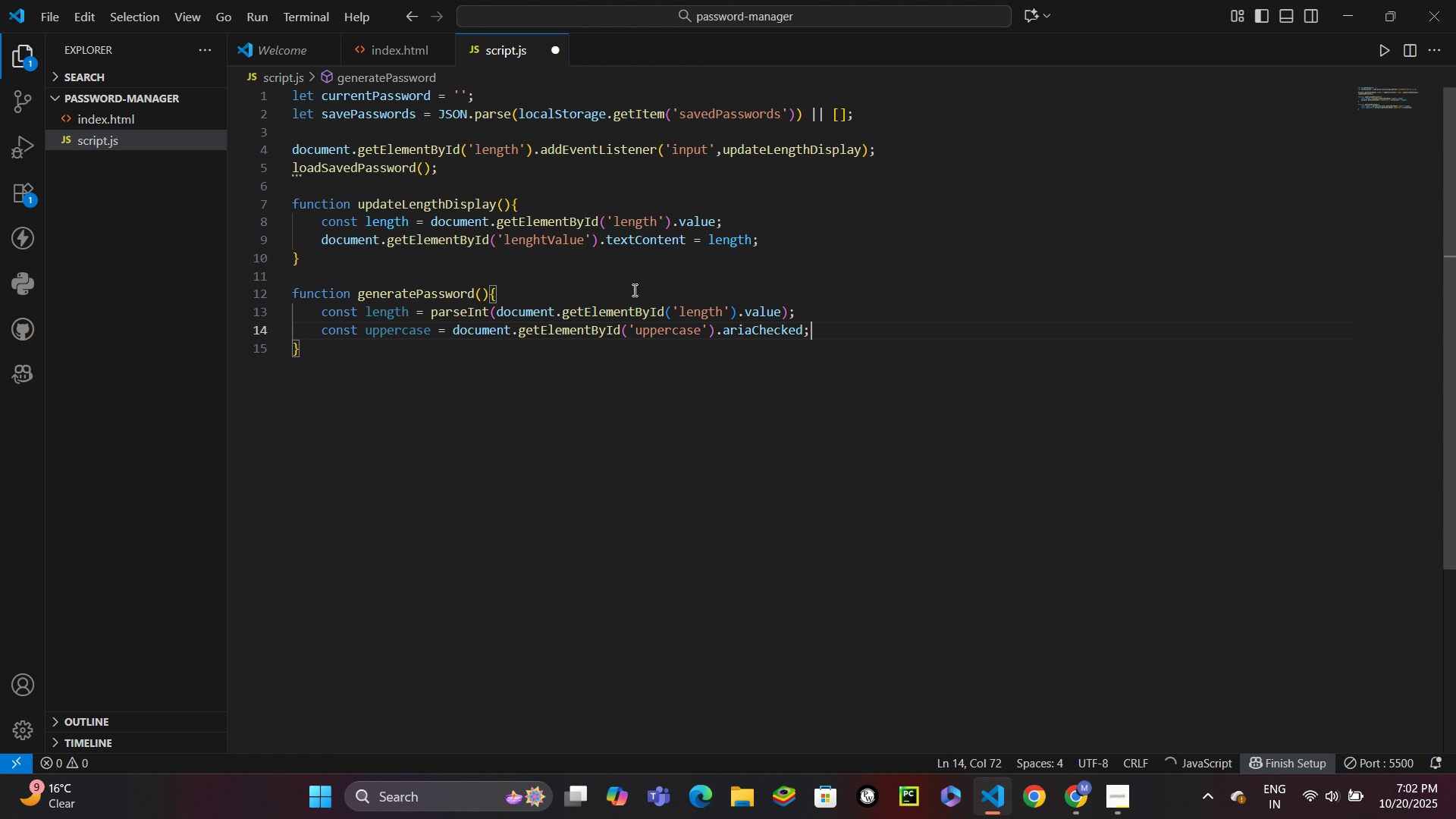 
key(Enter)
 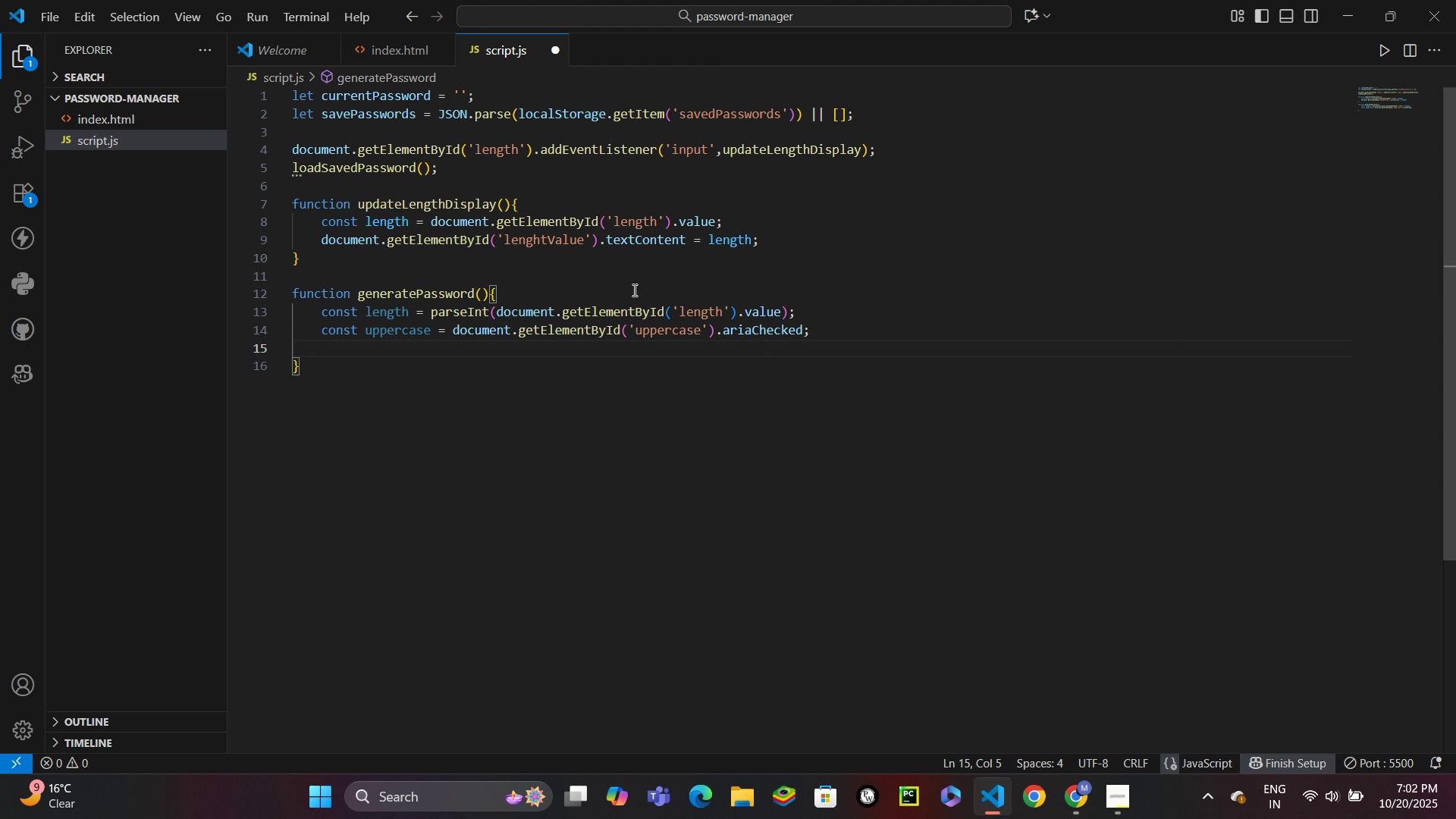 
key(Control+Z)
 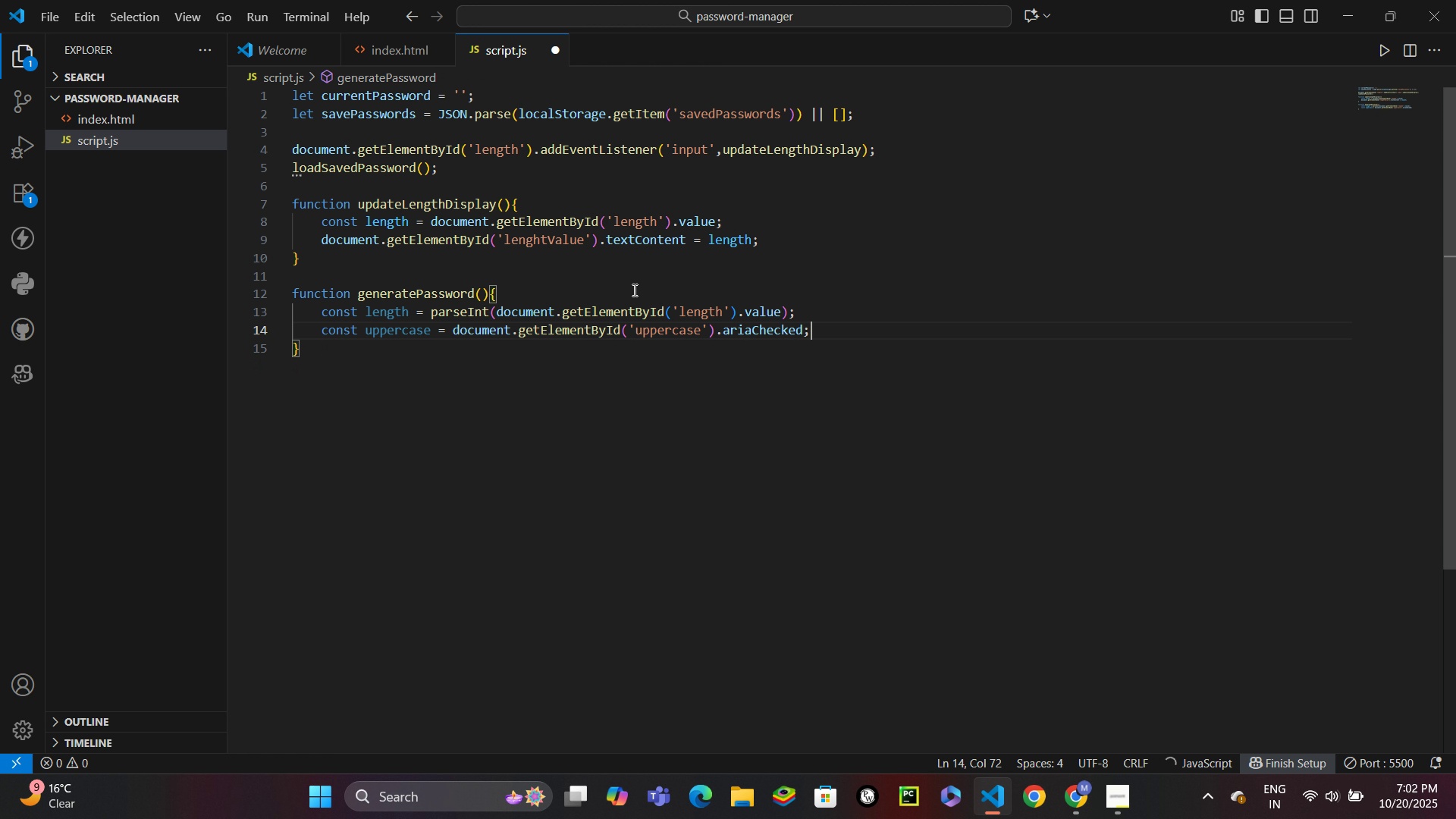 
hold_key(key=Backspace, duration=0.74)
 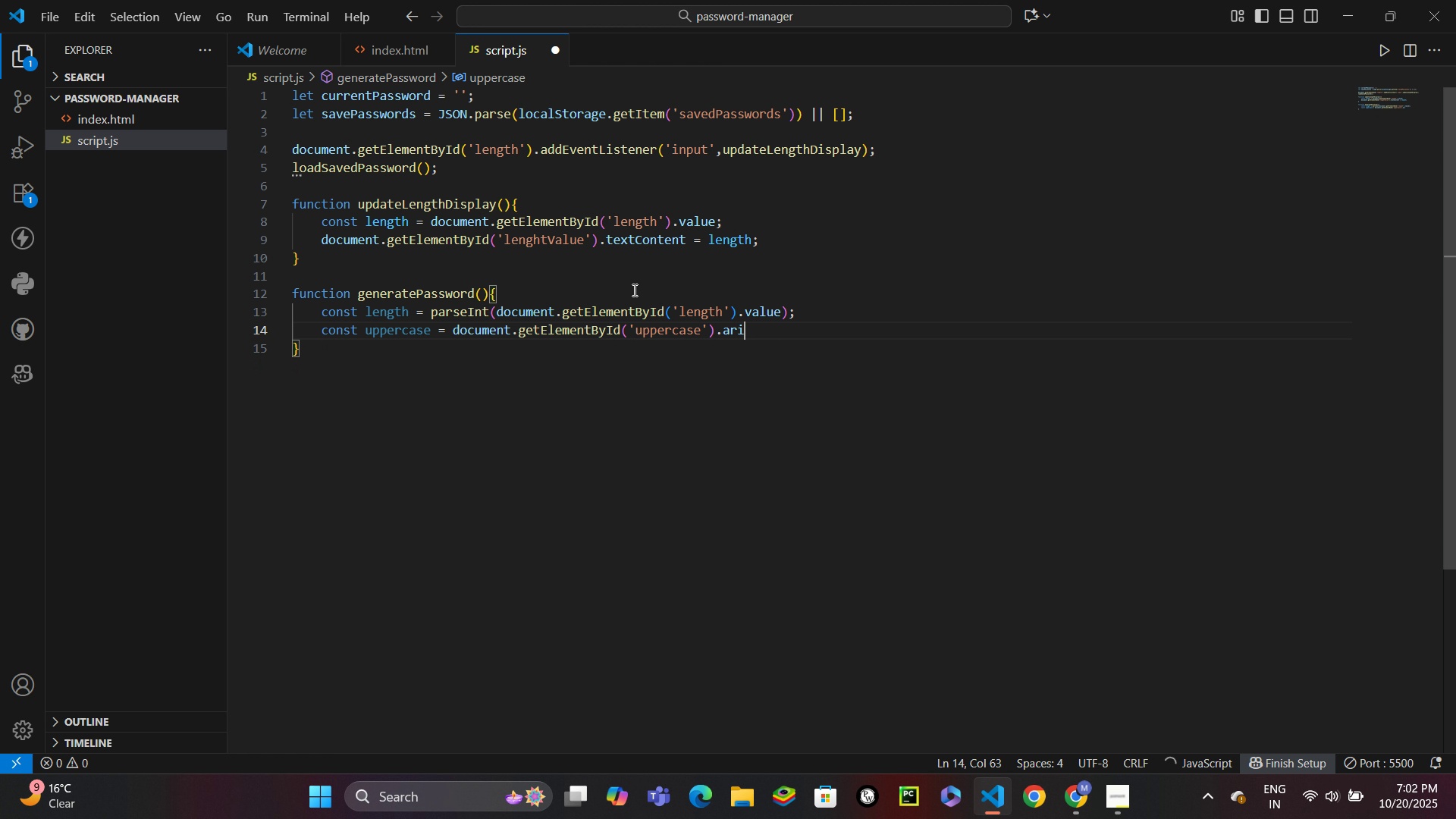 
key(Backspace)
key(Backspace)
key(Backspace)
key(Backspace)
type(checked;)
 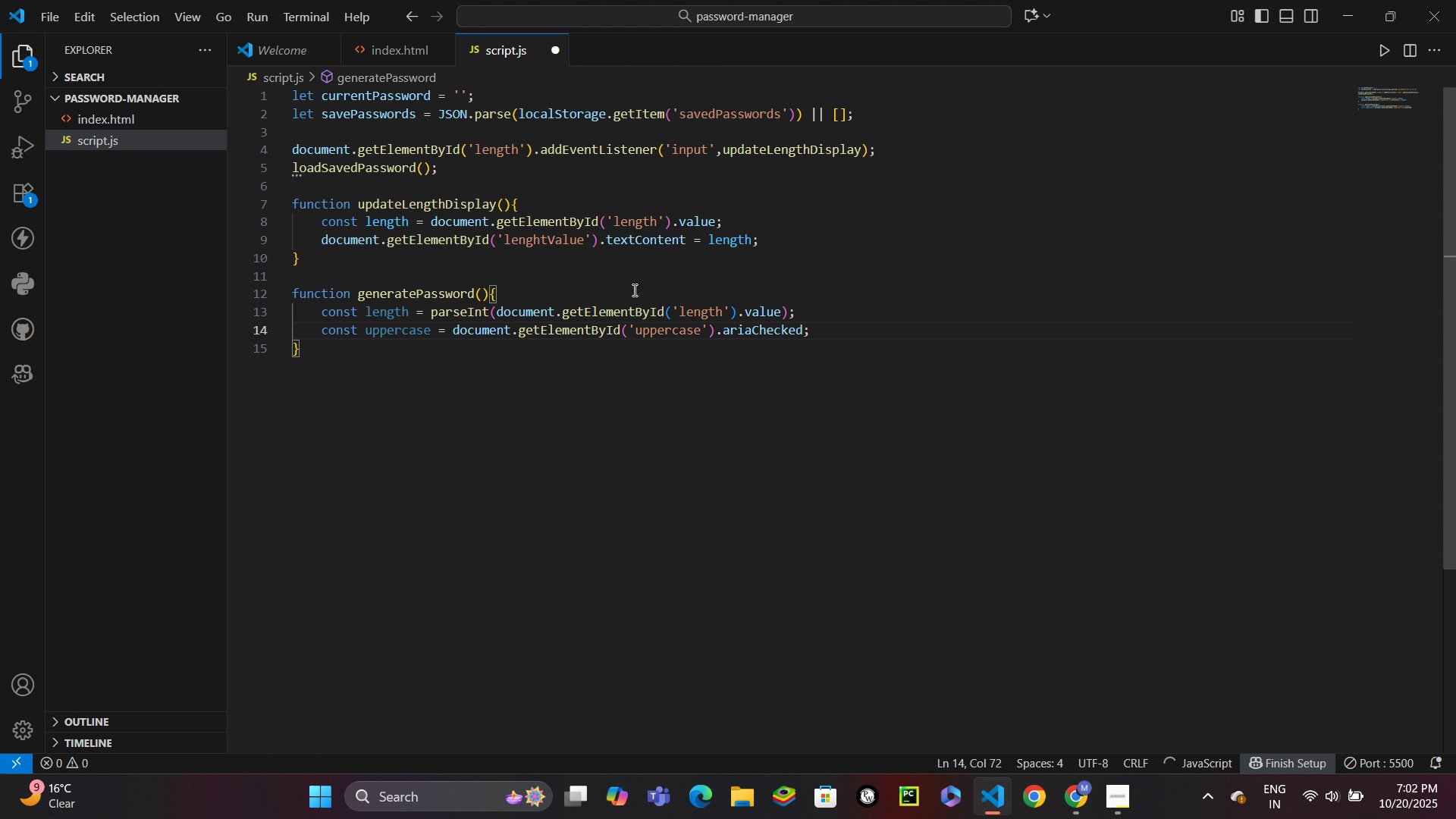 
key(Control+Z)
 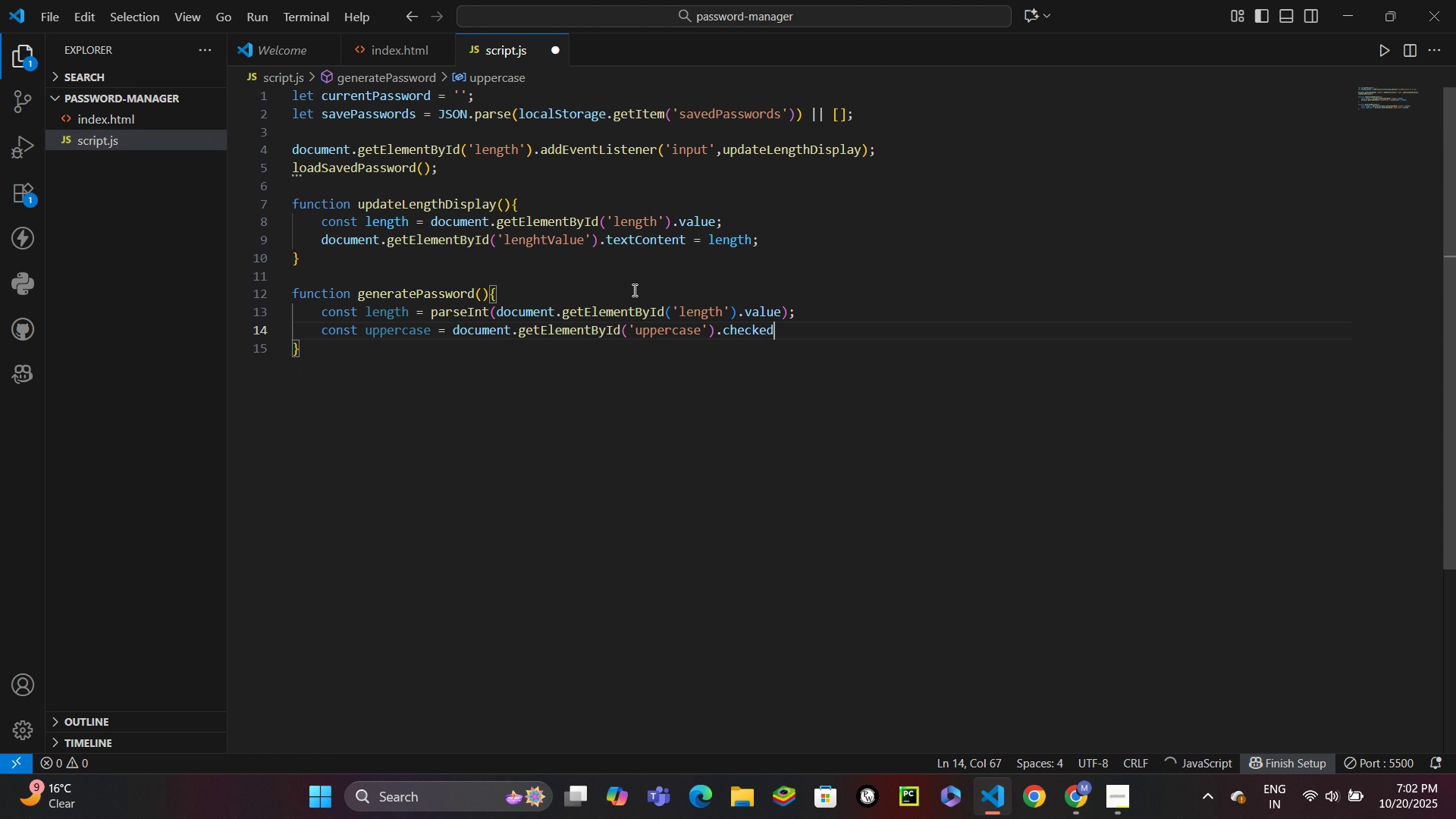 
key(Semicolon)
 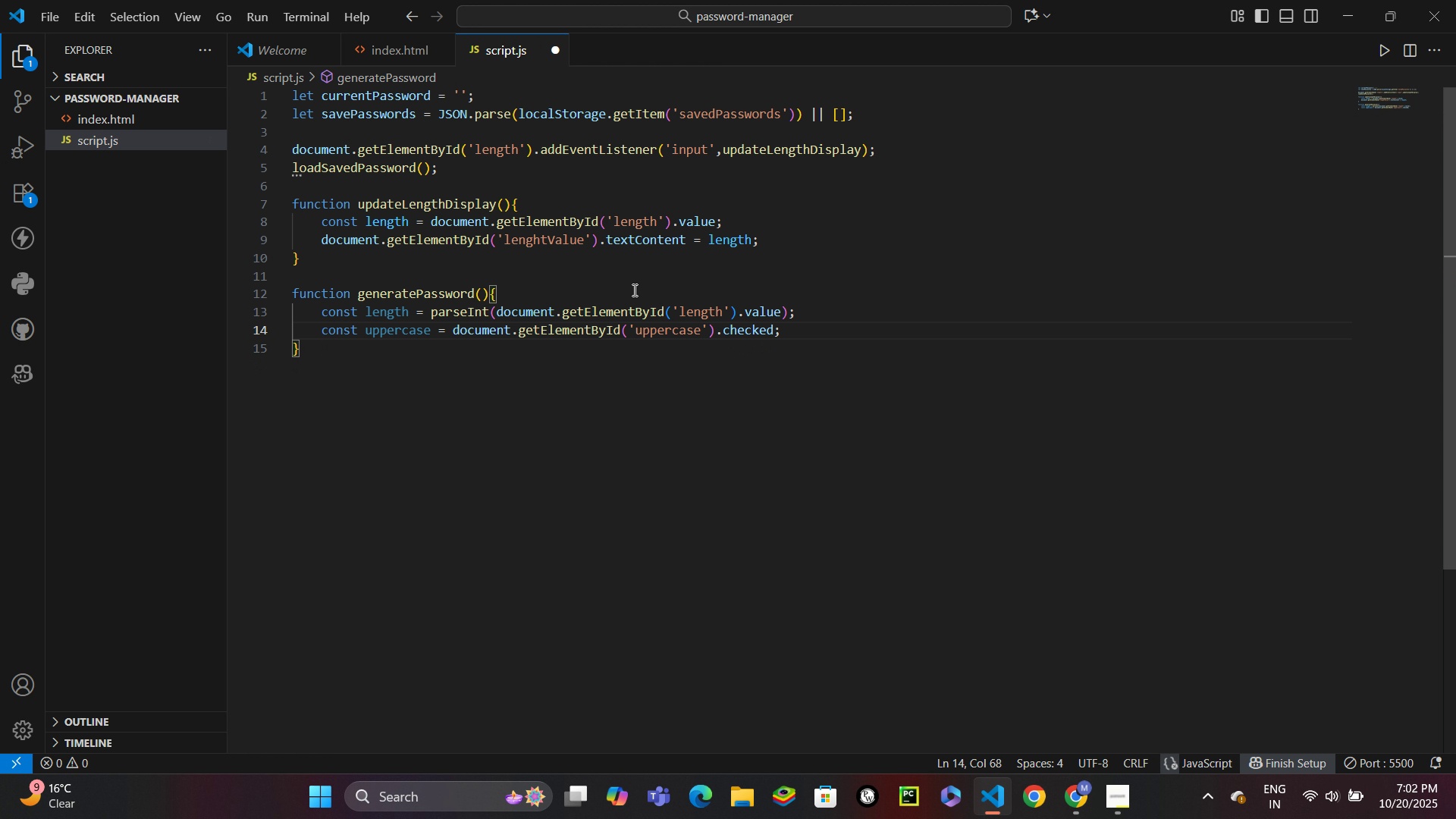 
key(Enter)
 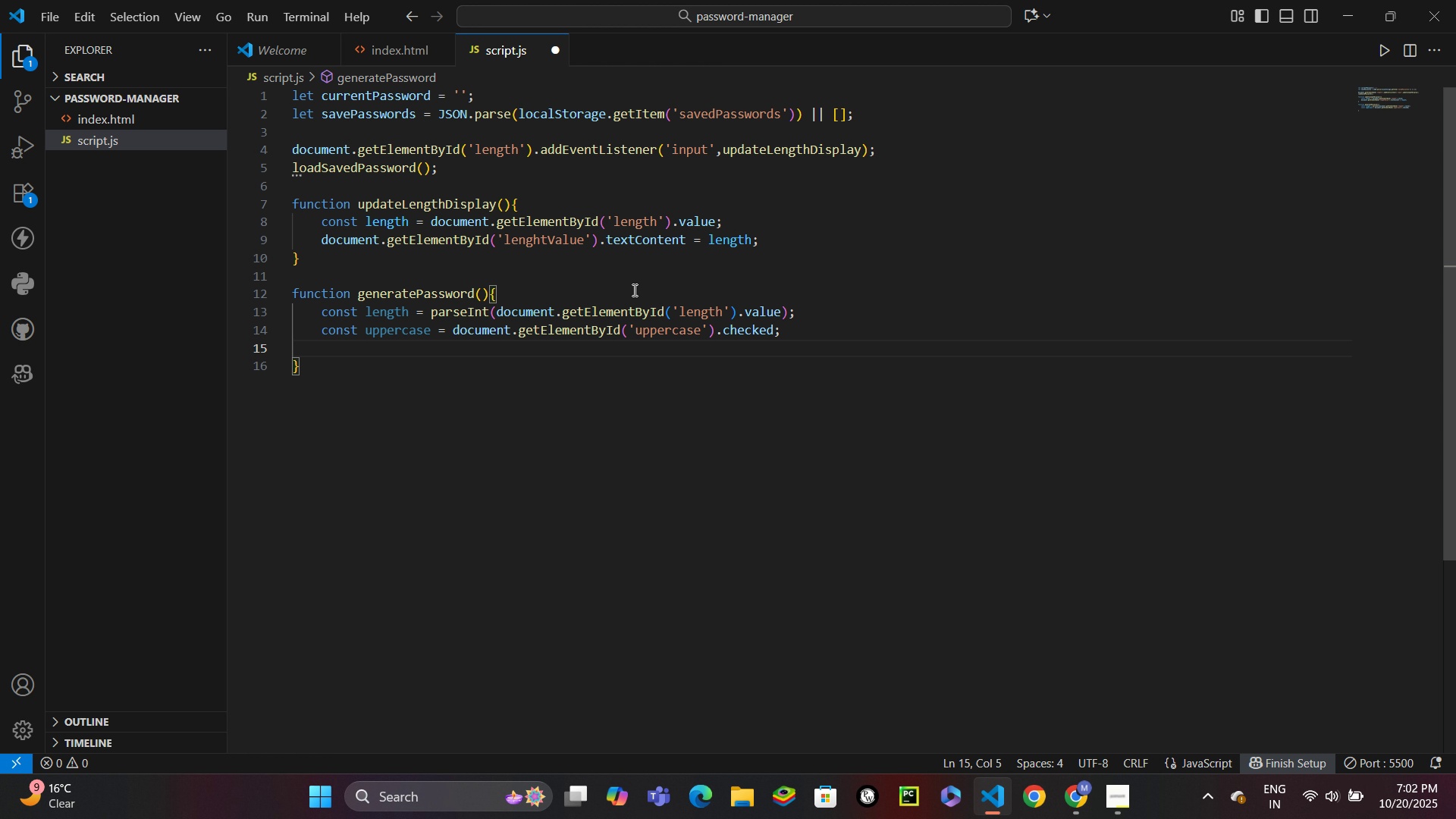 
type(const lowercse = doc)
 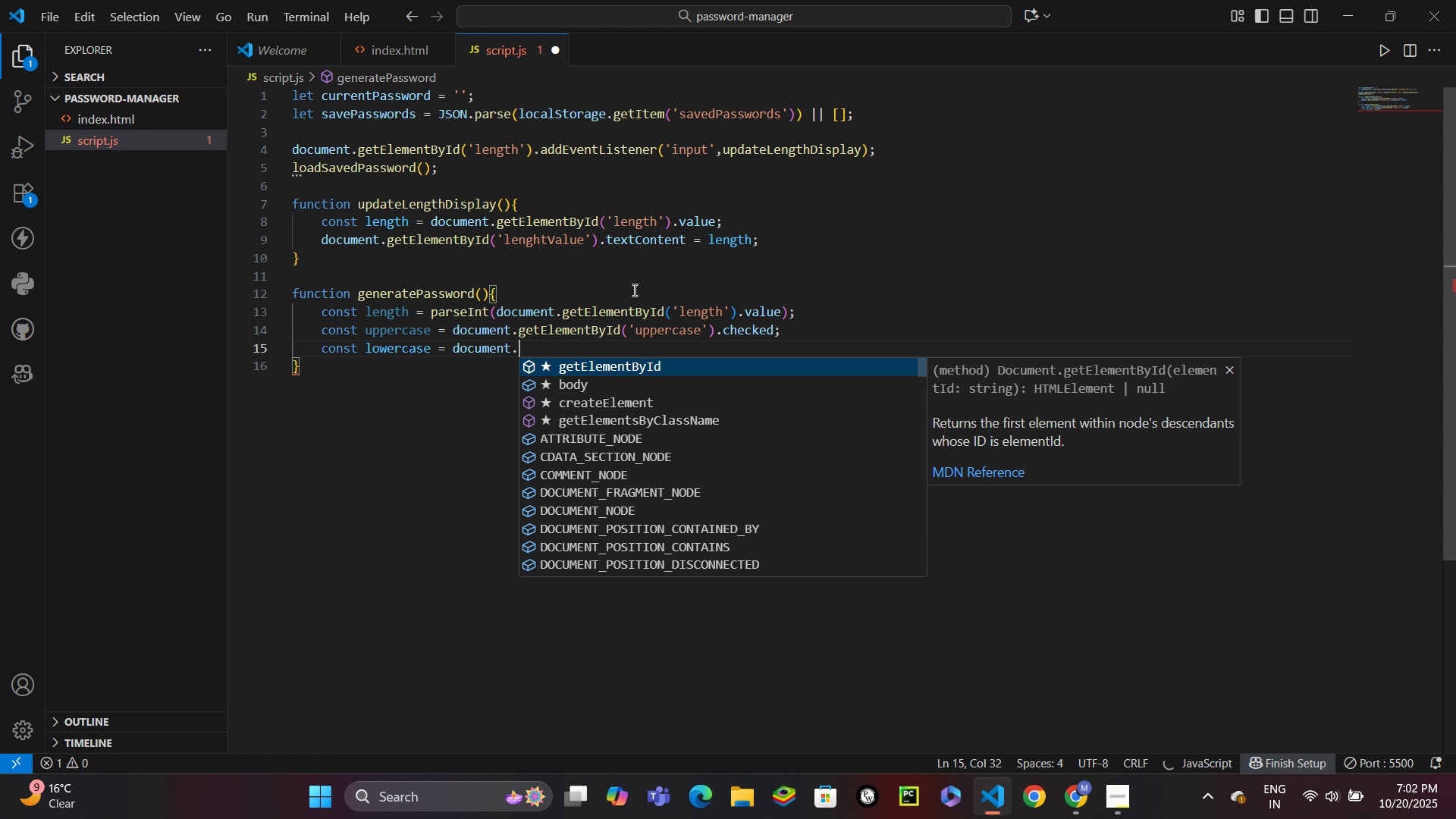 
hold_key(key=A, duration=0.31)
 